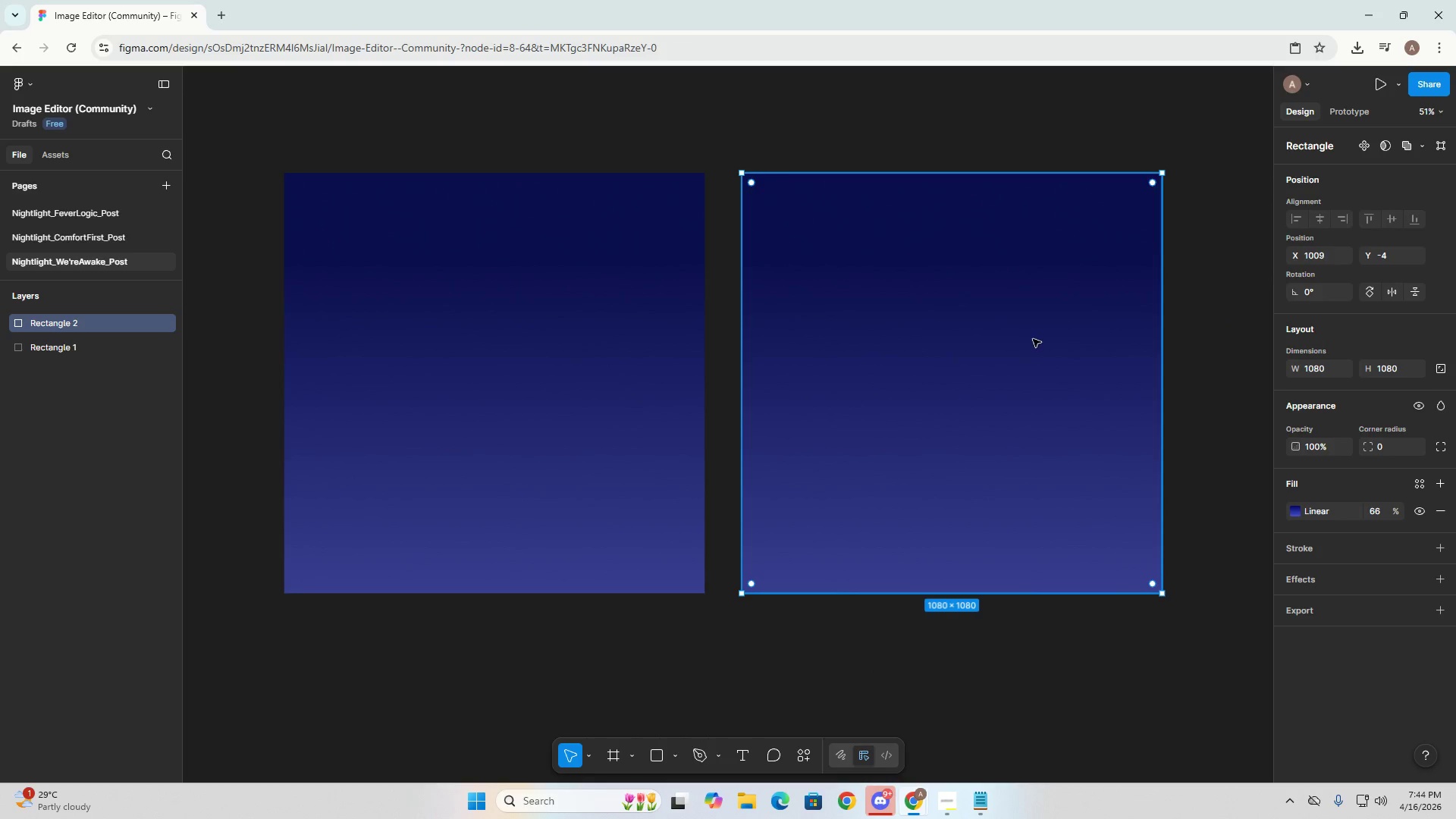 
left_click_drag(start_coordinate=[1008, 675], to_coordinate=[880, 670])
 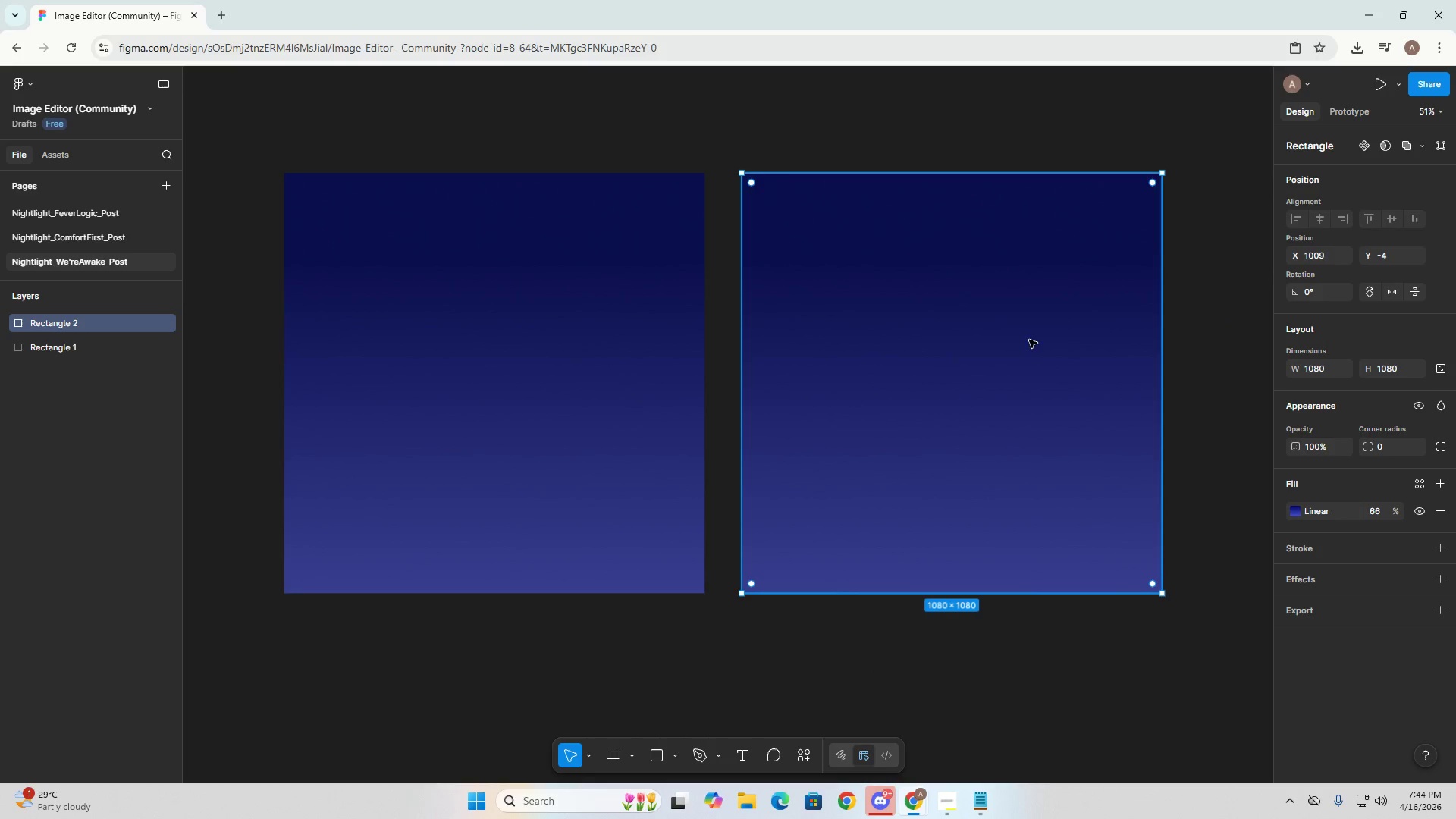 
key(Control+V)
 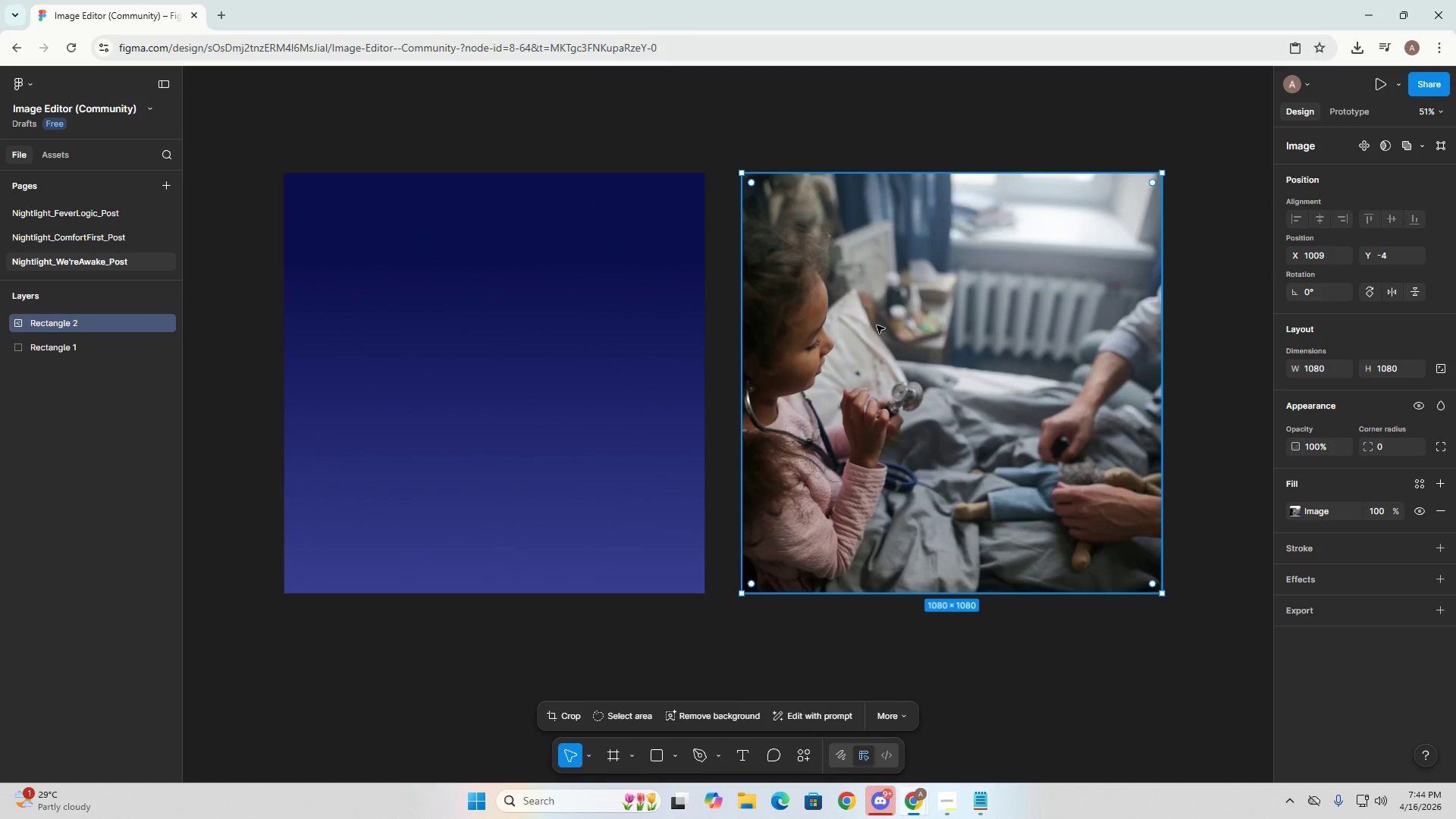 
left_click([908, 385])
 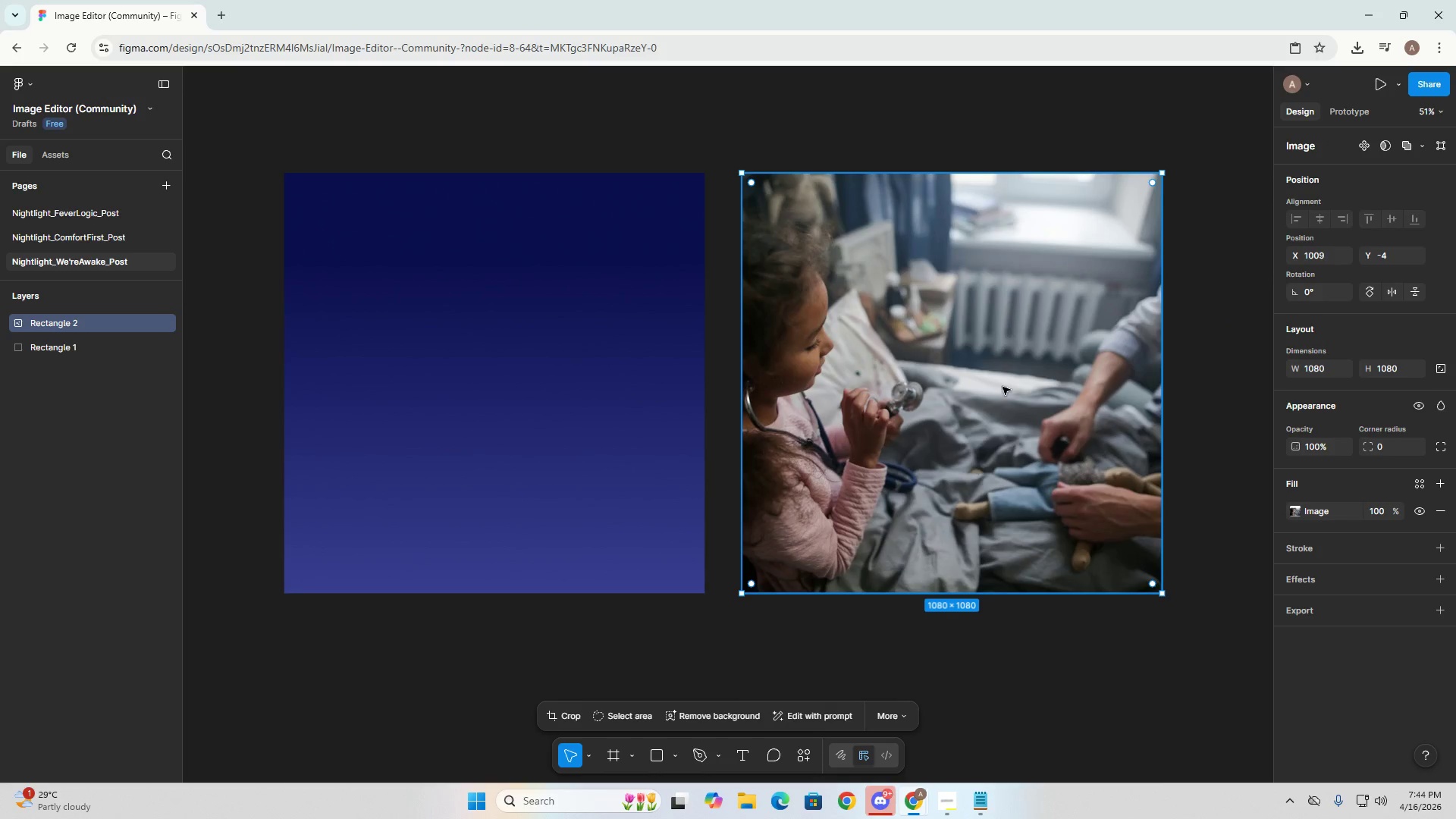 
left_click_drag(start_coordinate=[1003, 387], to_coordinate=[538, 387])
 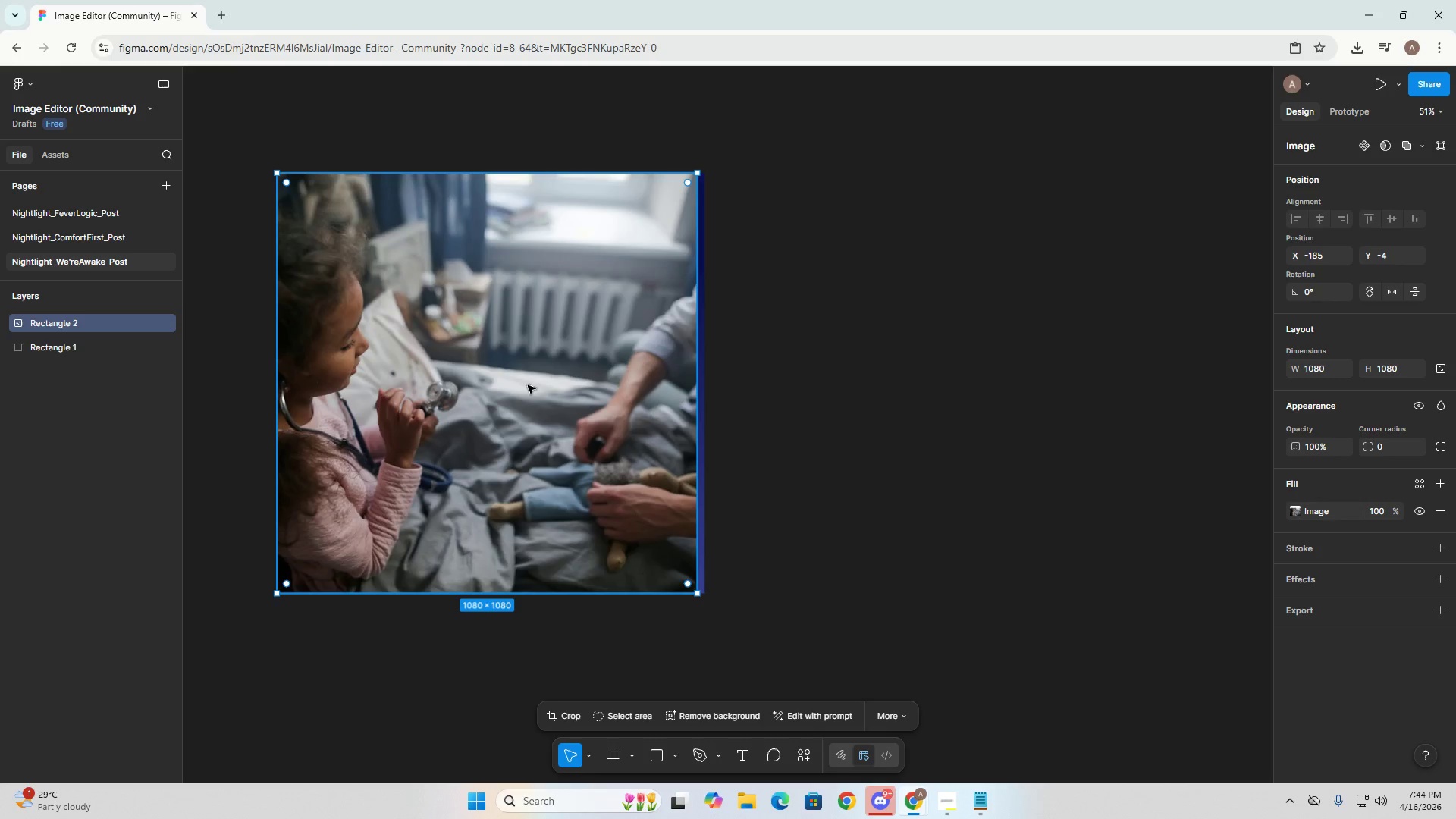 
left_click_drag(start_coordinate=[487, 379], to_coordinate=[965, 378])
 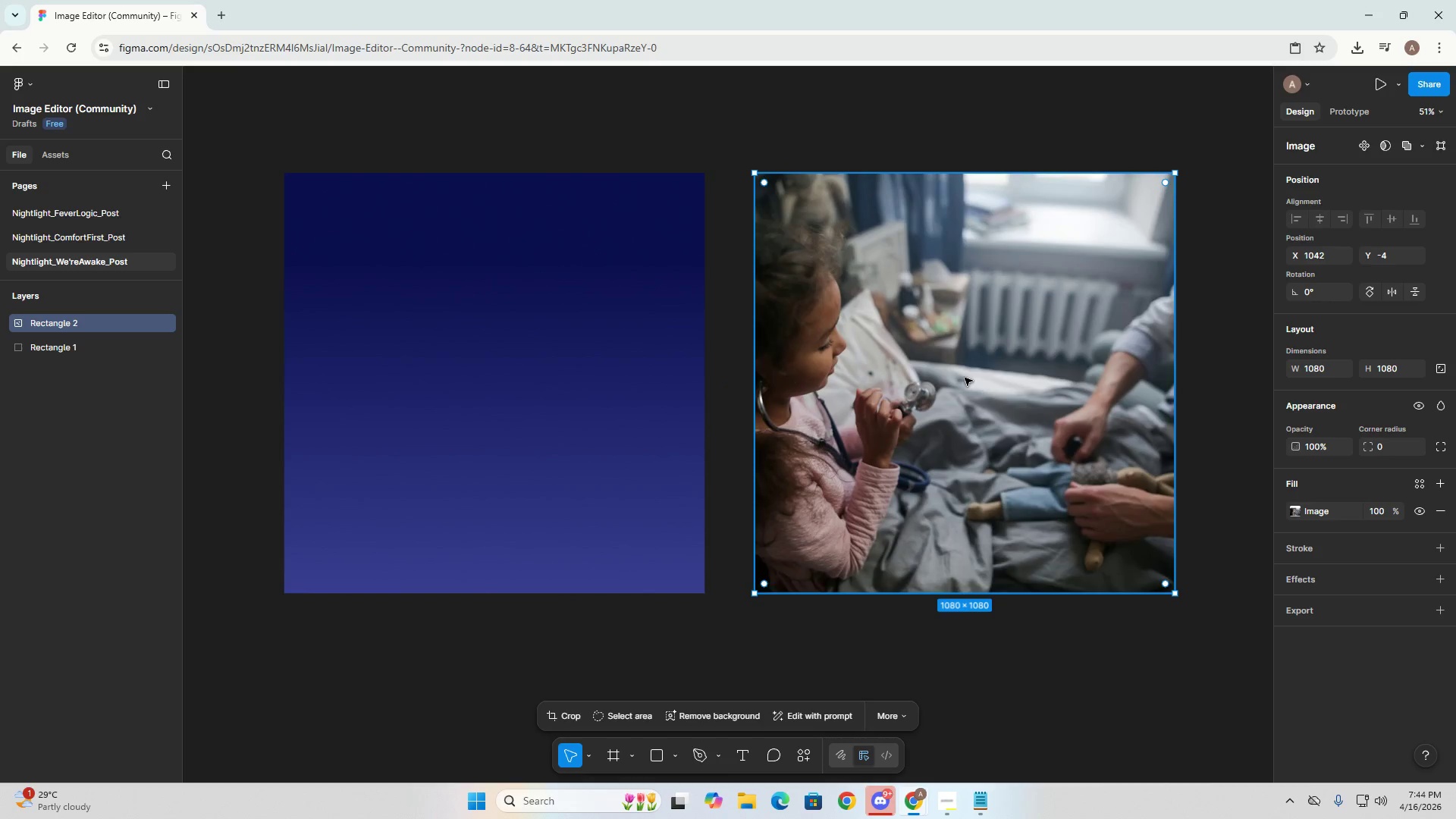 
left_click([965, 378])
 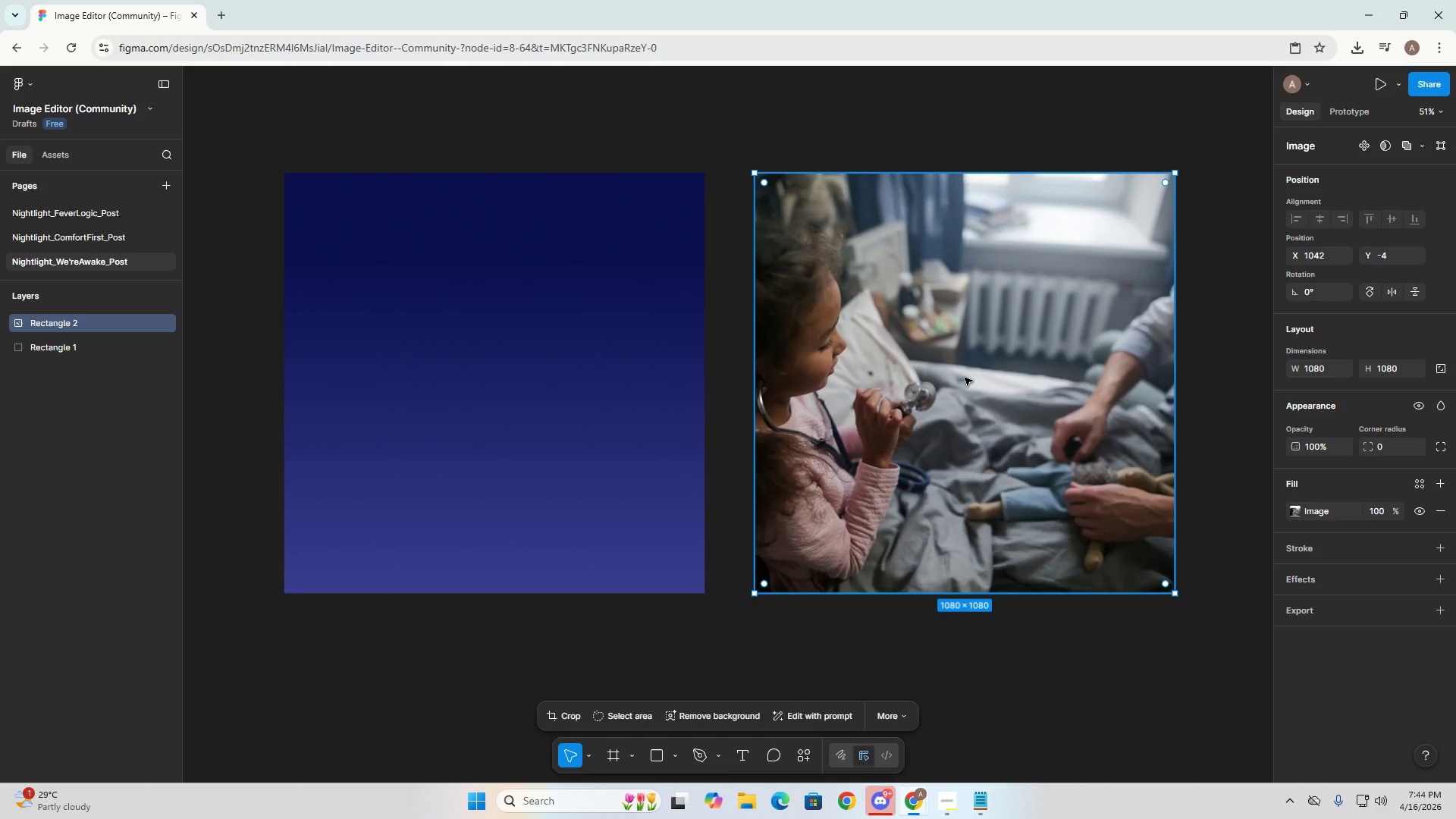 
right_click([965, 378])
 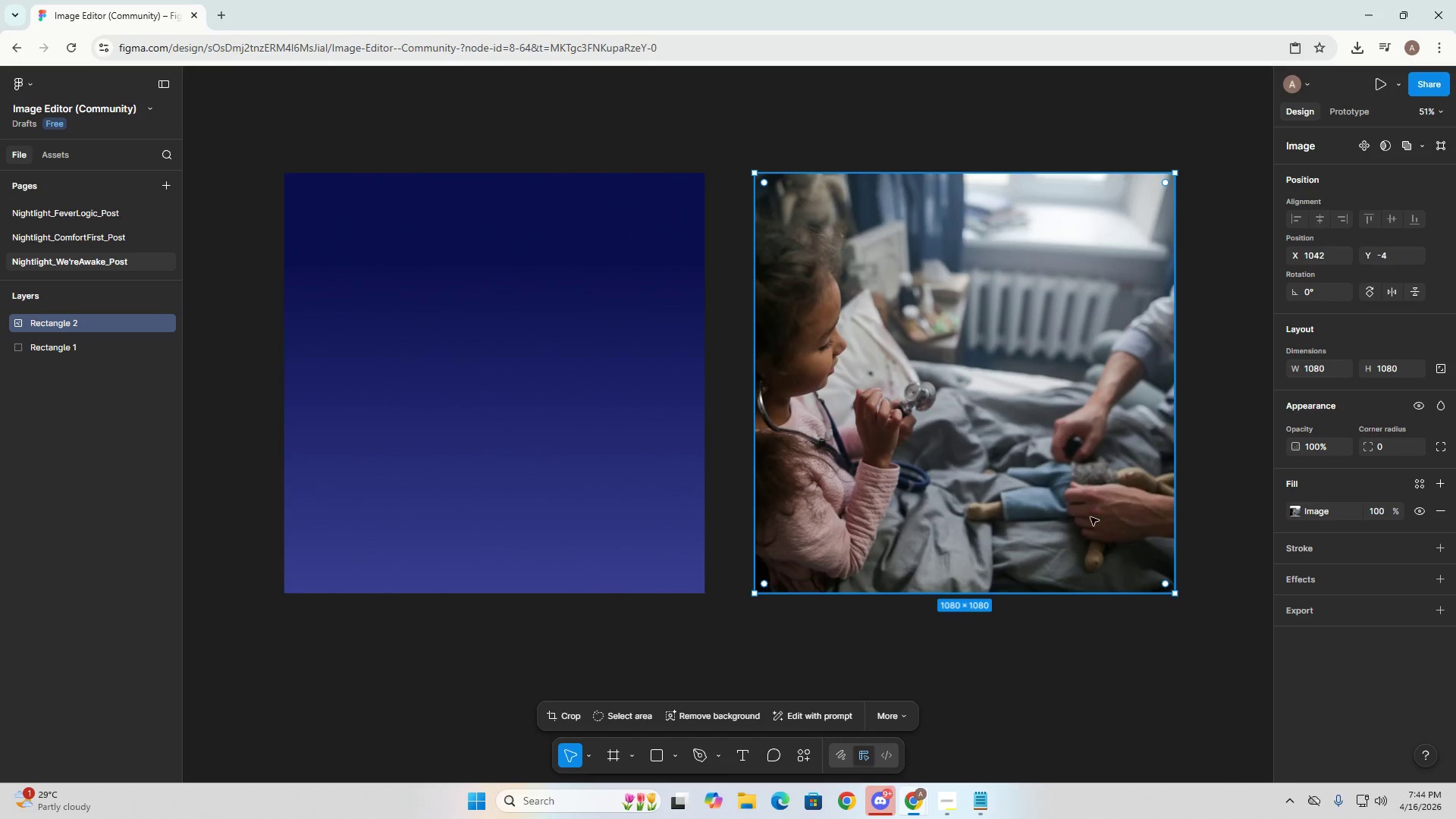 
left_click([1030, 502])
 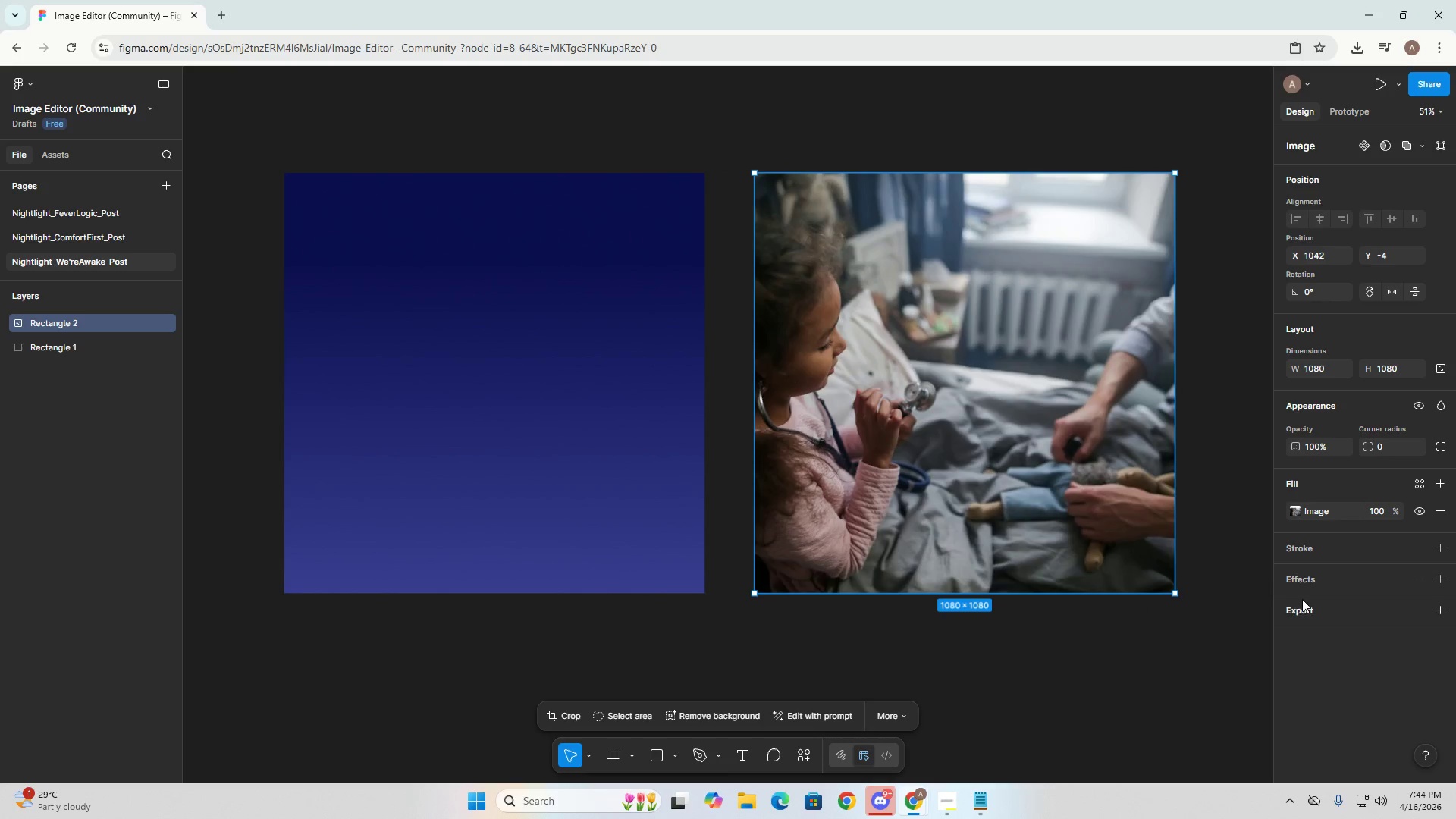 
left_click([1318, 582])
 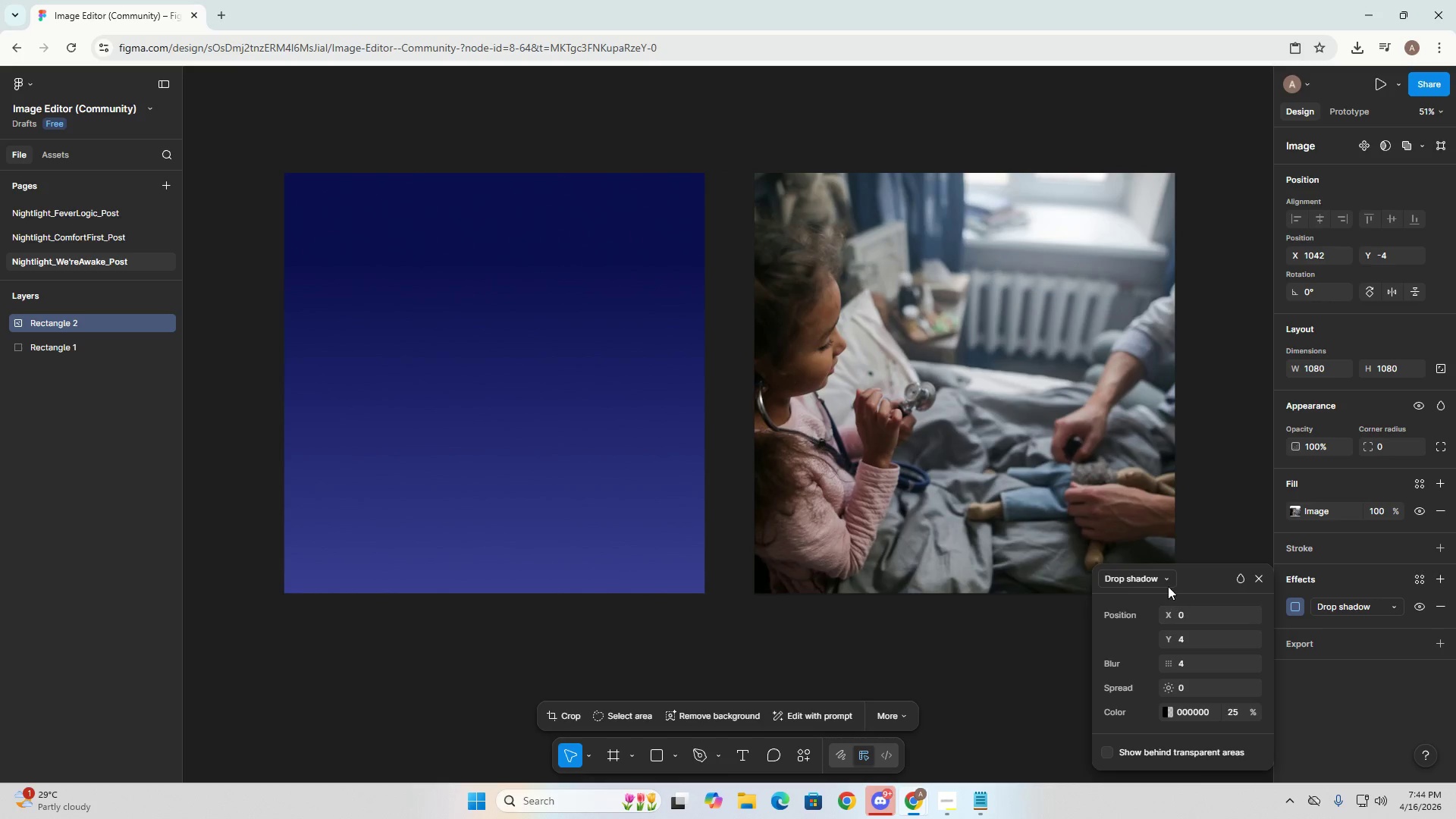 
left_click([1168, 585])
 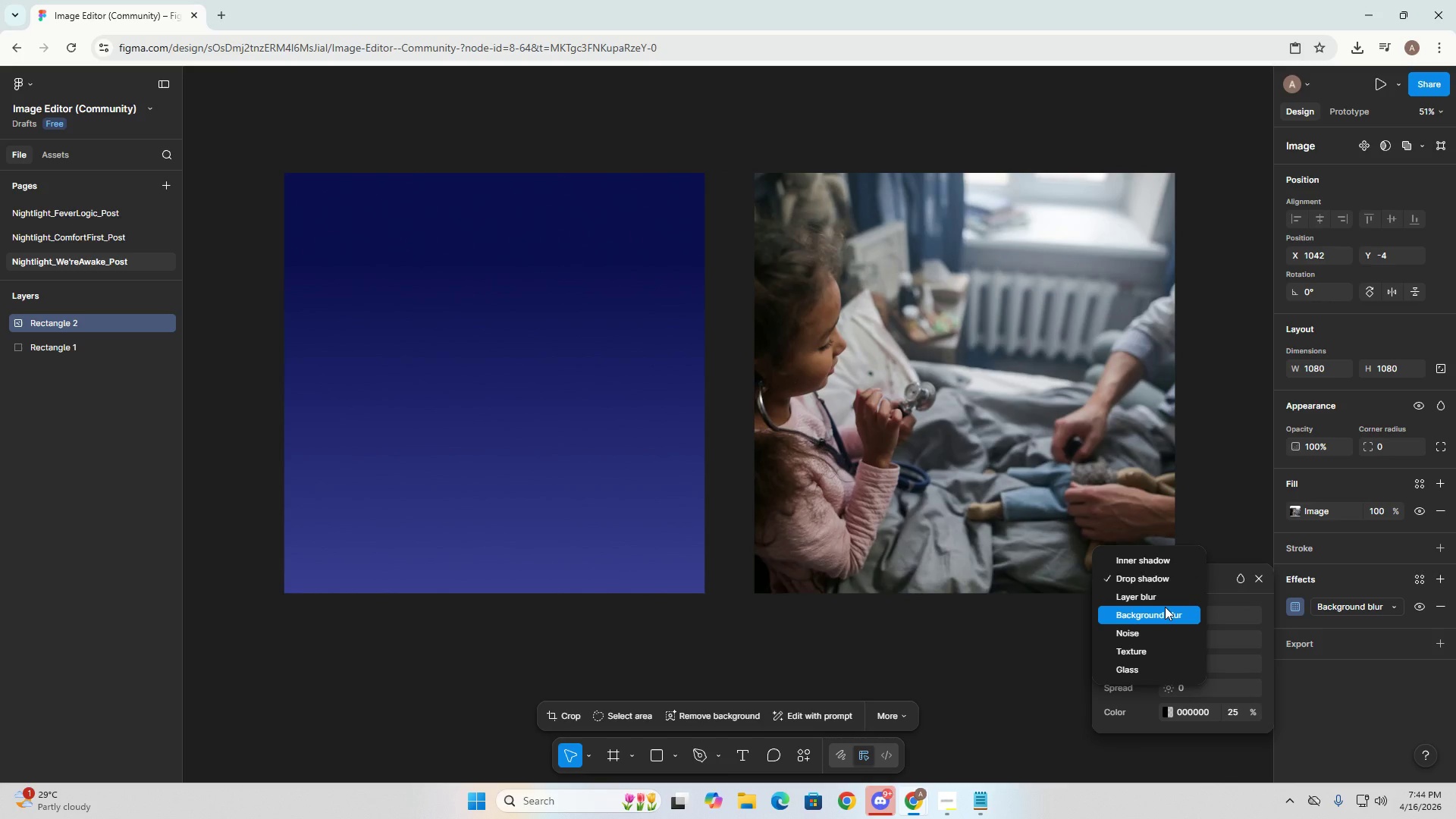 
left_click([1165, 607])
 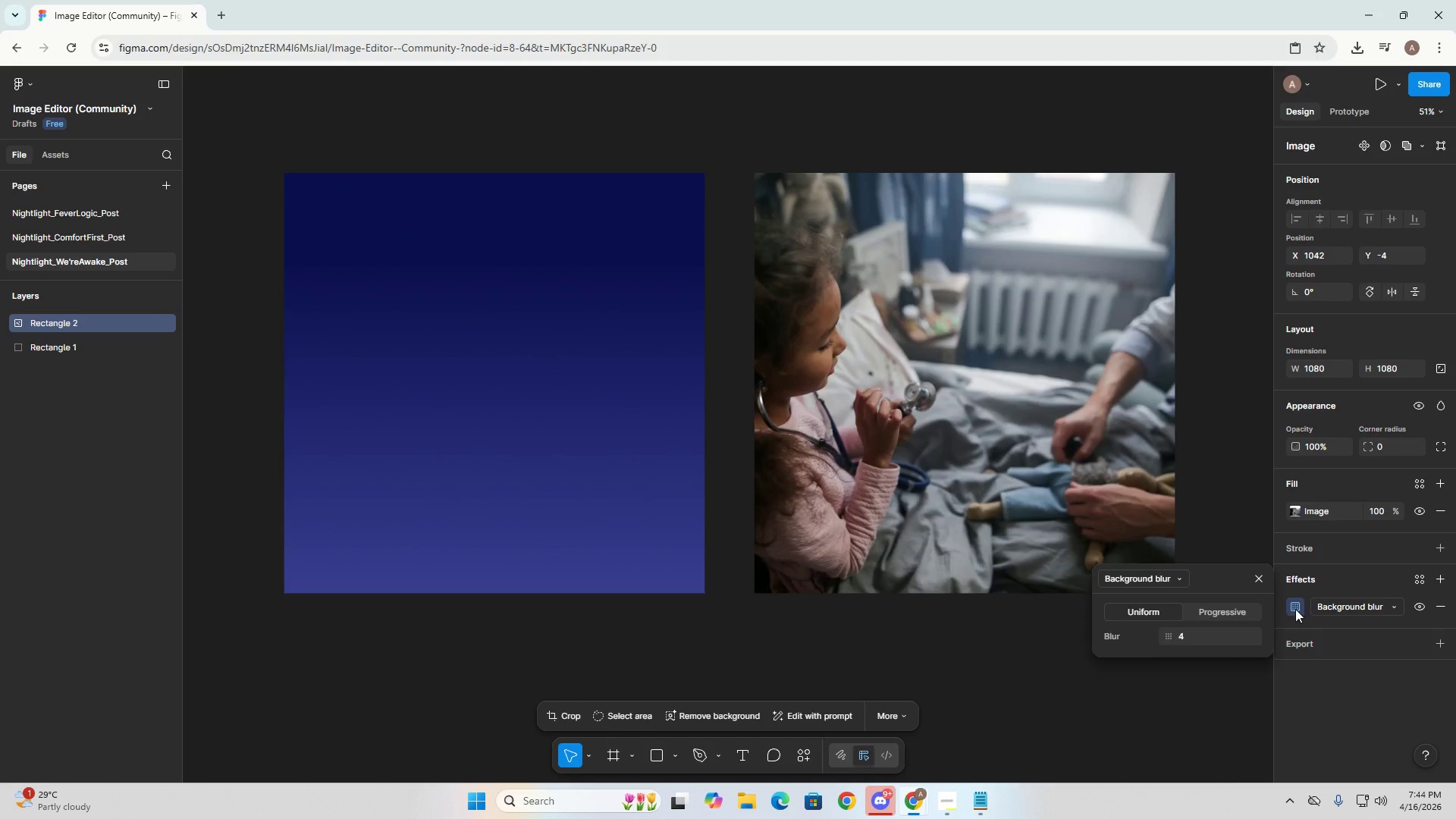 
left_click([1207, 630])
 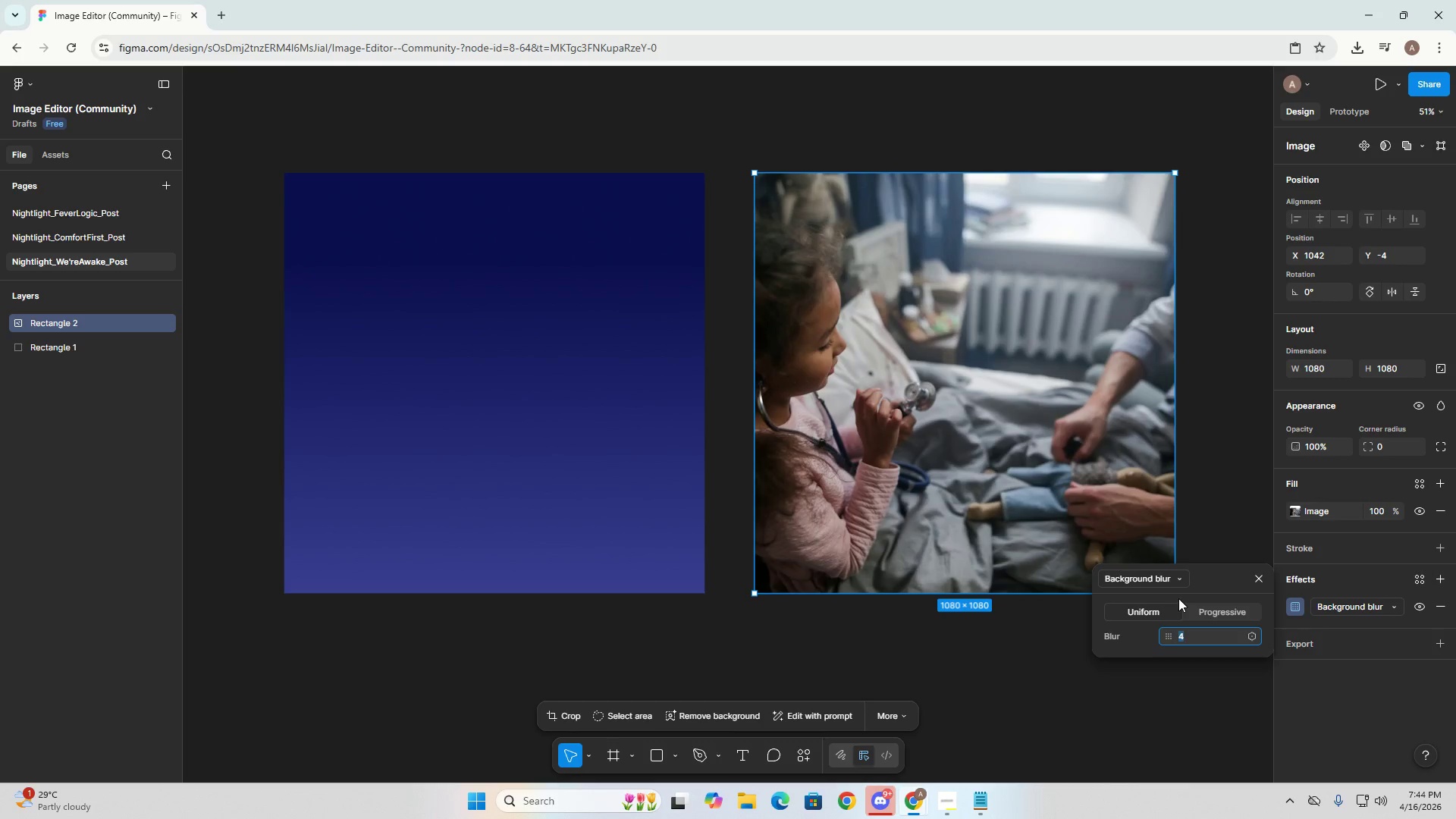 
left_click([1177, 578])
 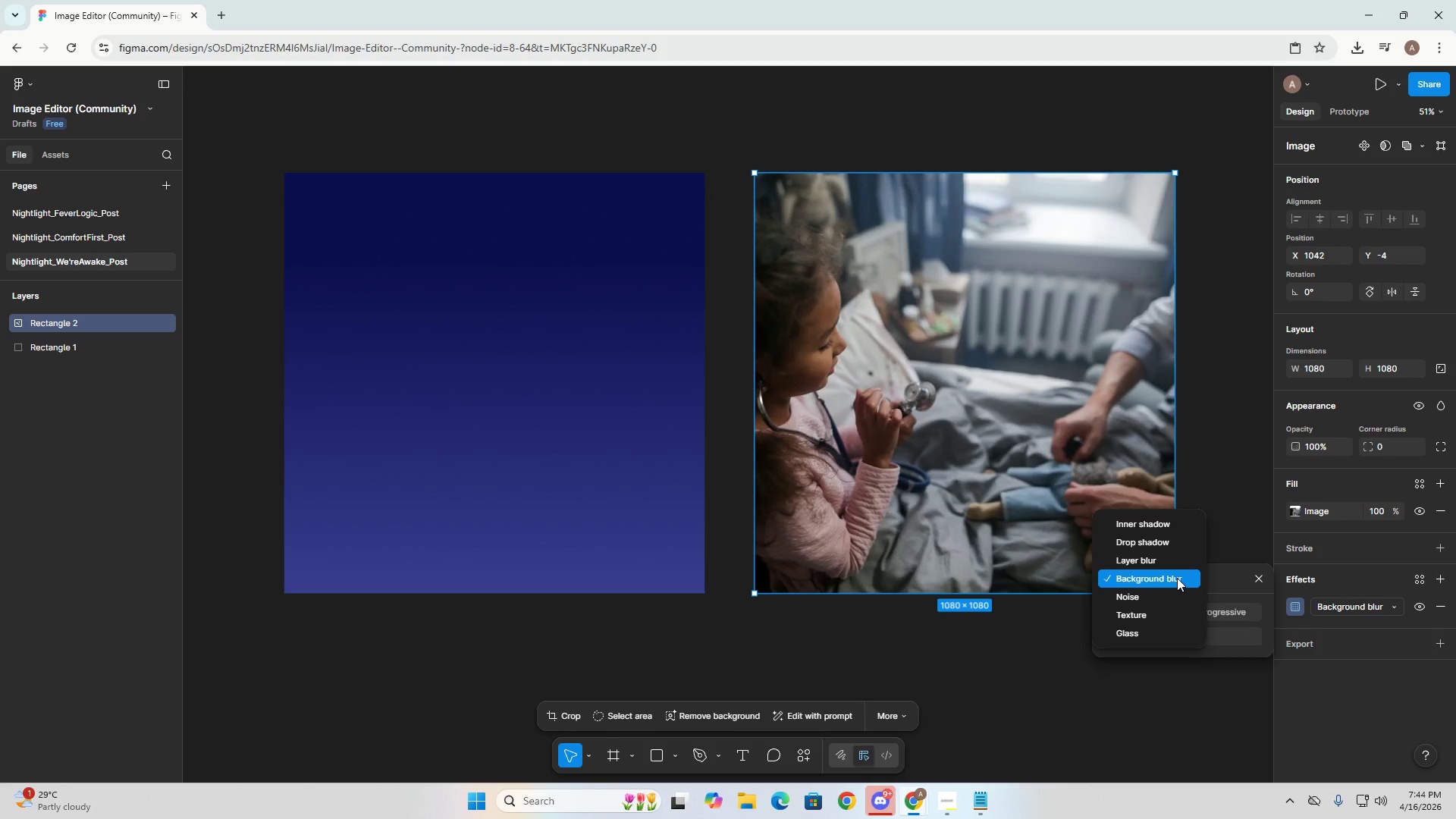 
left_click([1177, 578])
 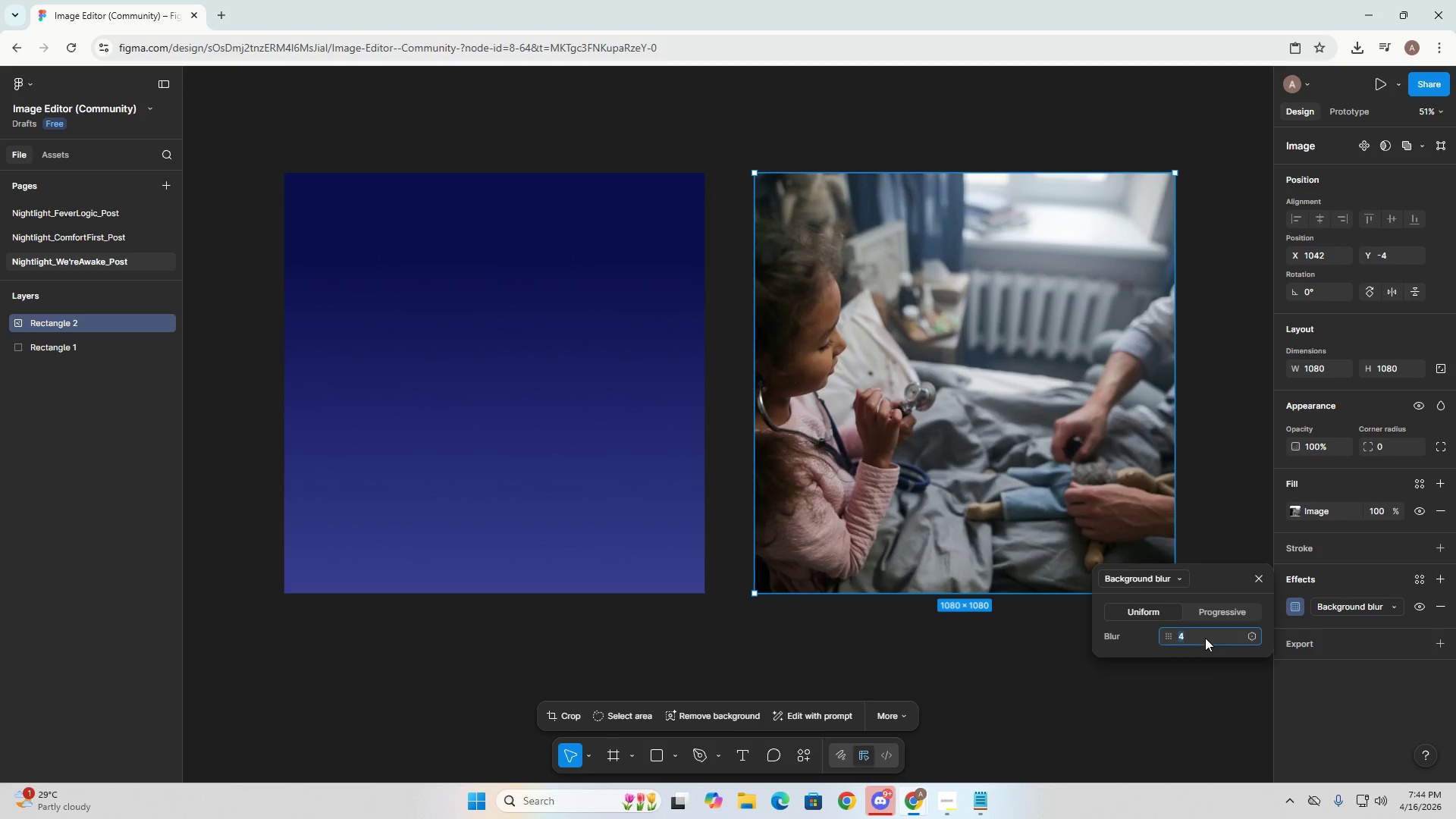 
double_click([1204, 638])
 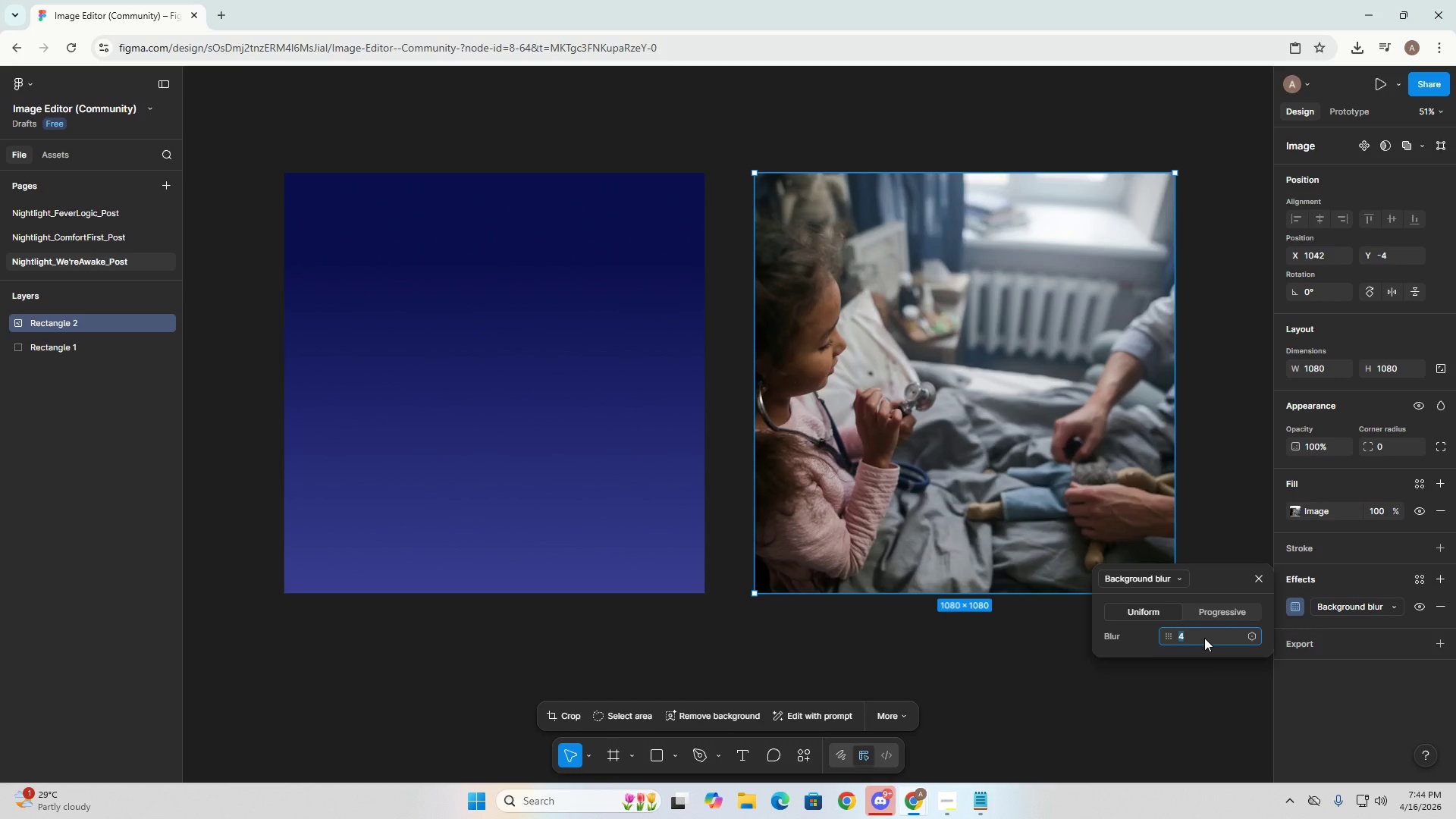 
key(Control+Numpad5)
 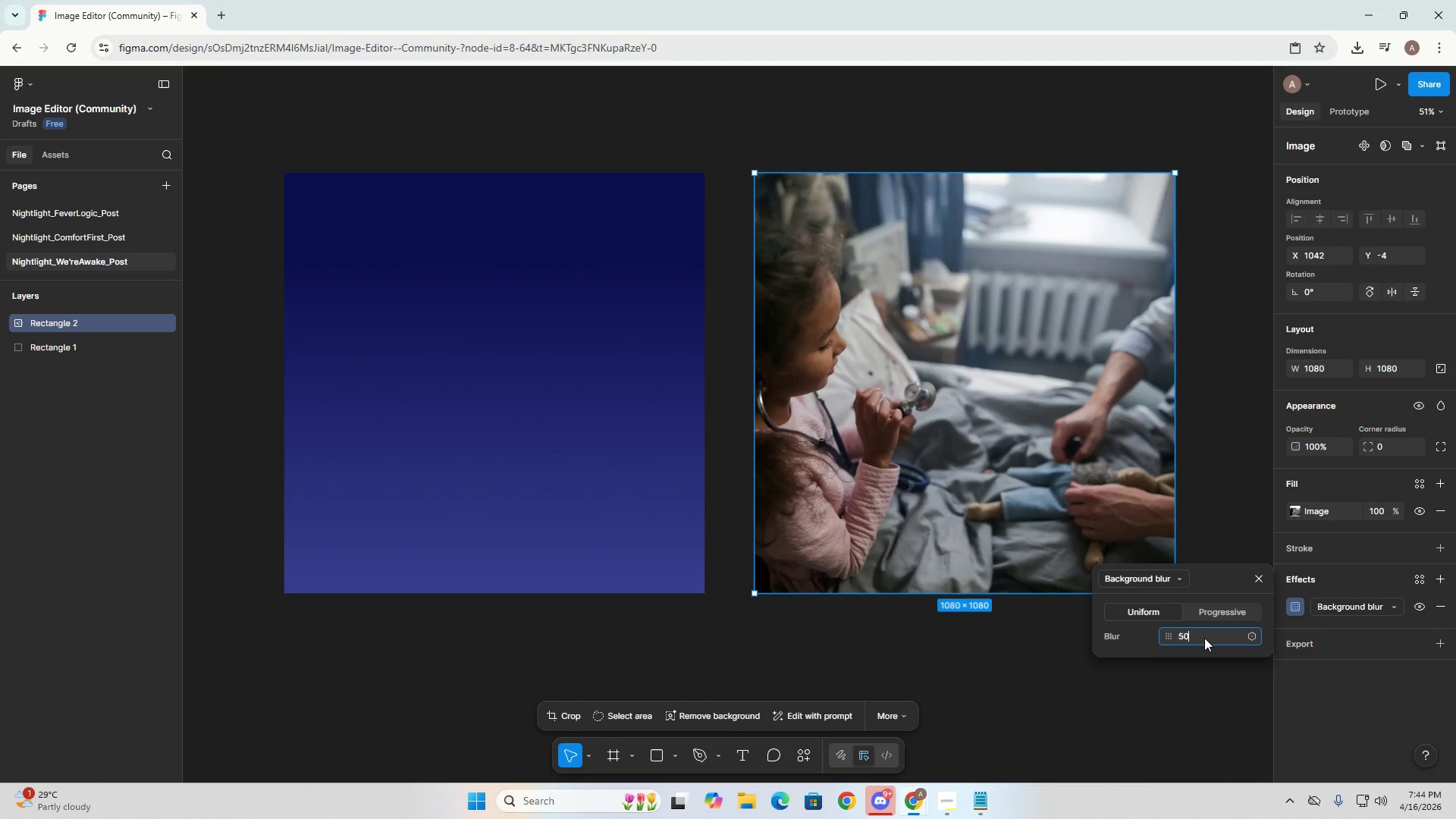 
key(Control+Numpad0)
 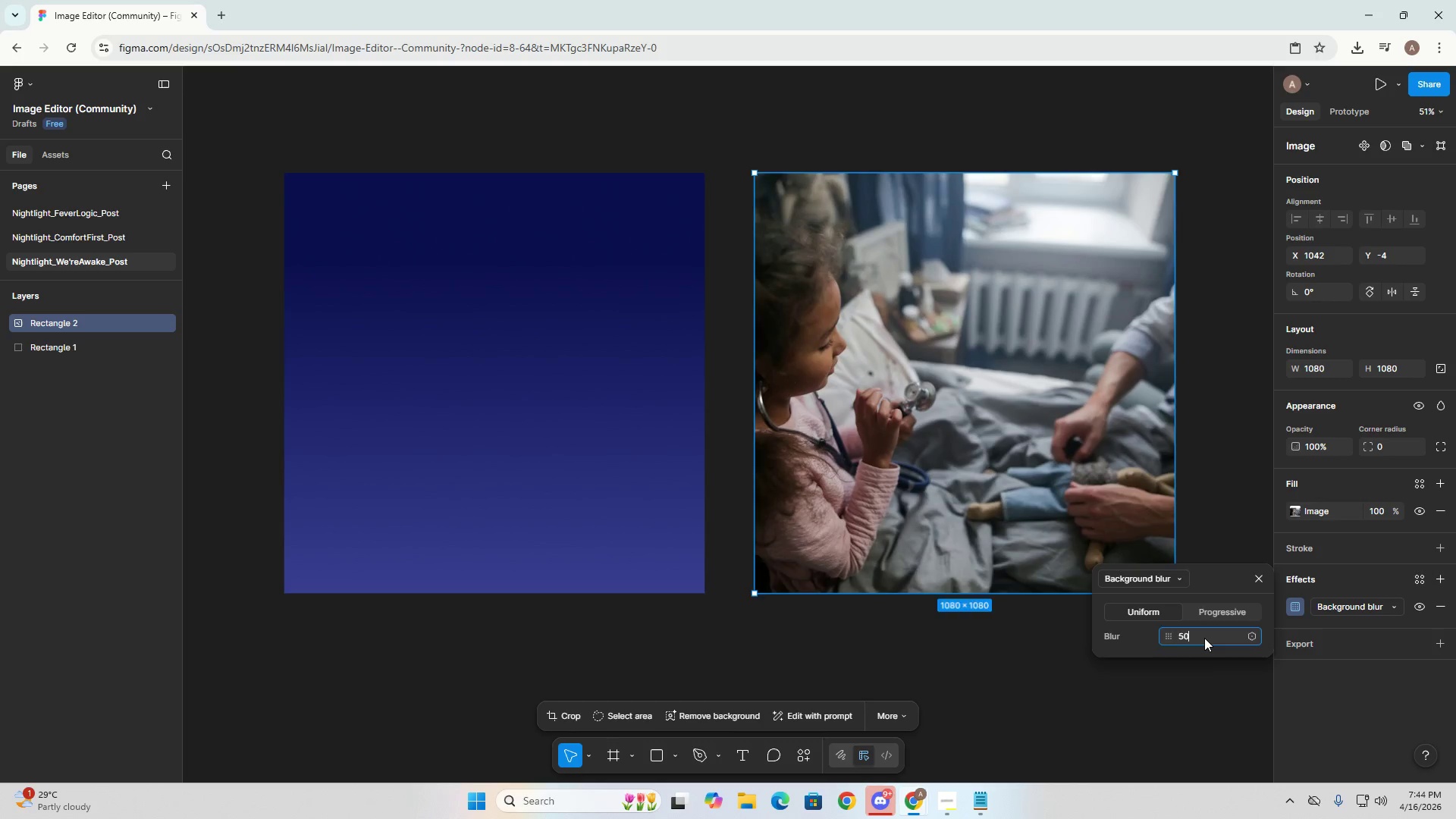 
key(Control+NumpadEnter)
 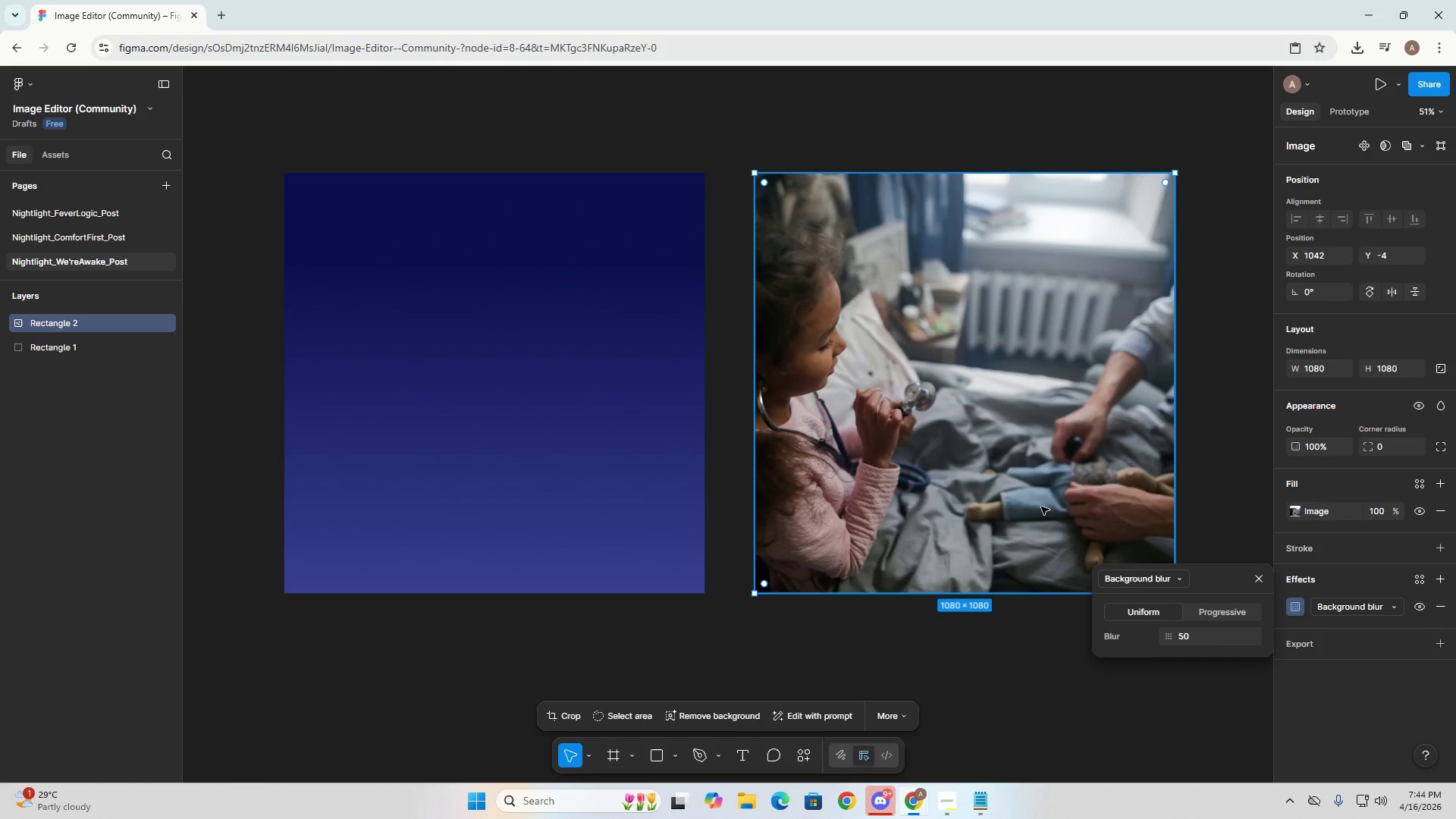 
double_click([1005, 456])
 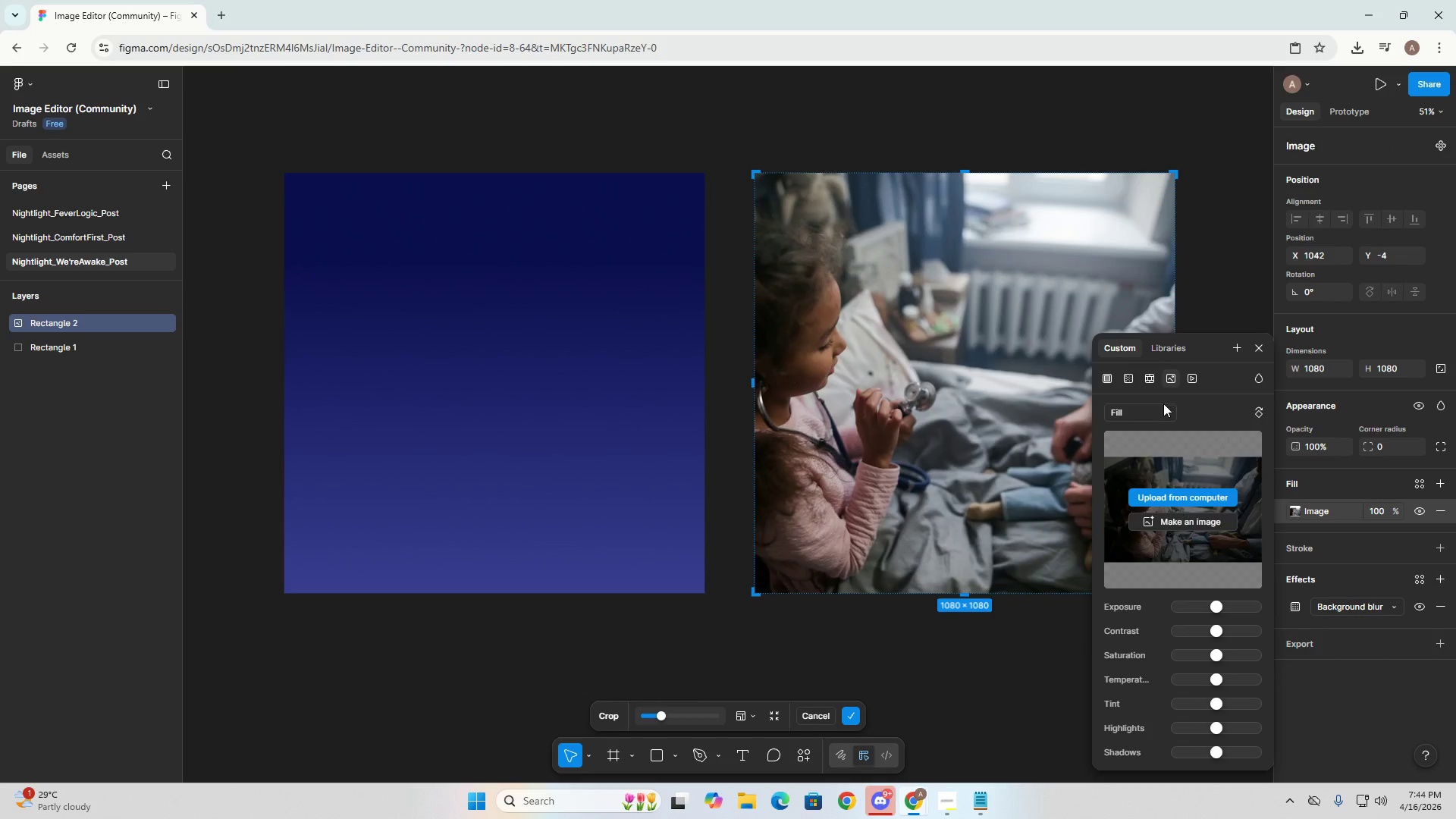 
double_click([1111, 349])
 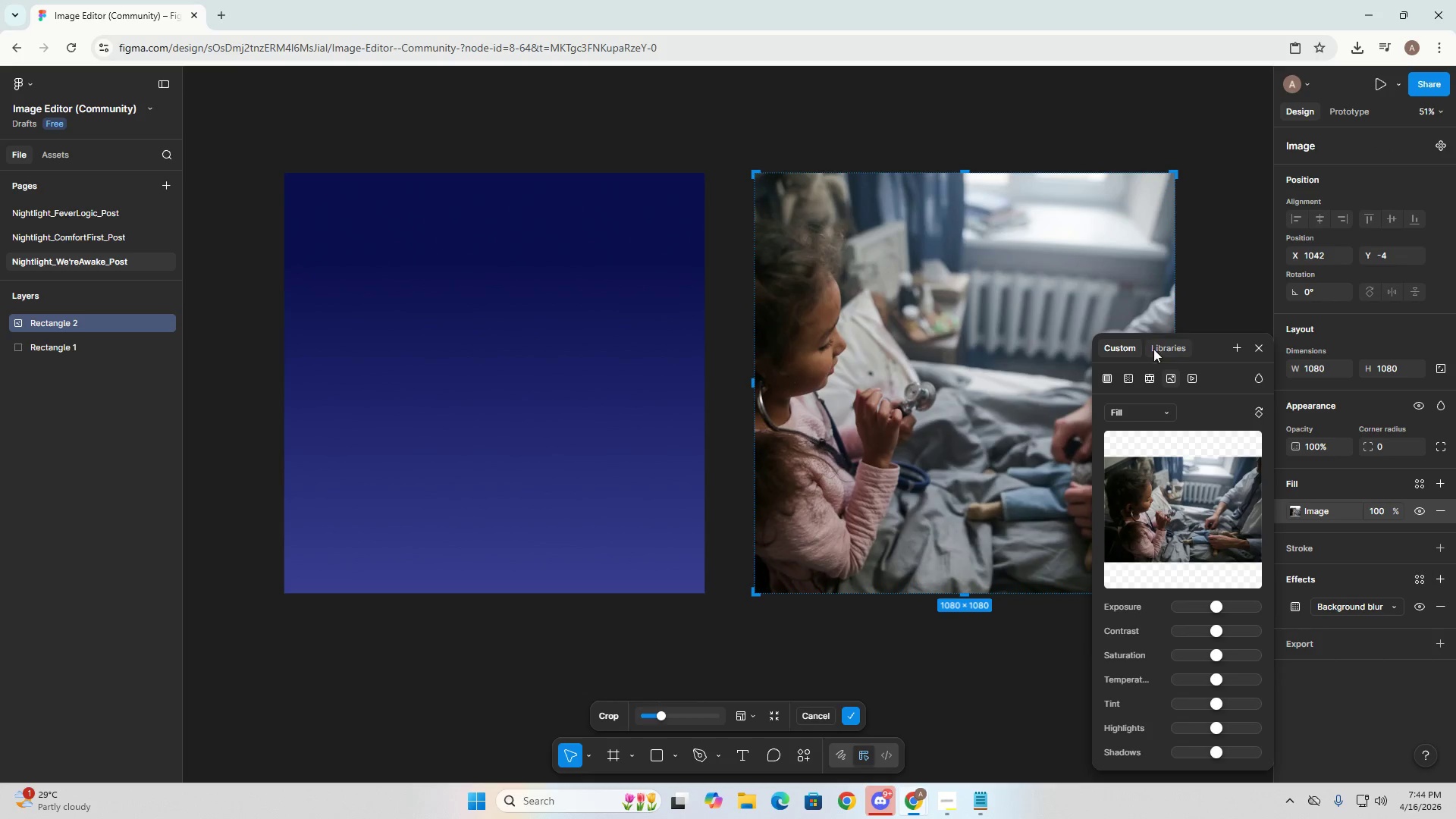 
triple_click([1166, 349])
 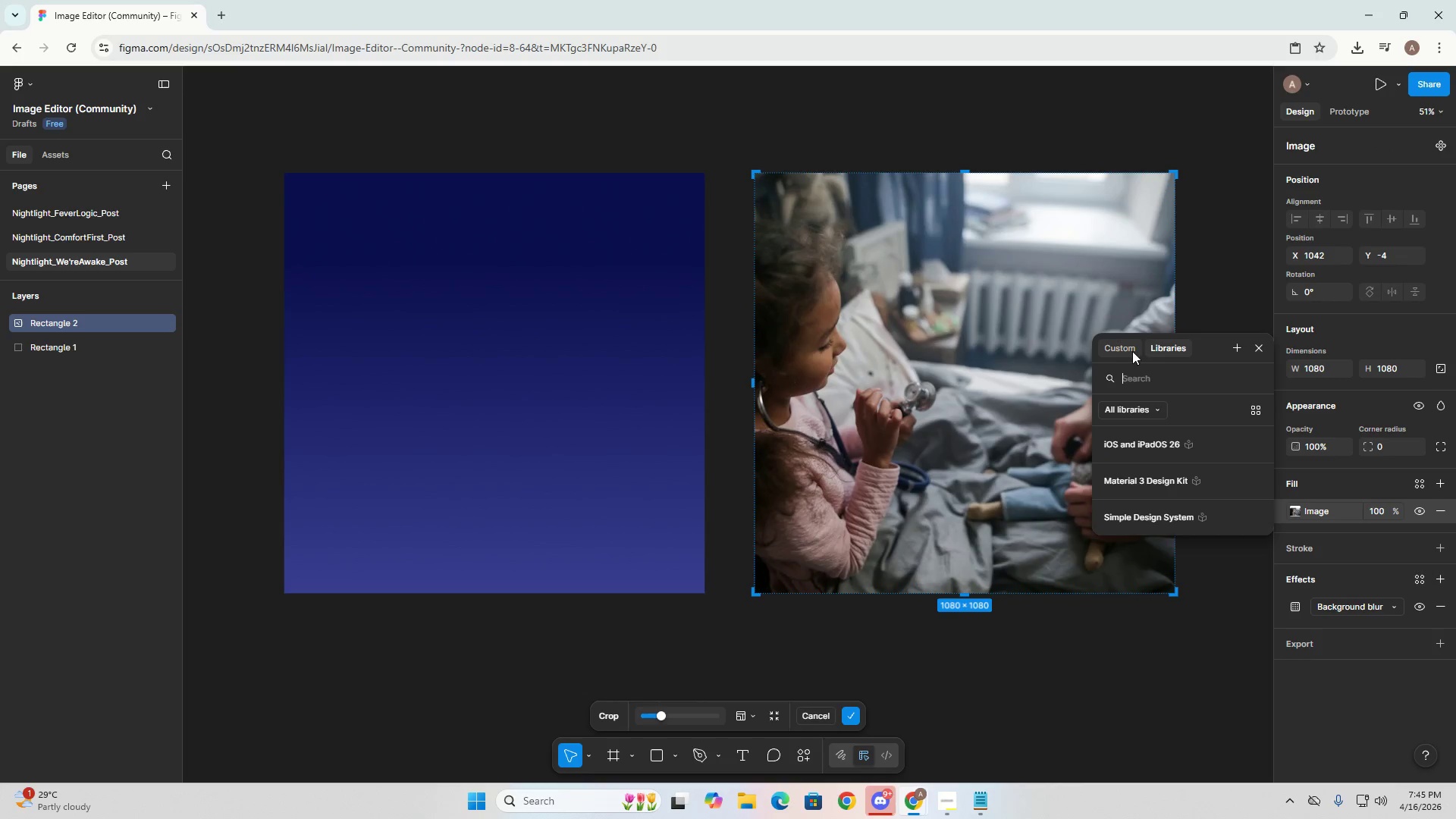 
triple_click([1109, 350])
 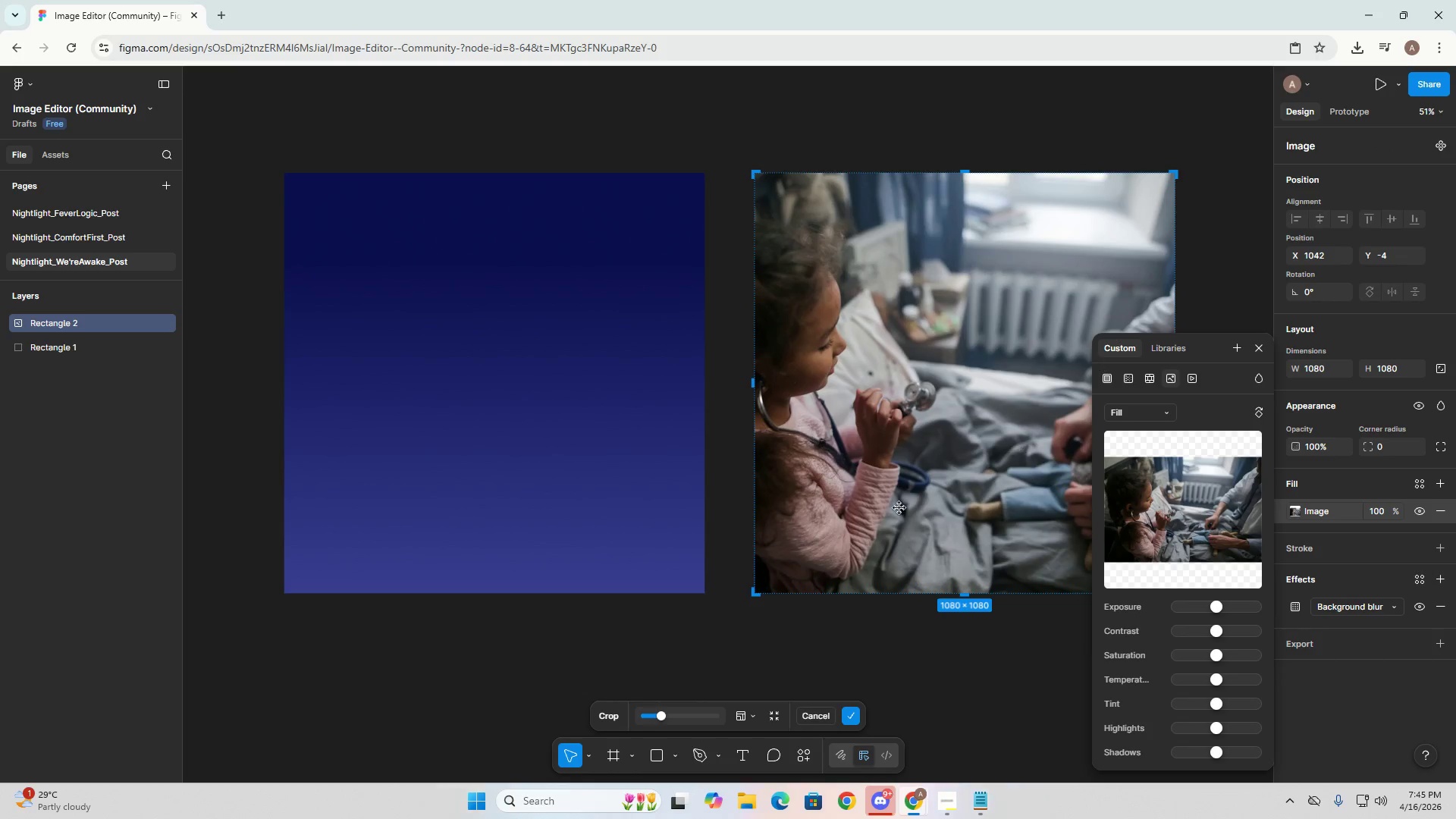 
triple_click([895, 508])
 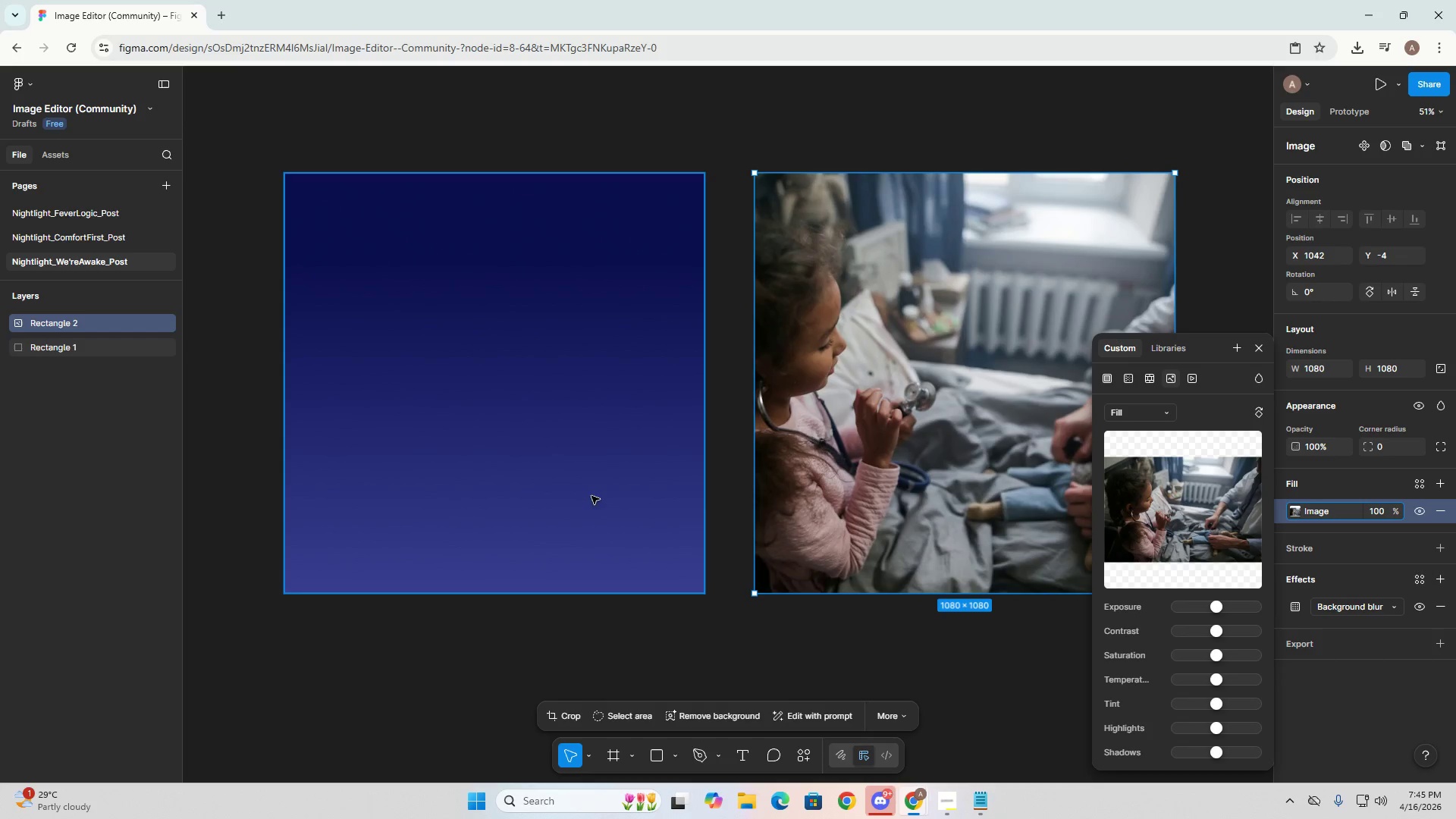 
triple_click([992, 494])
 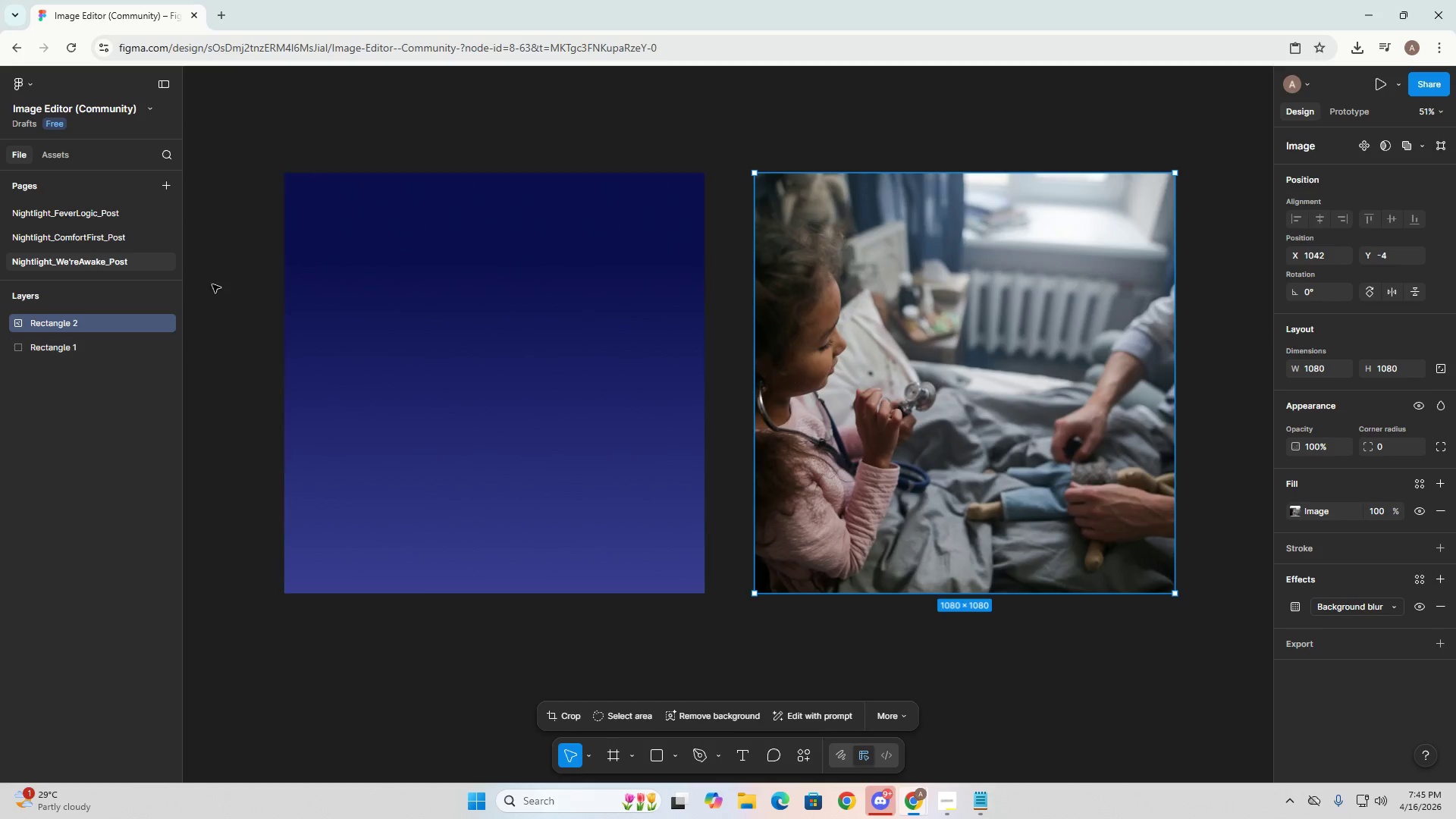 
left_click([127, 237])
 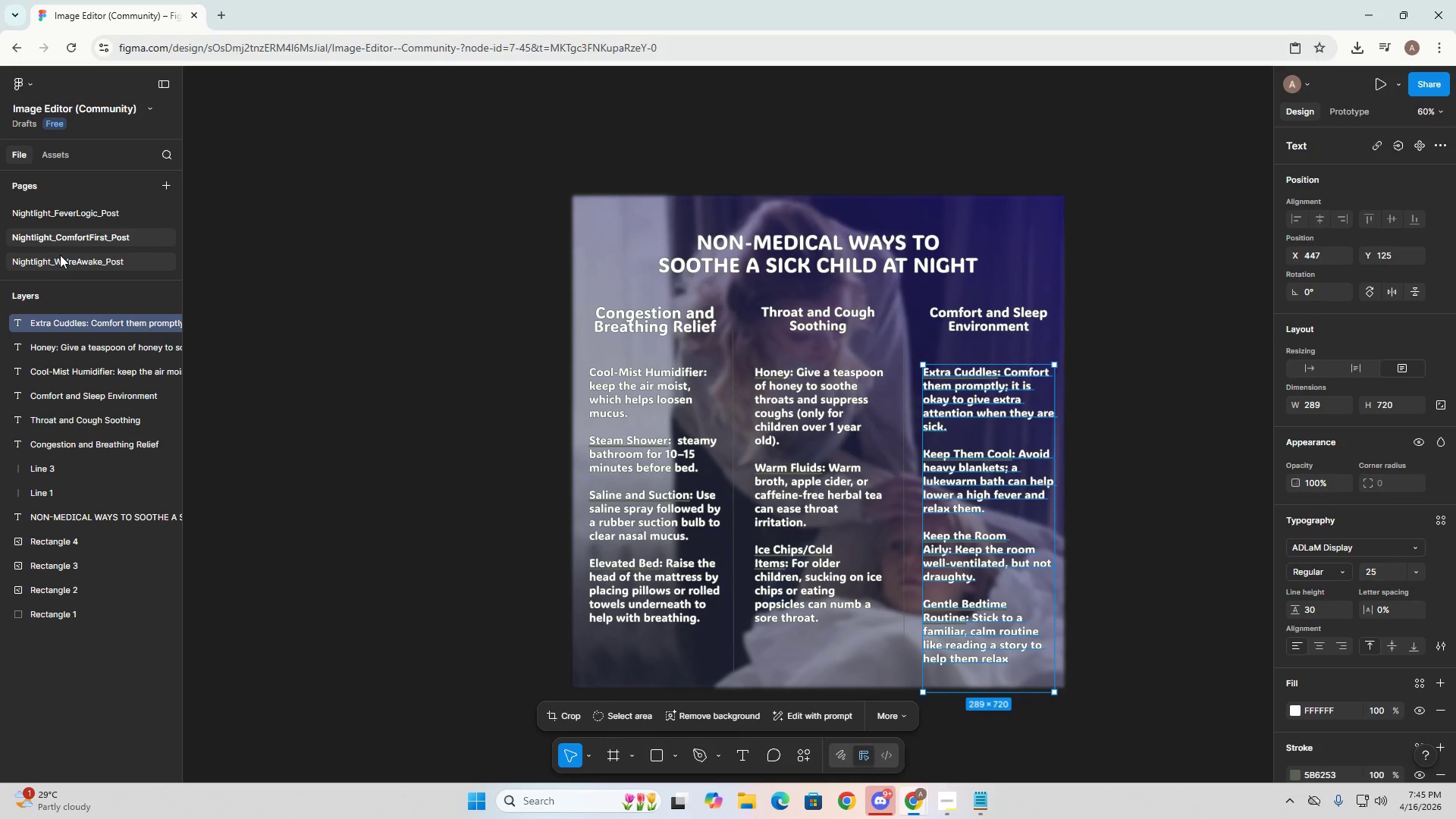 
left_click([60, 255])
 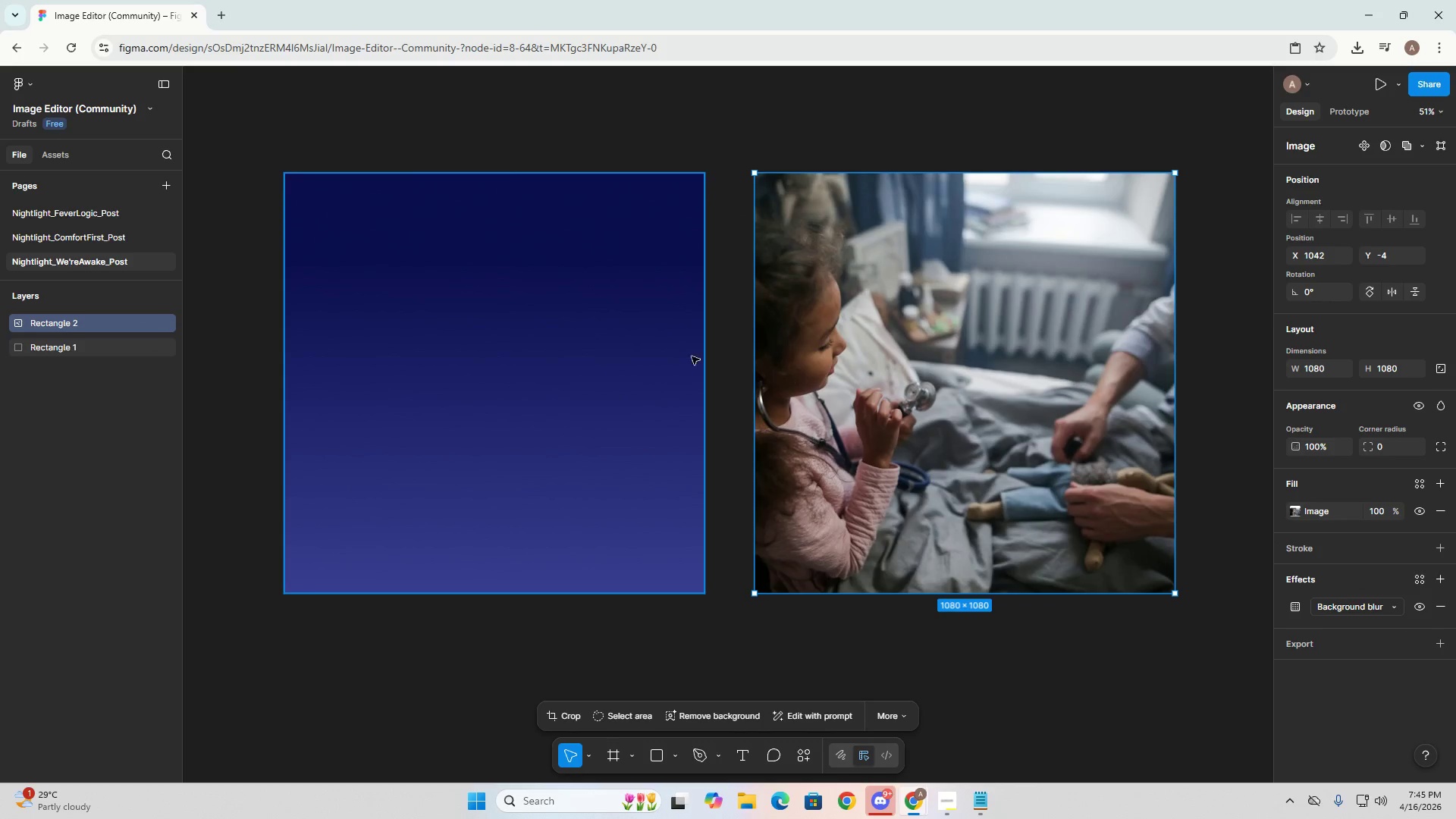 
left_click([741, 356])
 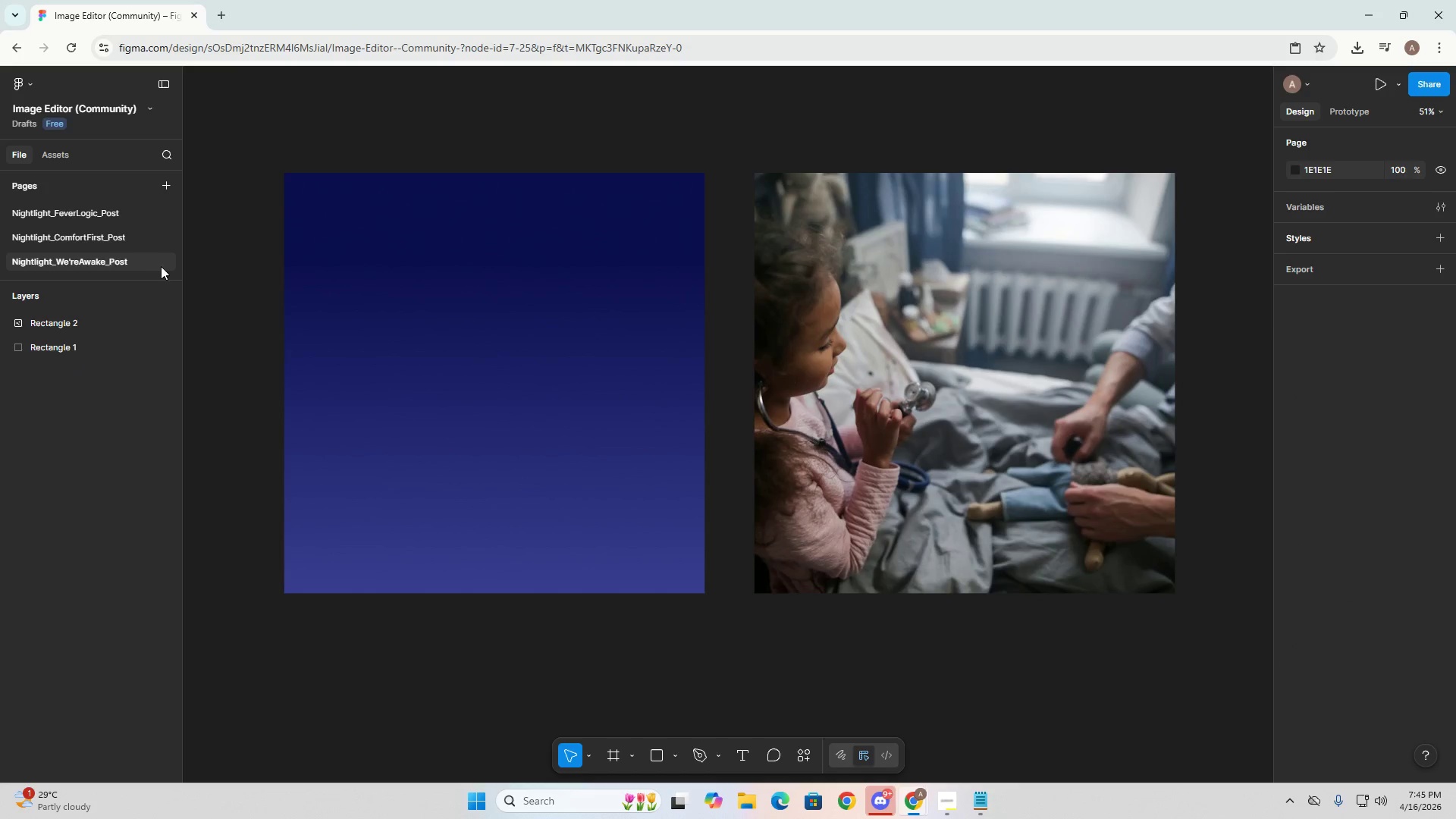 
left_click([76, 235])
 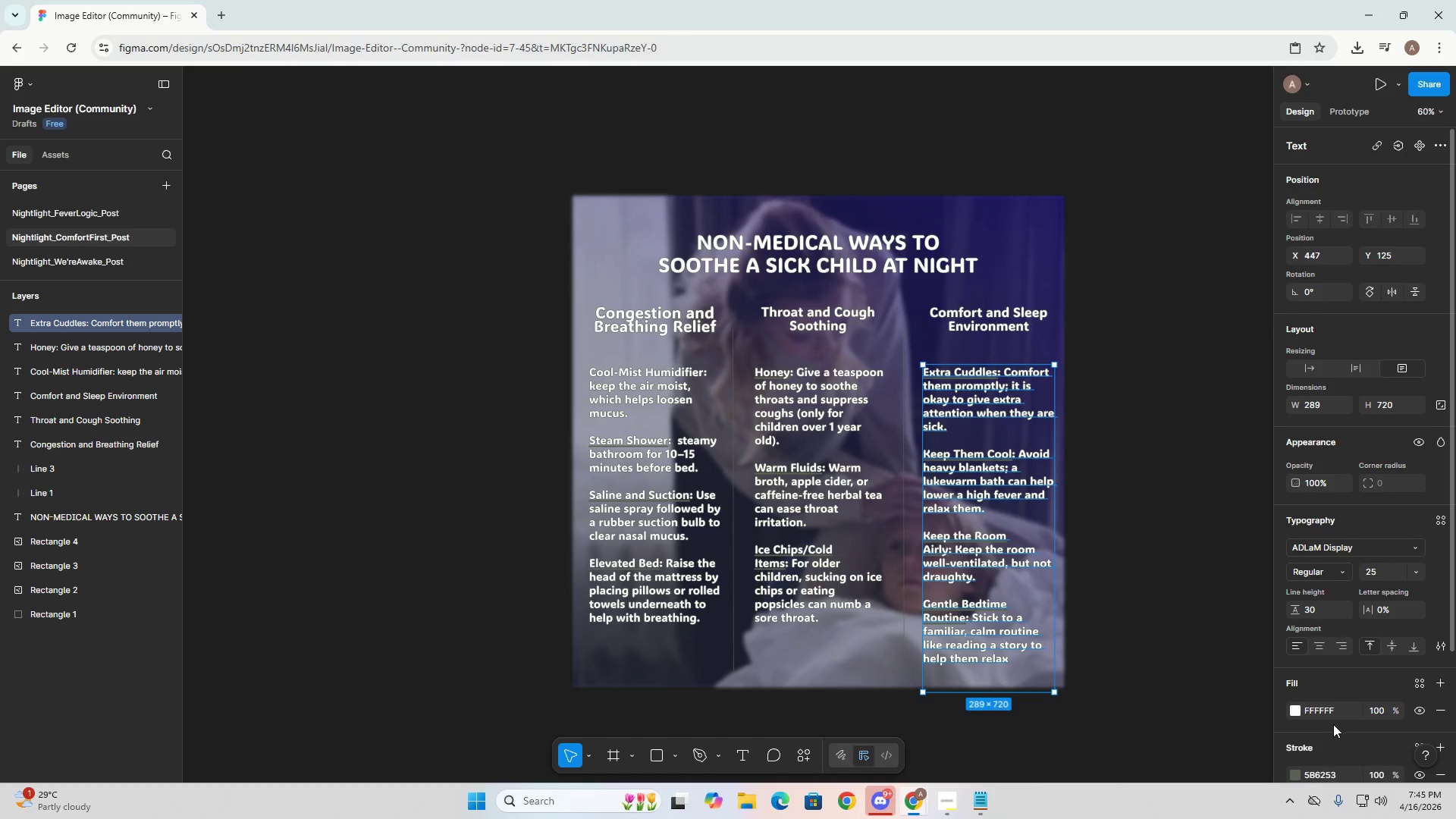 
scroll: coordinate [1288, 683], scroll_direction: down, amount: 3.0
 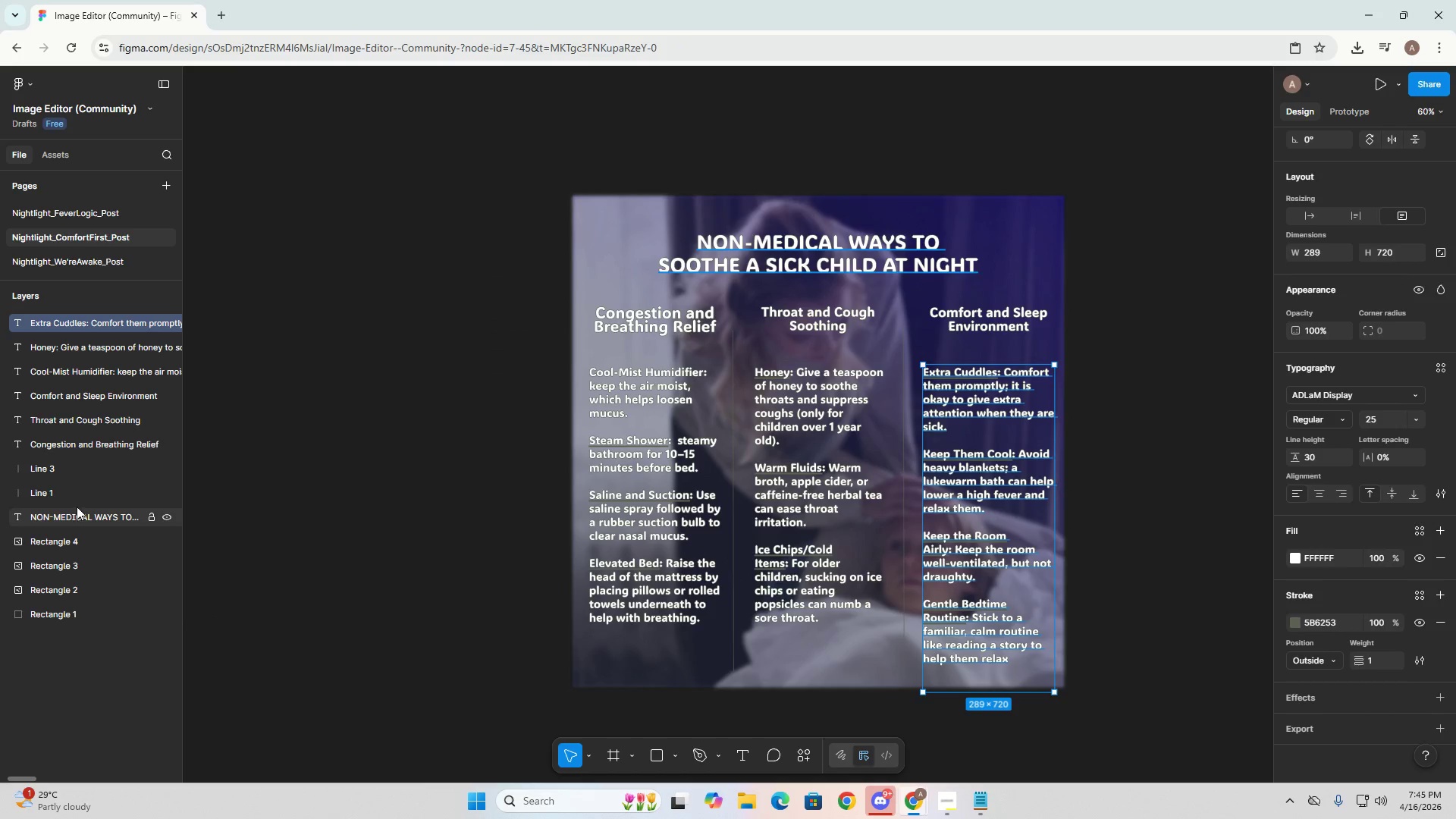 
left_click([51, 612])
 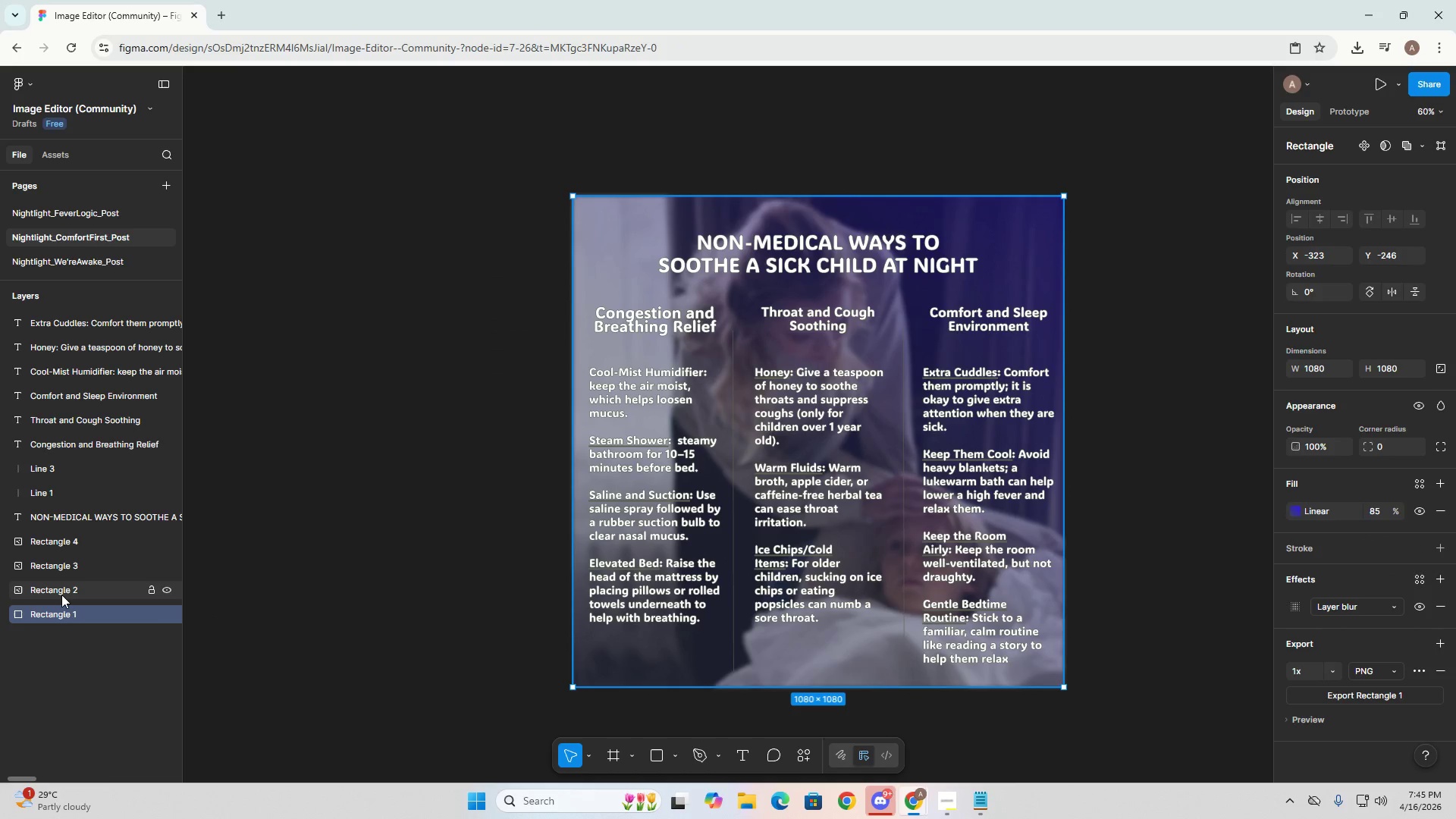 
left_click([62, 593])
 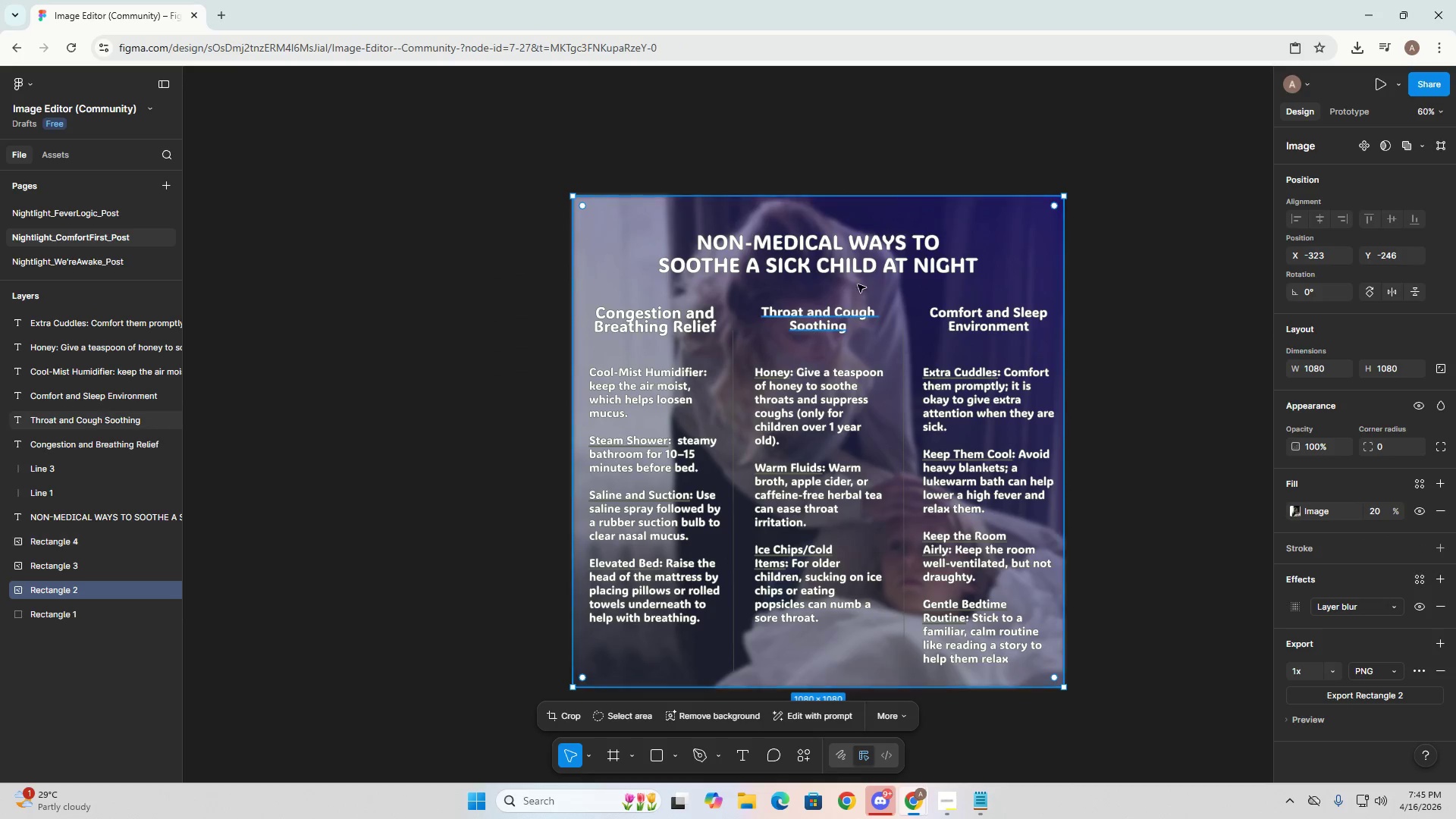 
left_click([637, 243])
 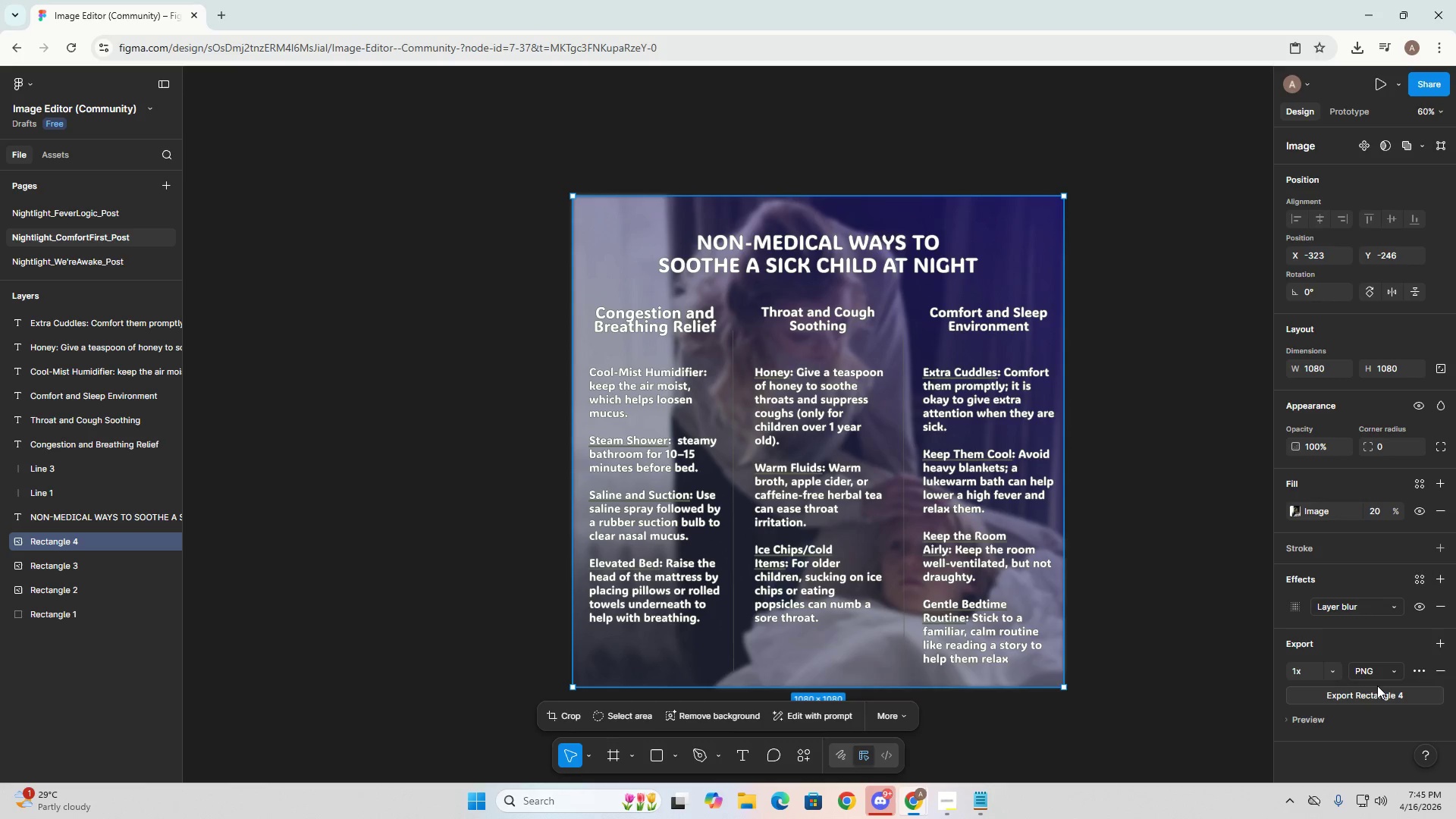 
wait(5.84)
 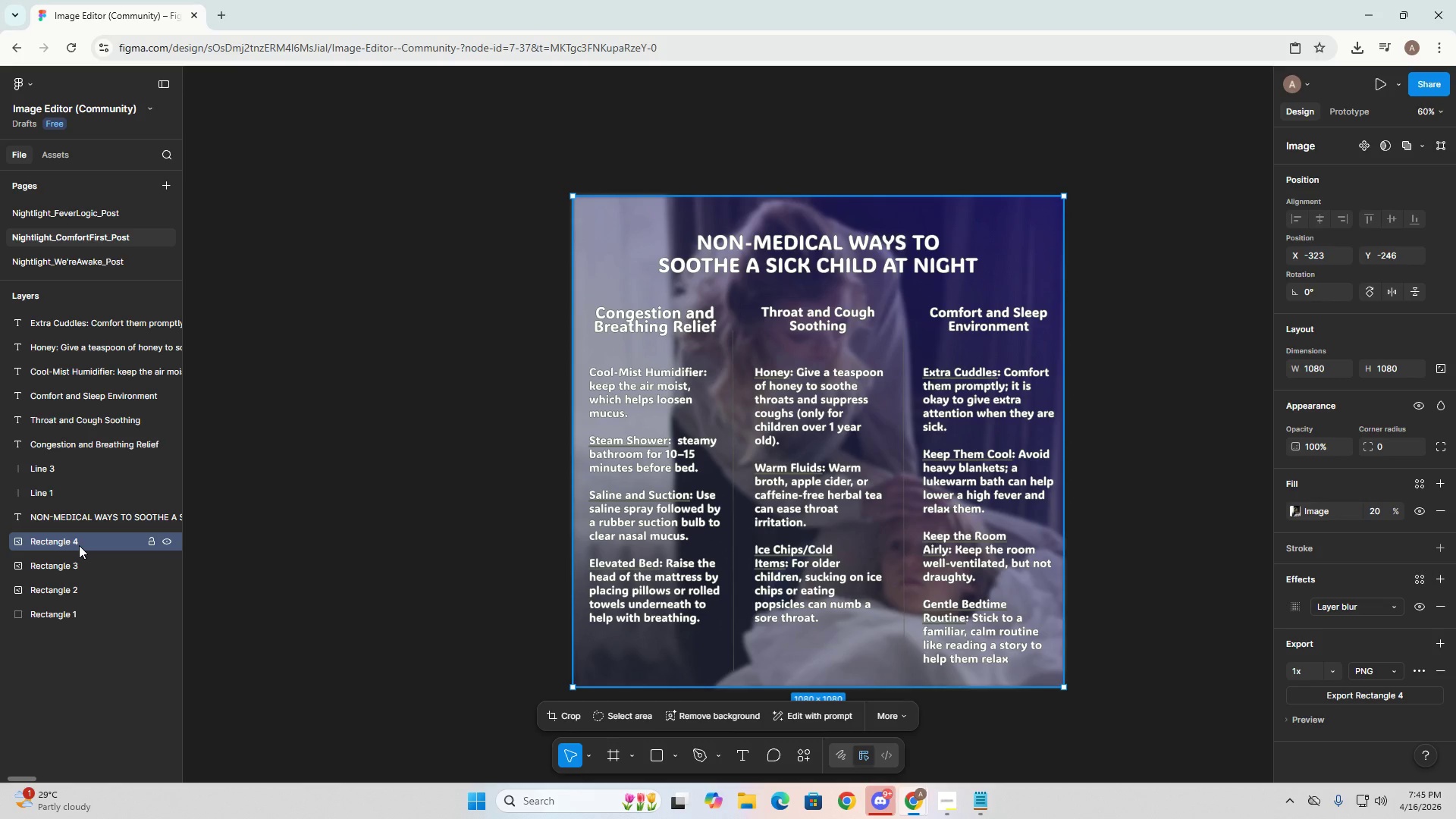 
key(Alt+AltLeft)
 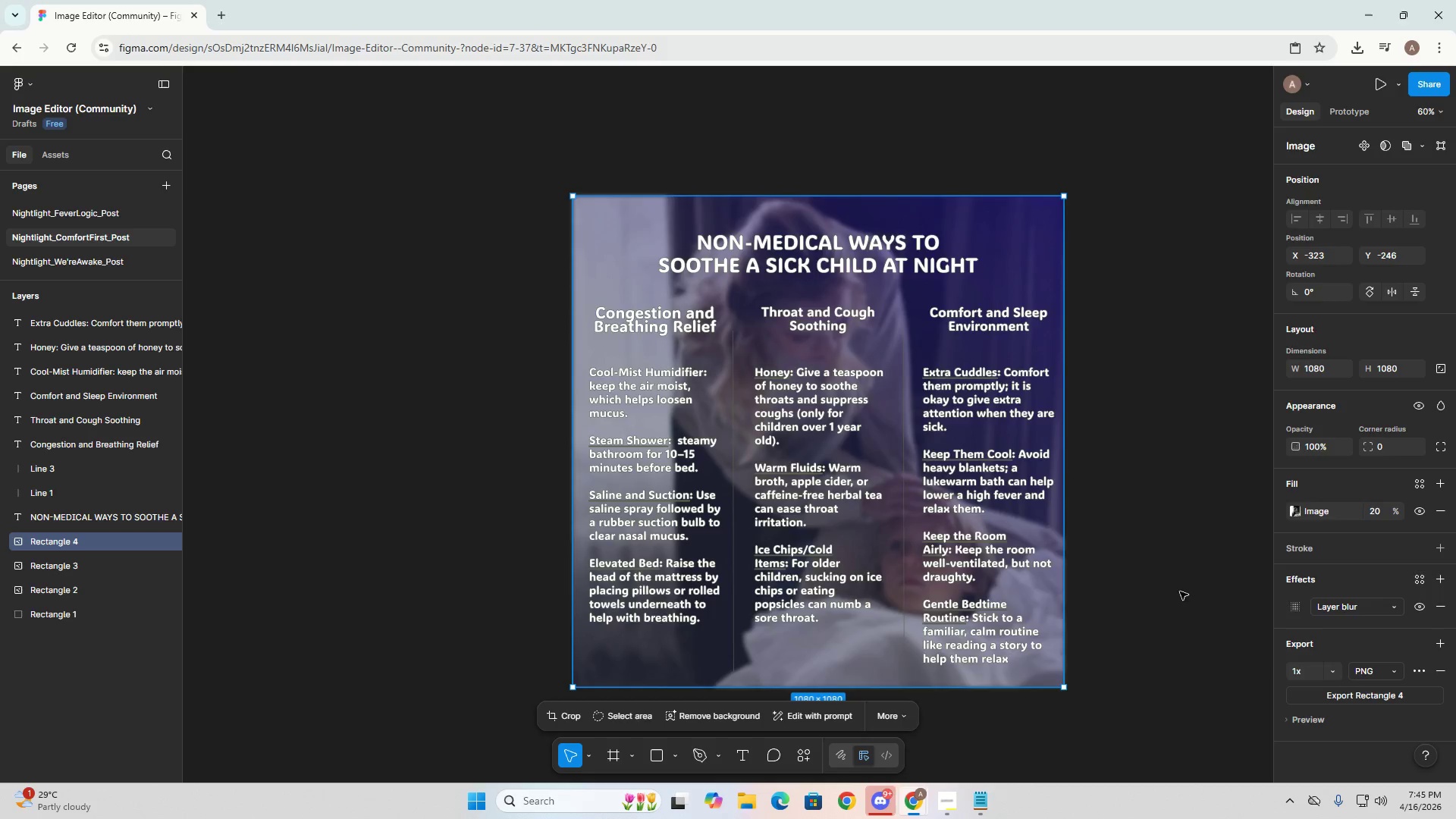 
key(Alt+Tab)
 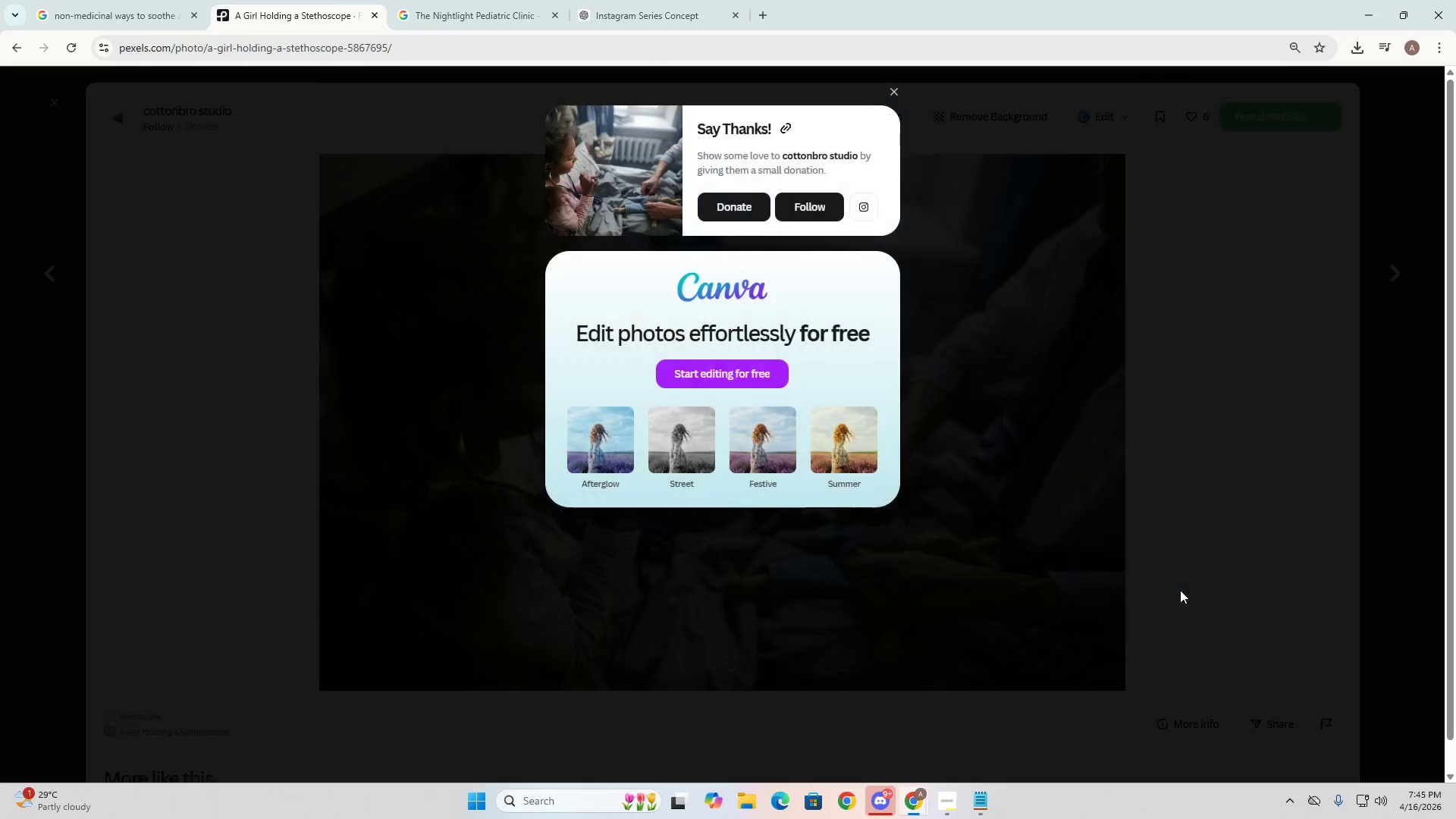 
key(Alt+AltLeft)
 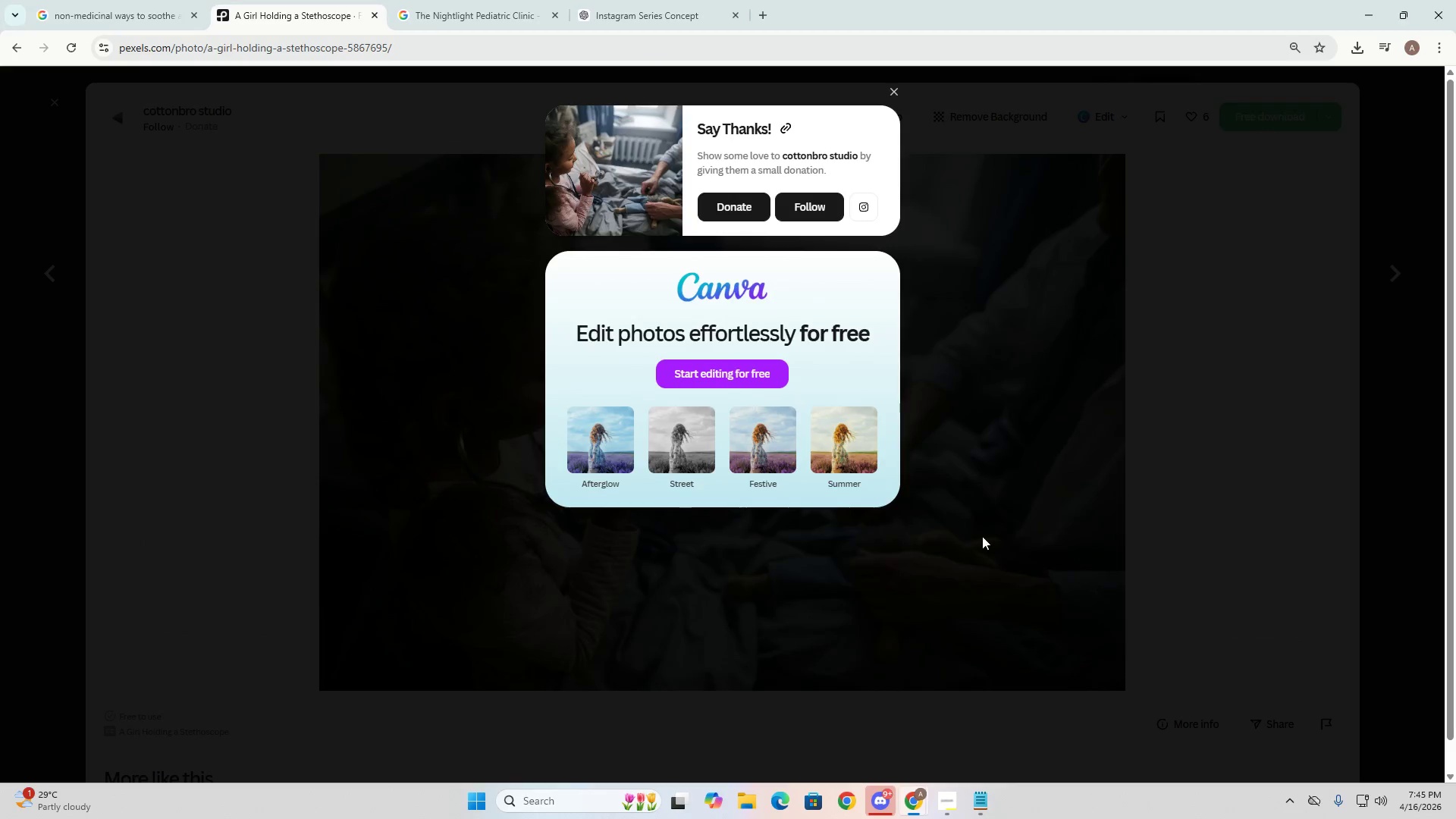 
key(Alt+Tab)
 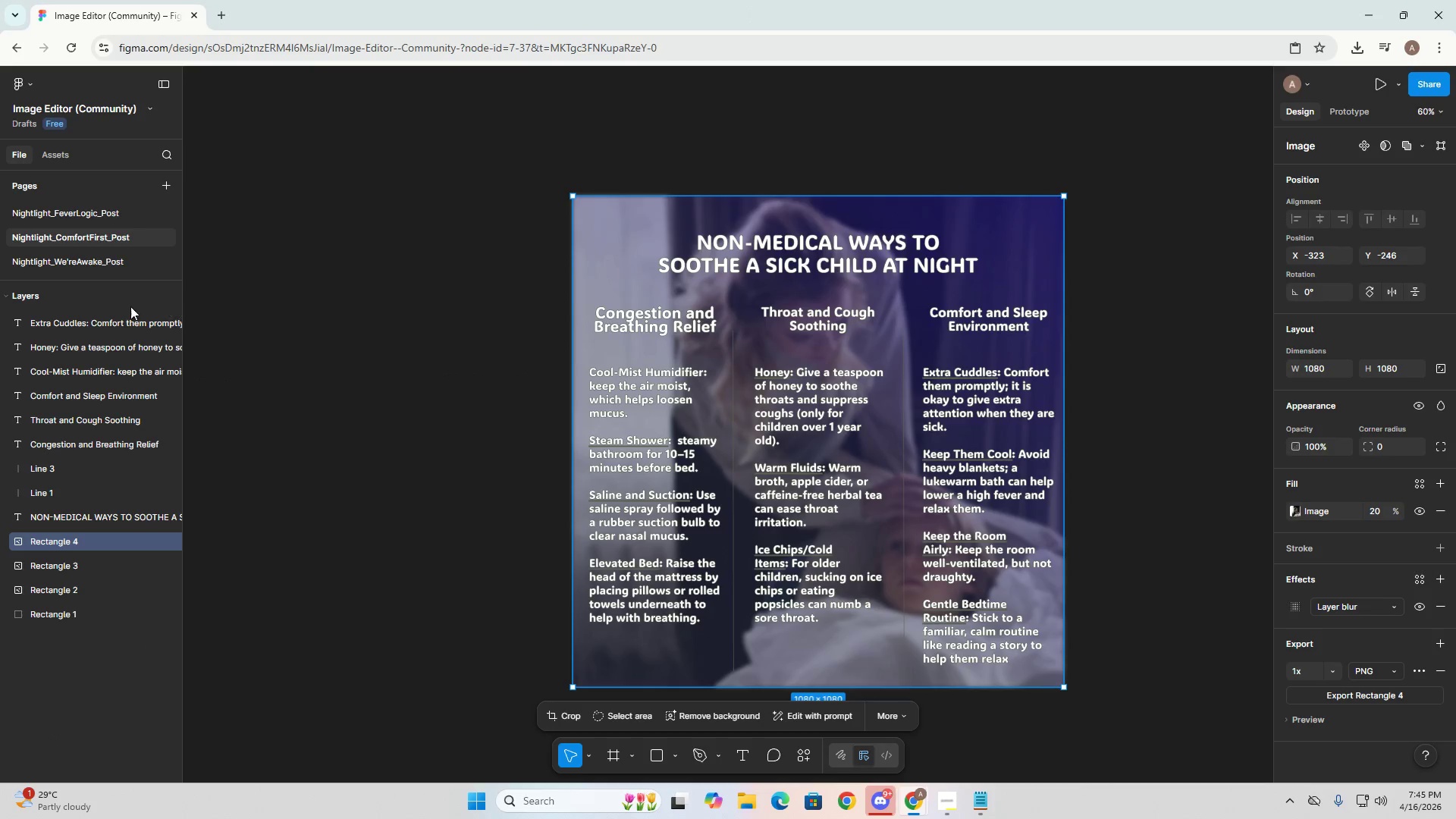 
left_click([55, 271])
 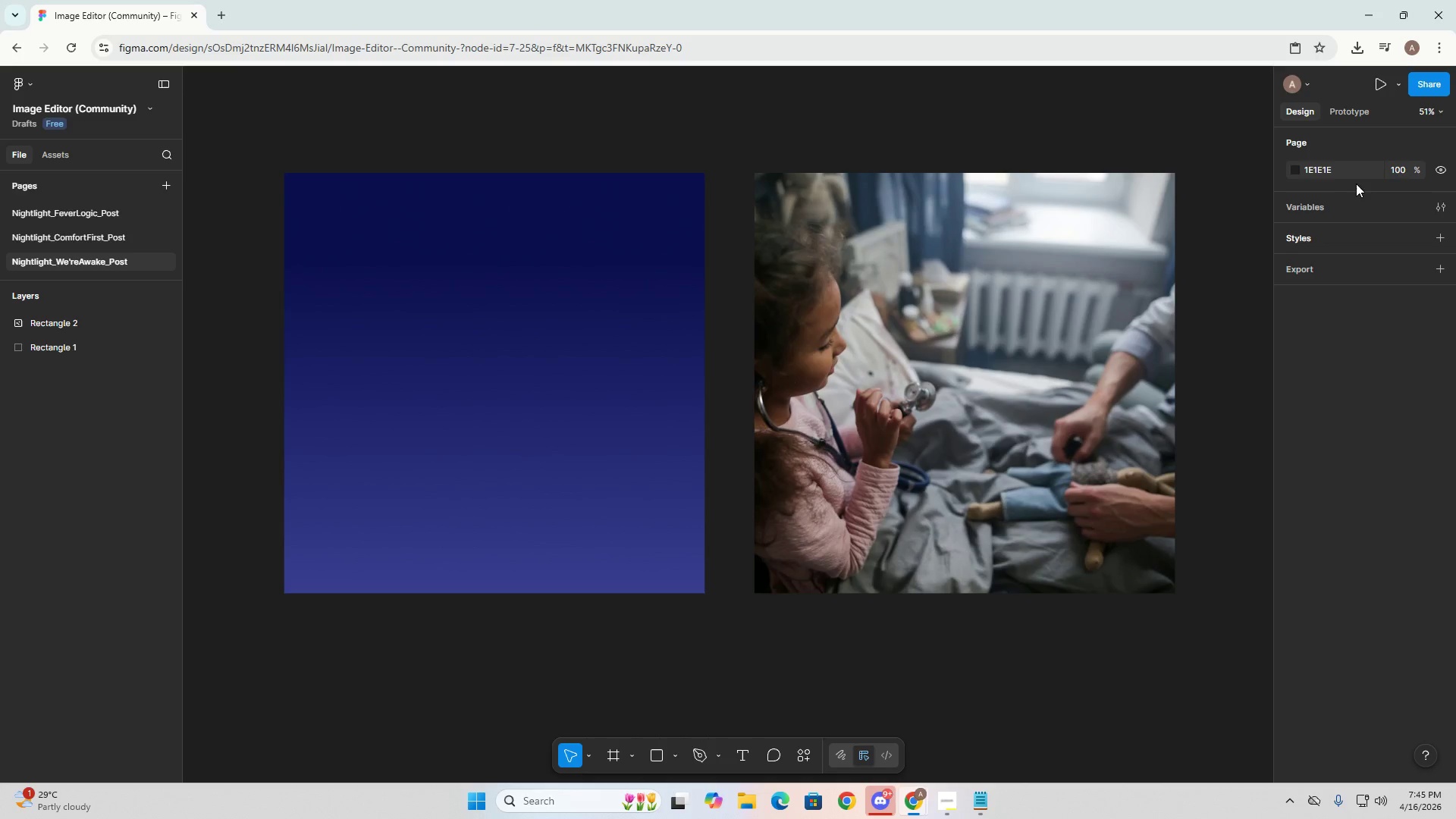 
left_click([905, 359])
 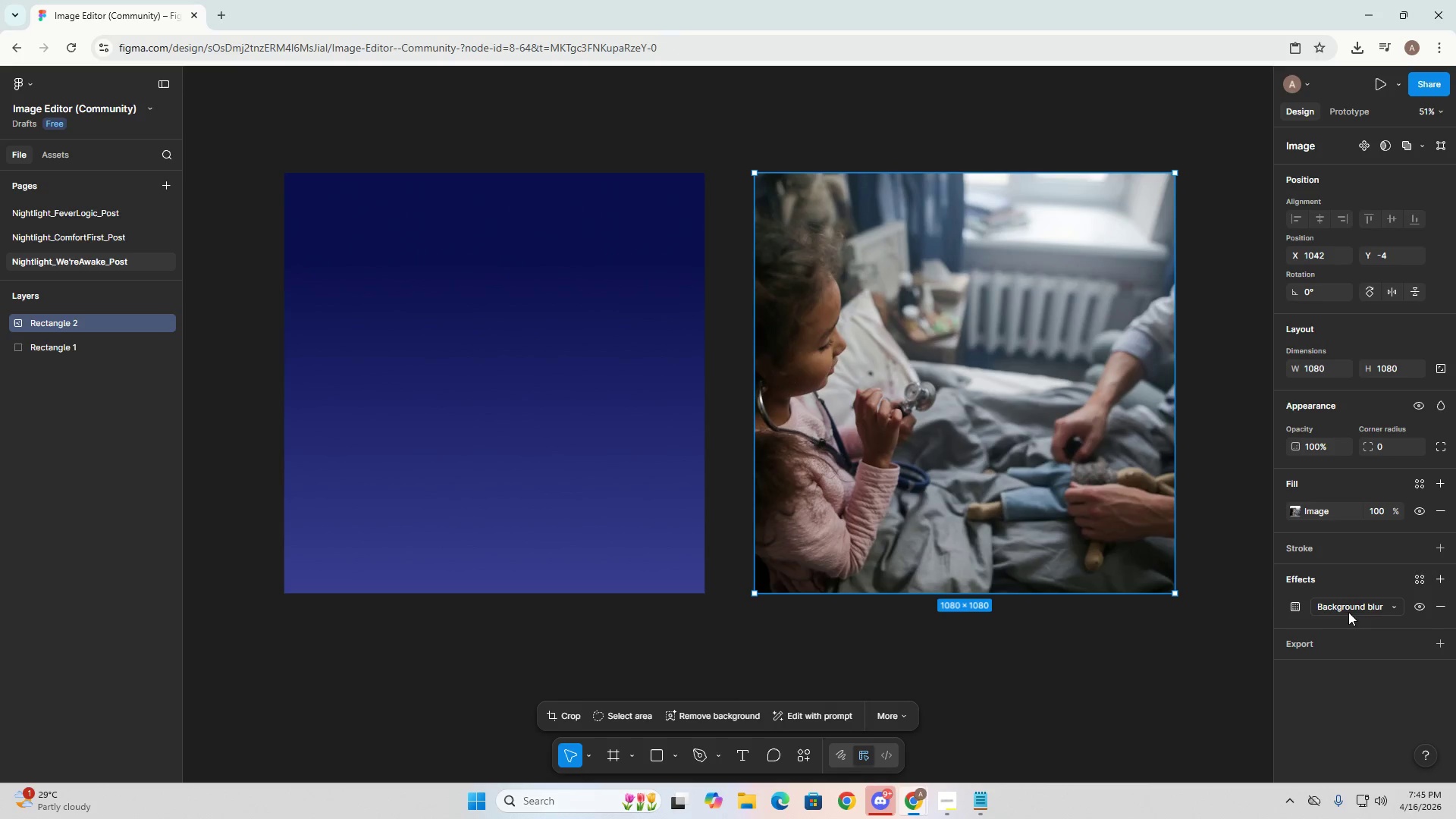 
left_click([1298, 606])
 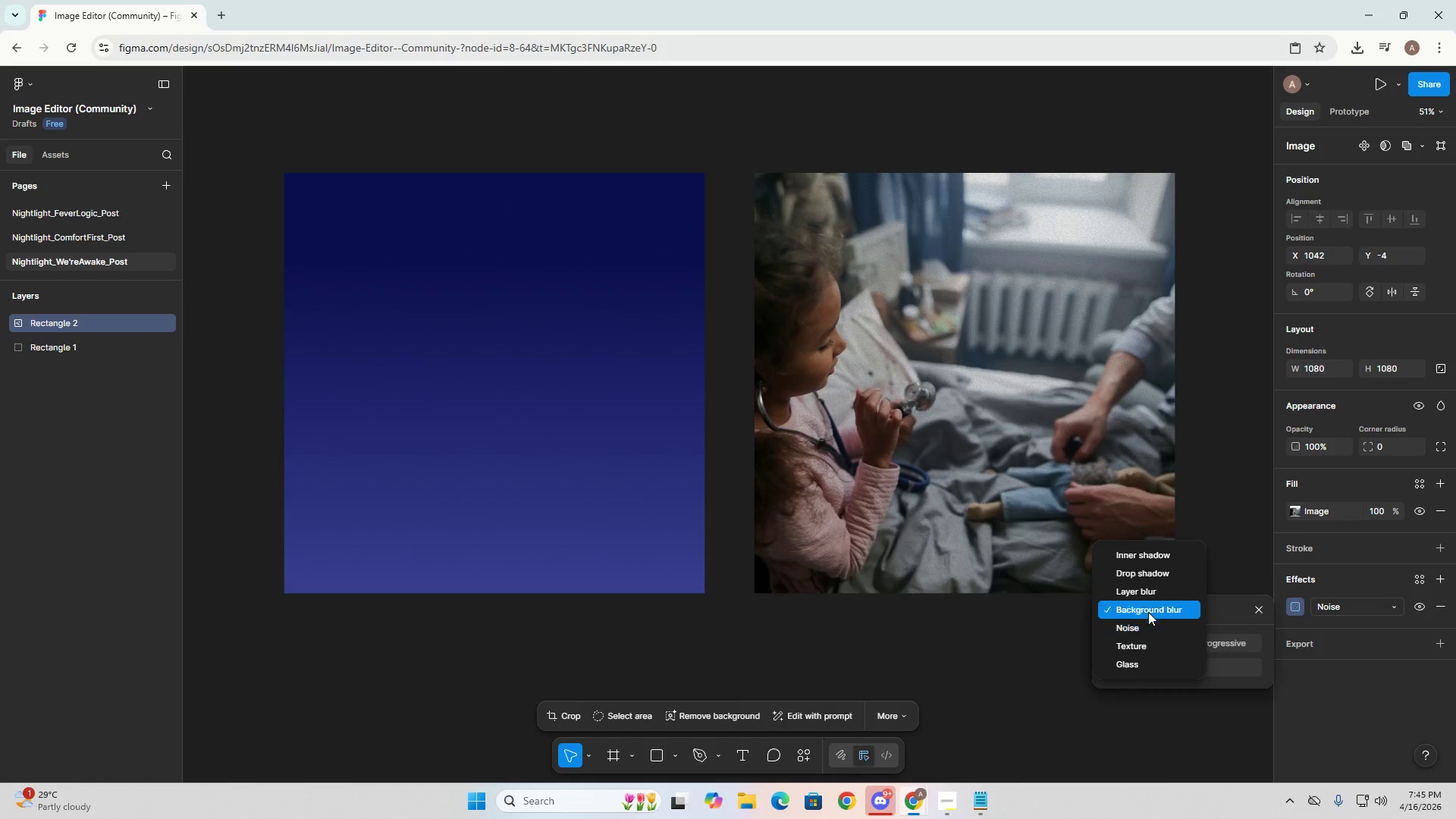 
left_click([1151, 591])
 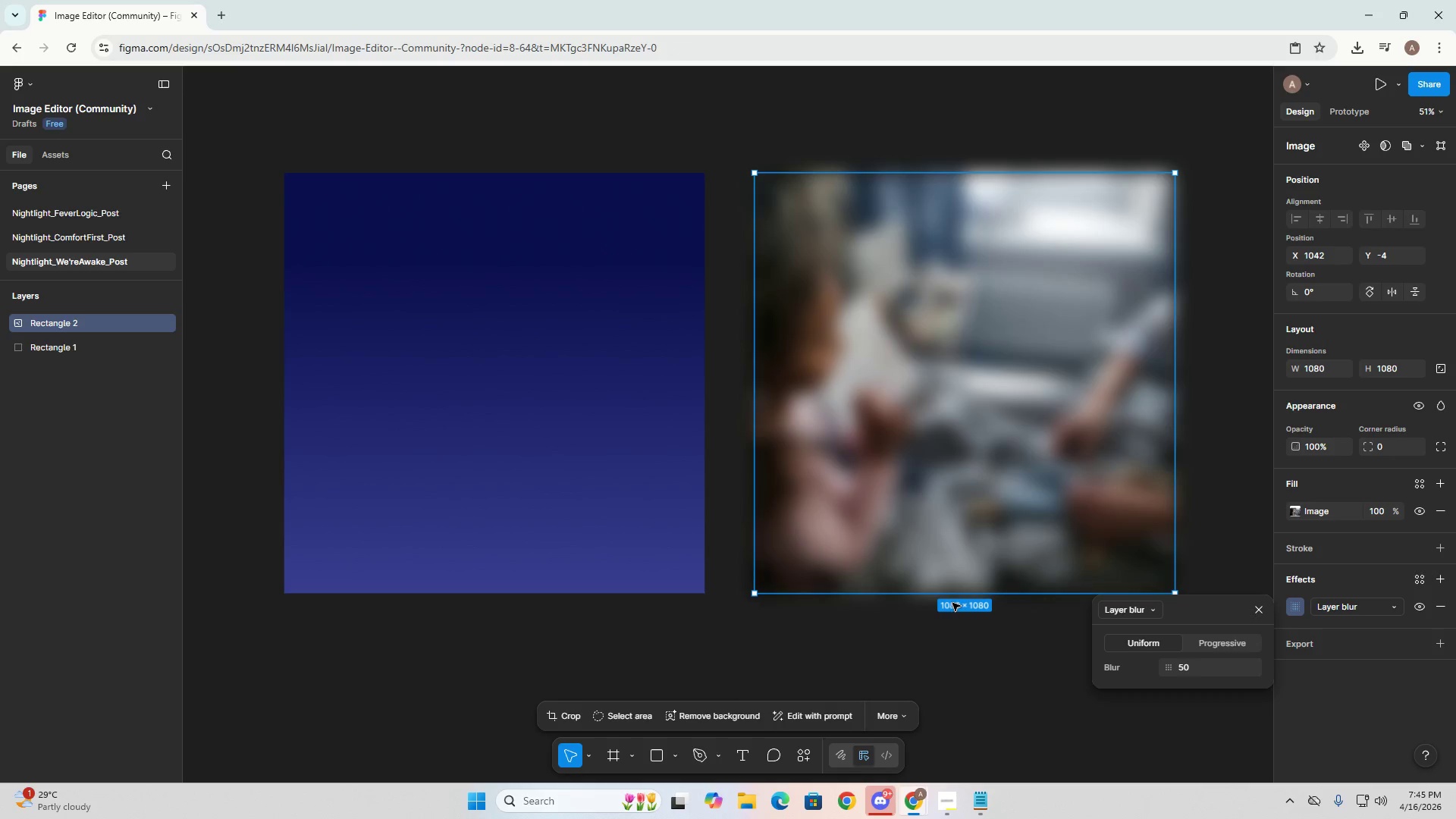 
left_click([910, 452])
 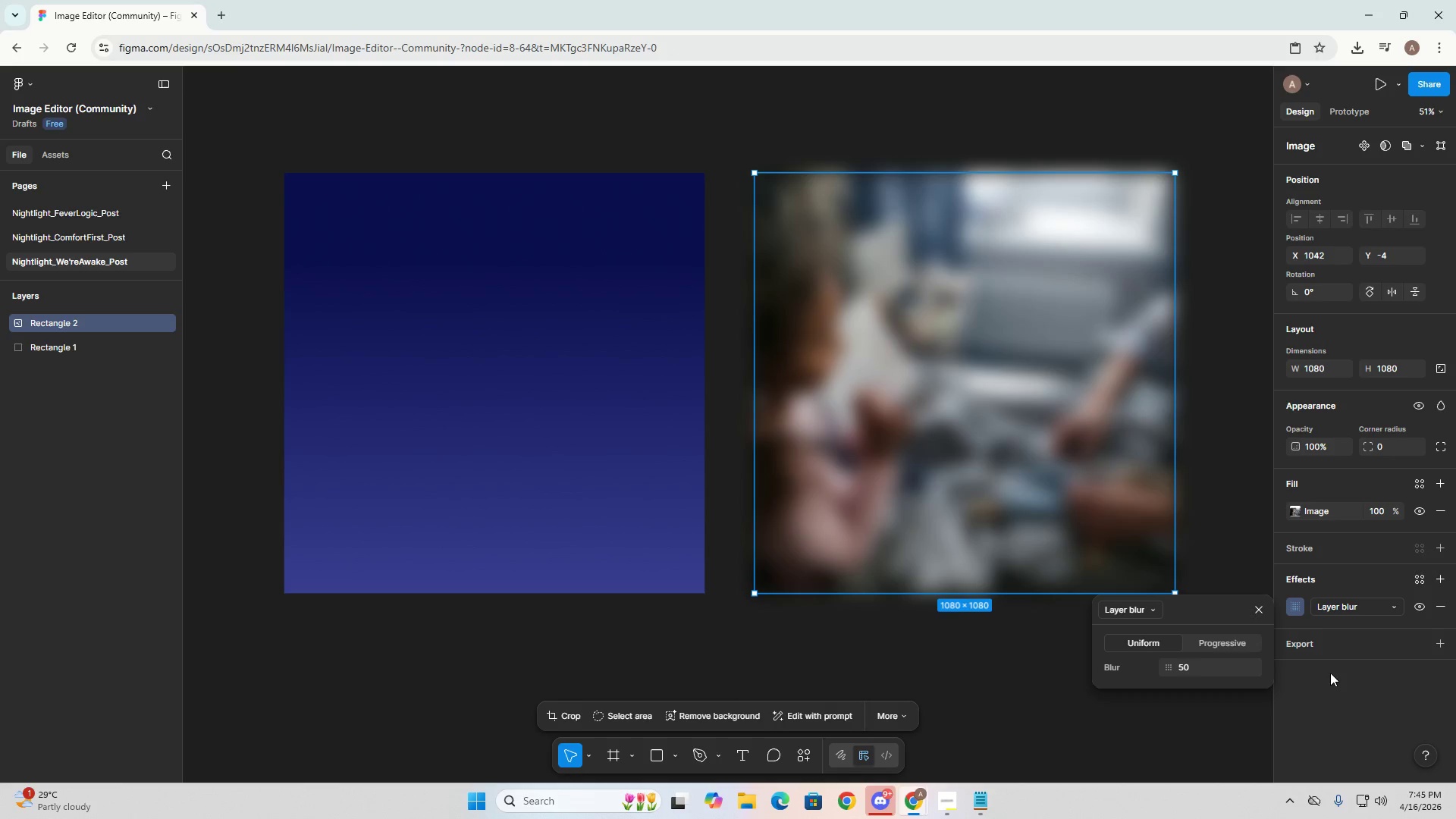 
left_click([1179, 670])
 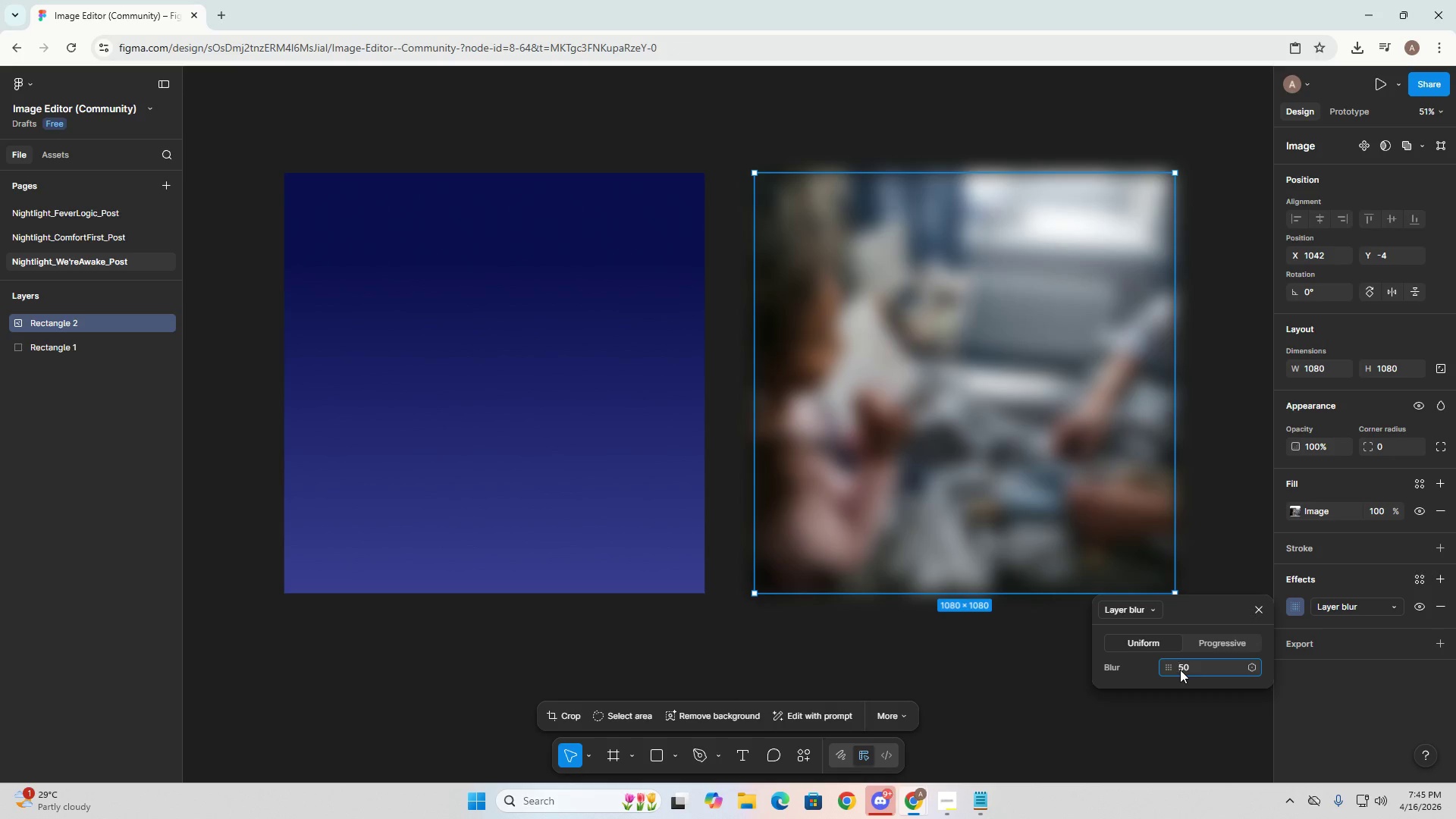 
key(Numpad4)
 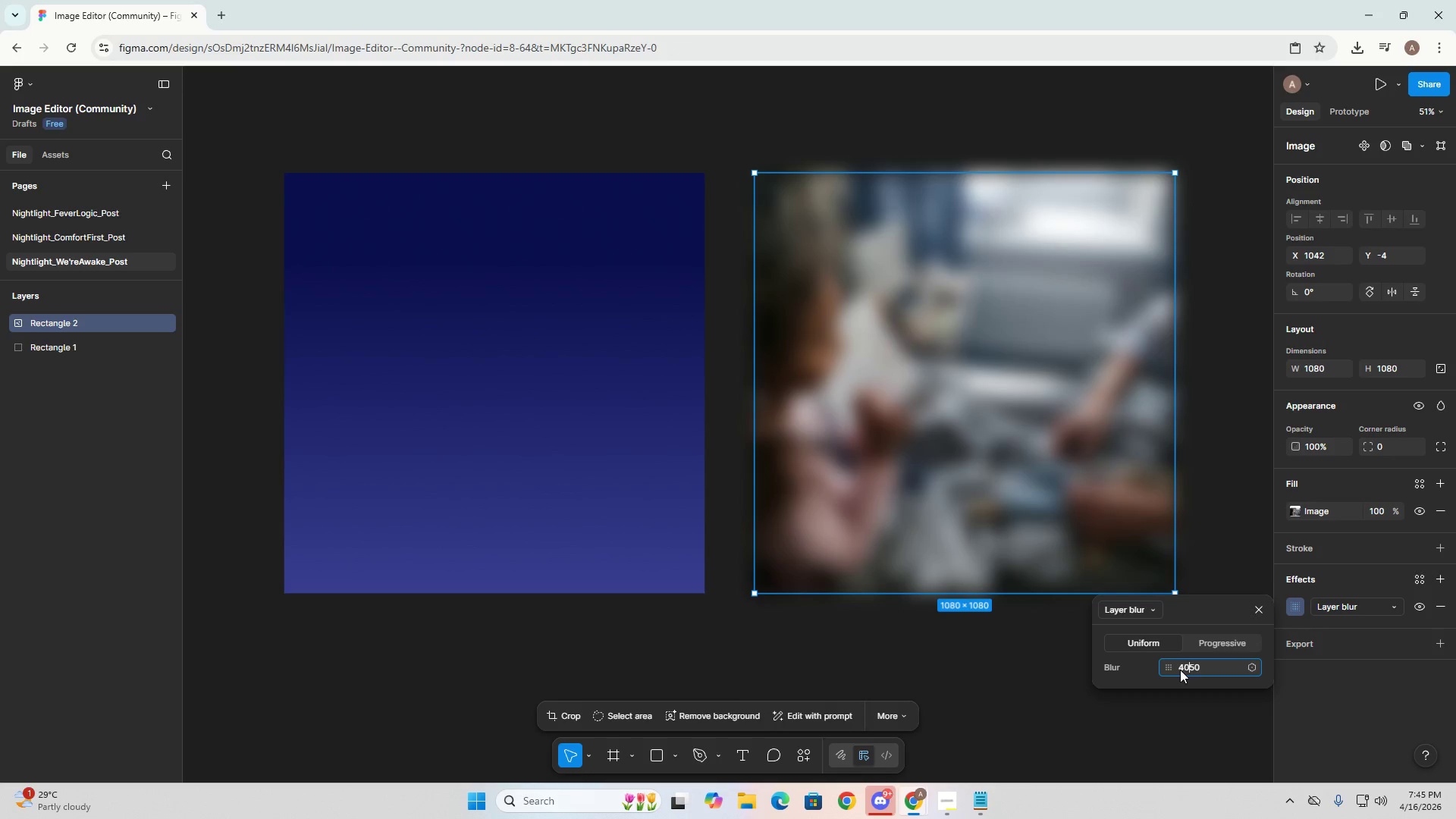 
key(Numpad0)
 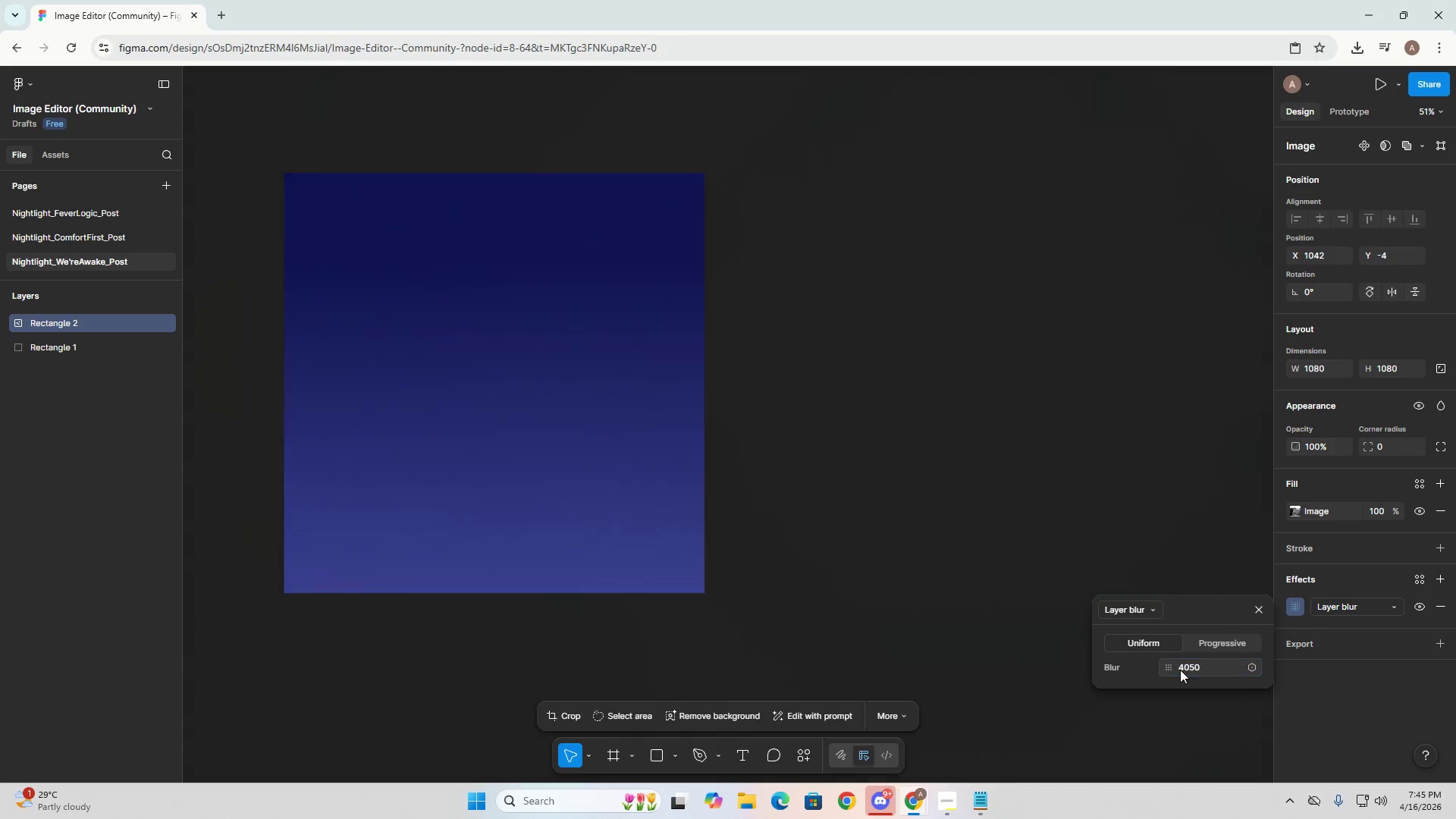 
key(NumpadEnter)
 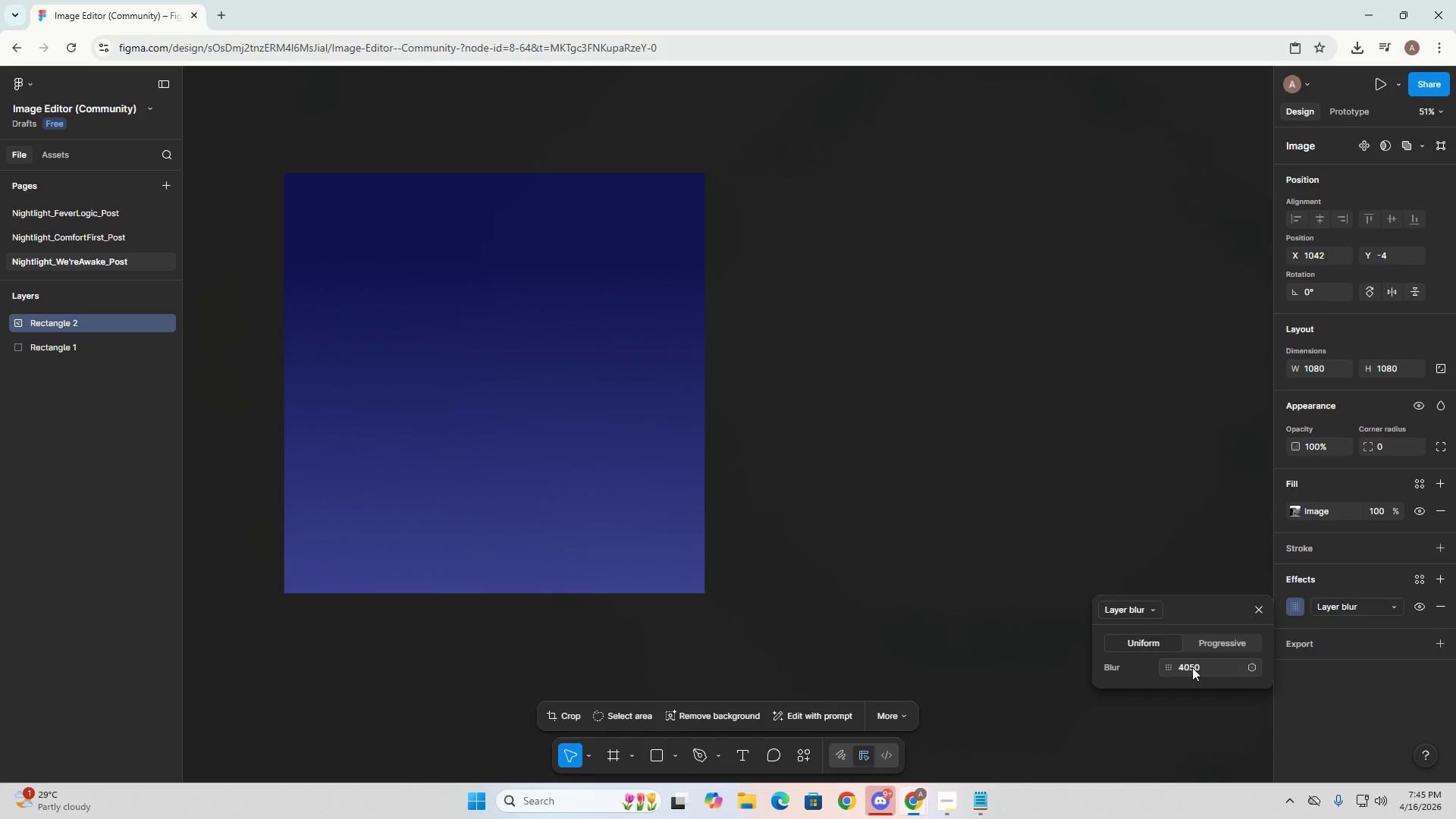 
double_click([1198, 667])
 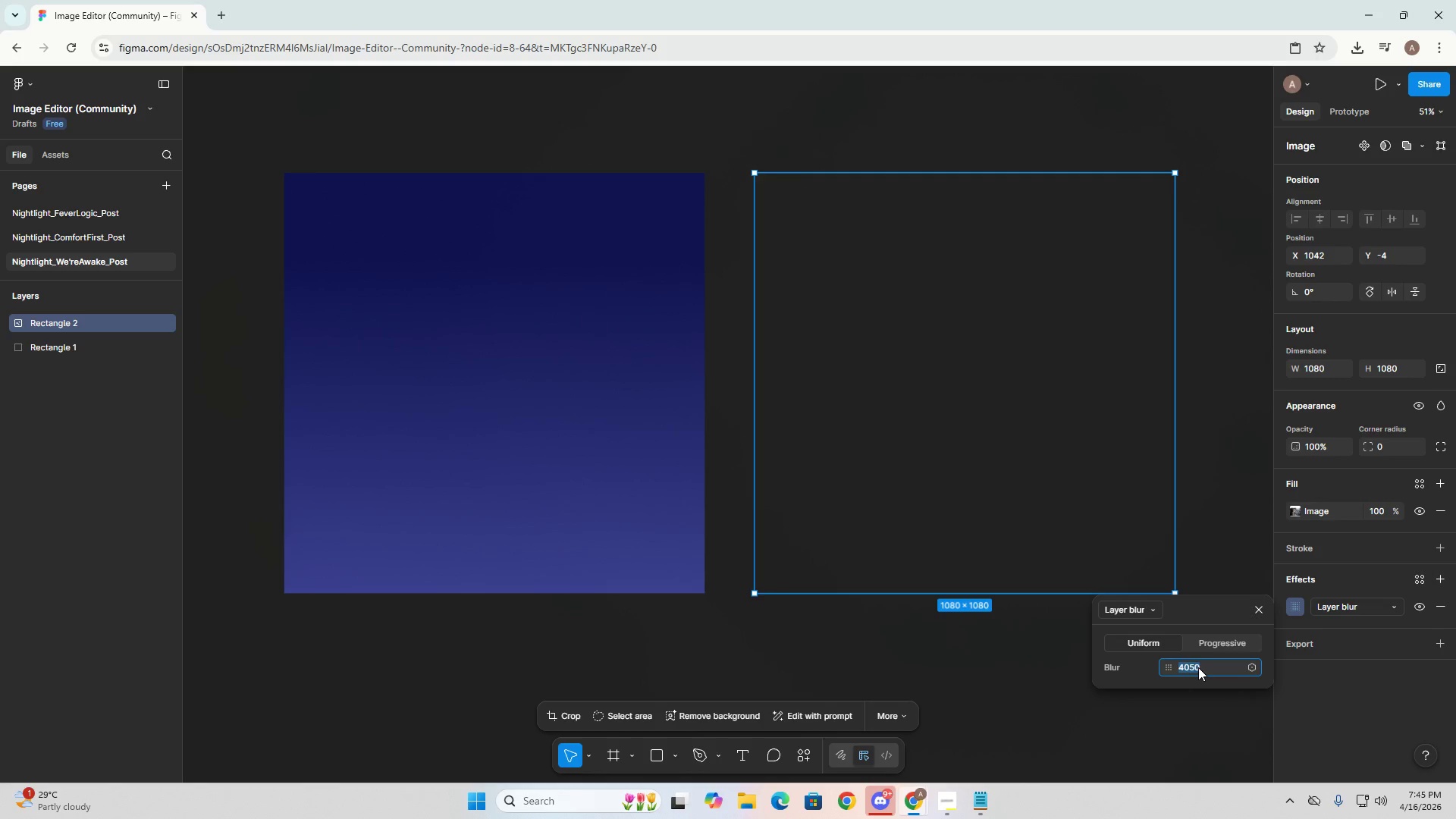 
key(Numpad2)
 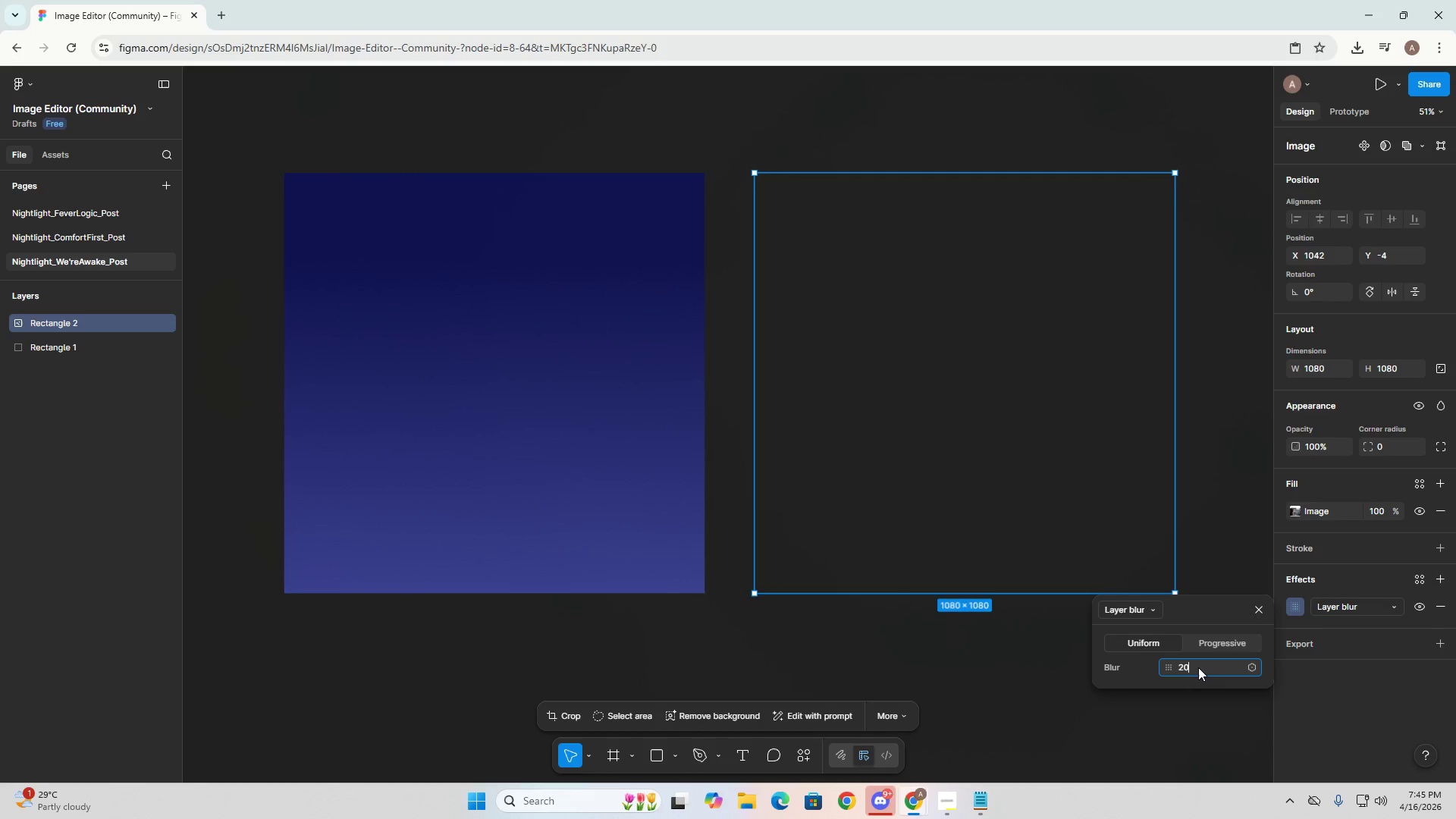 
key(Numpad0)
 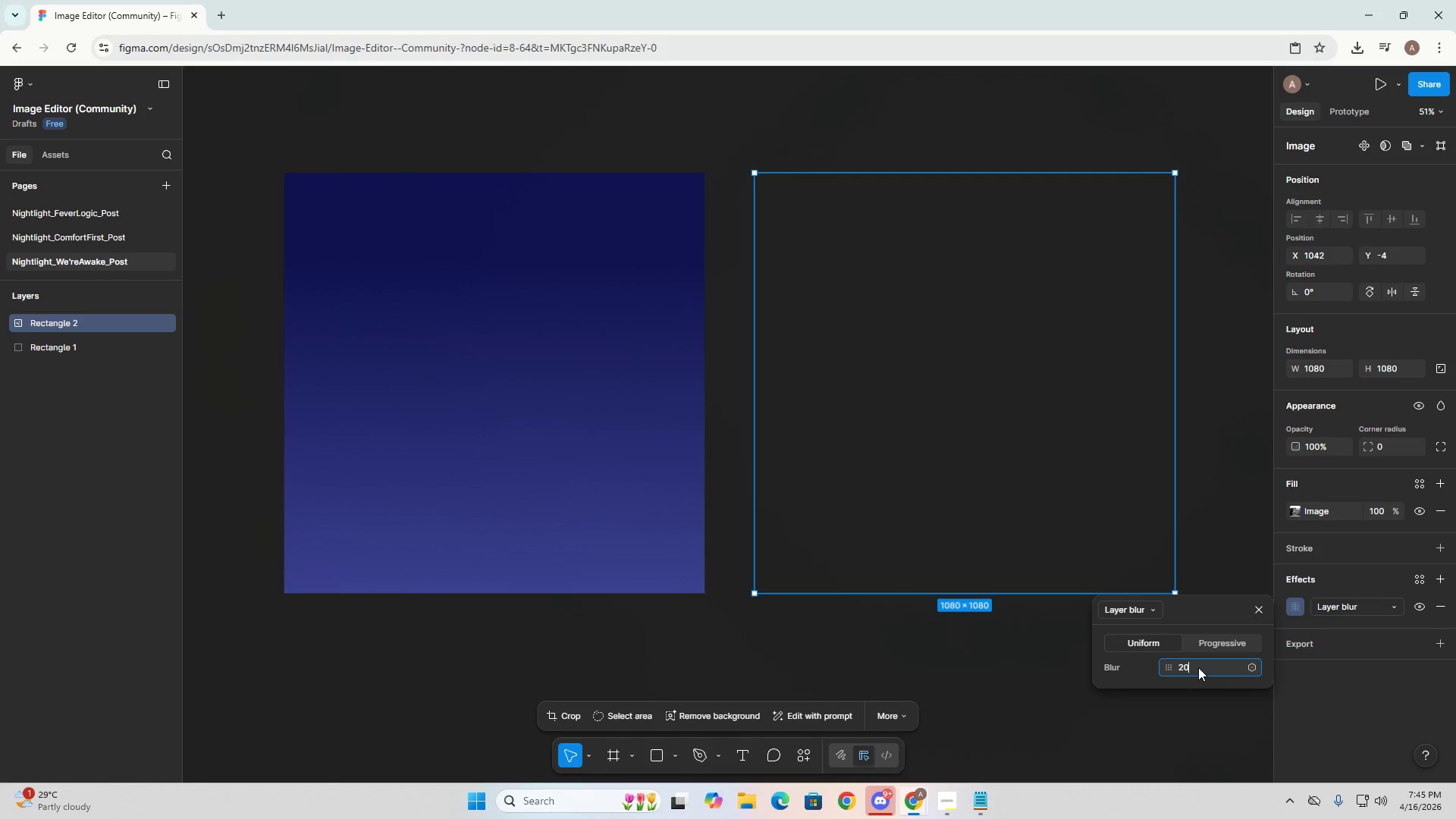 
key(NumpadEnter)
 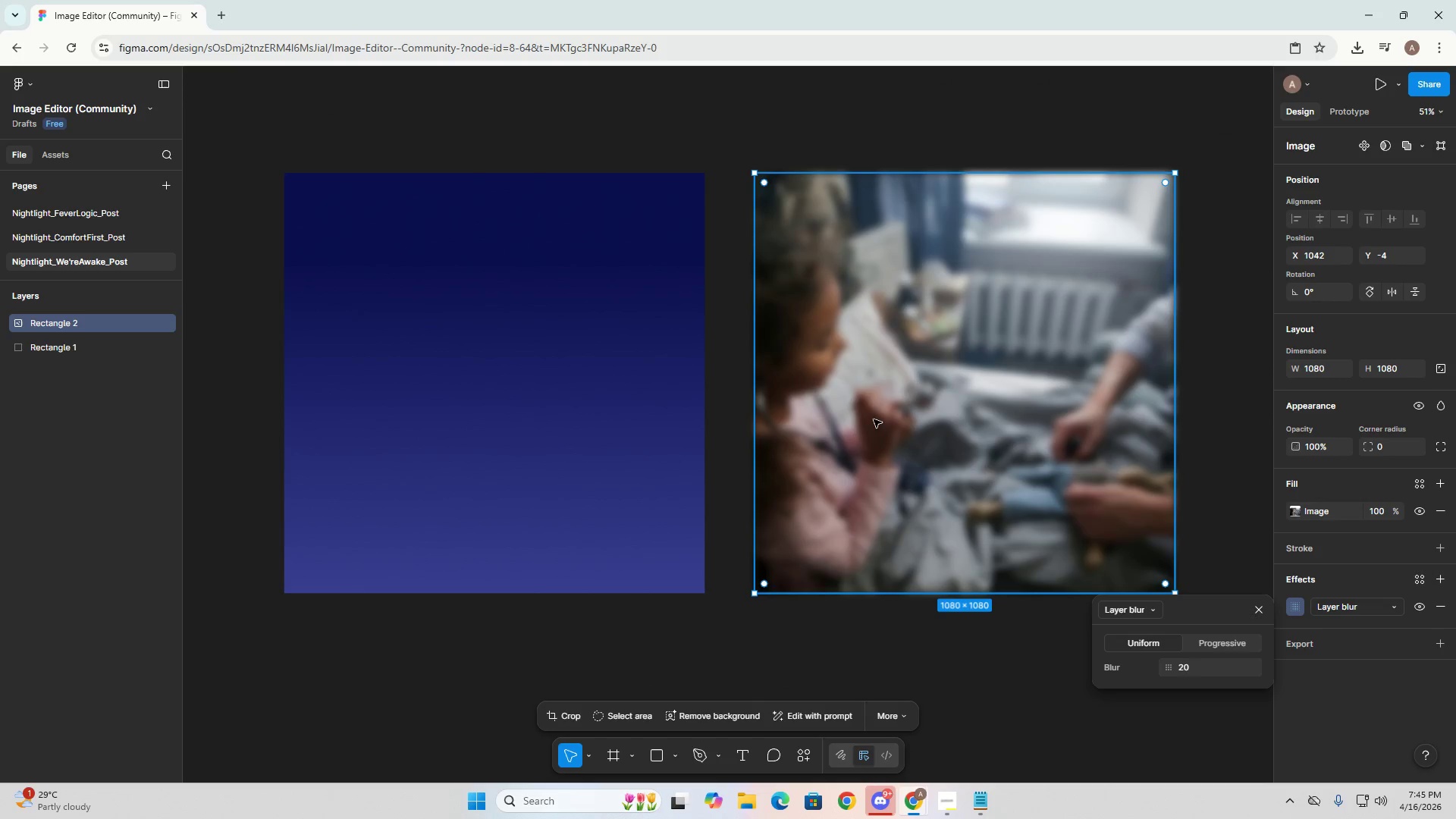 
left_click_drag(start_coordinate=[1016, 400], to_coordinate=[544, 399])
 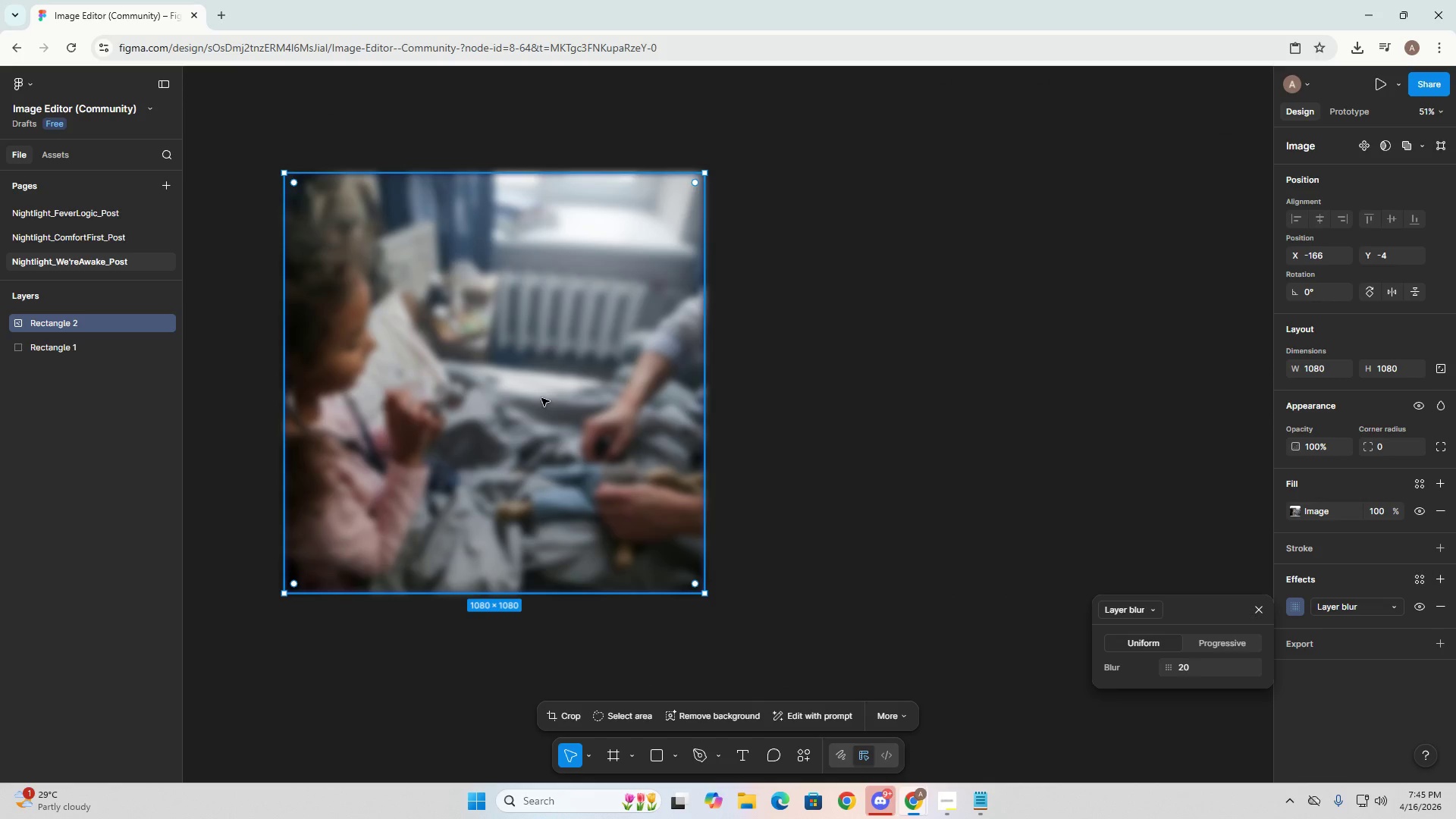 
left_click([541, 398])
 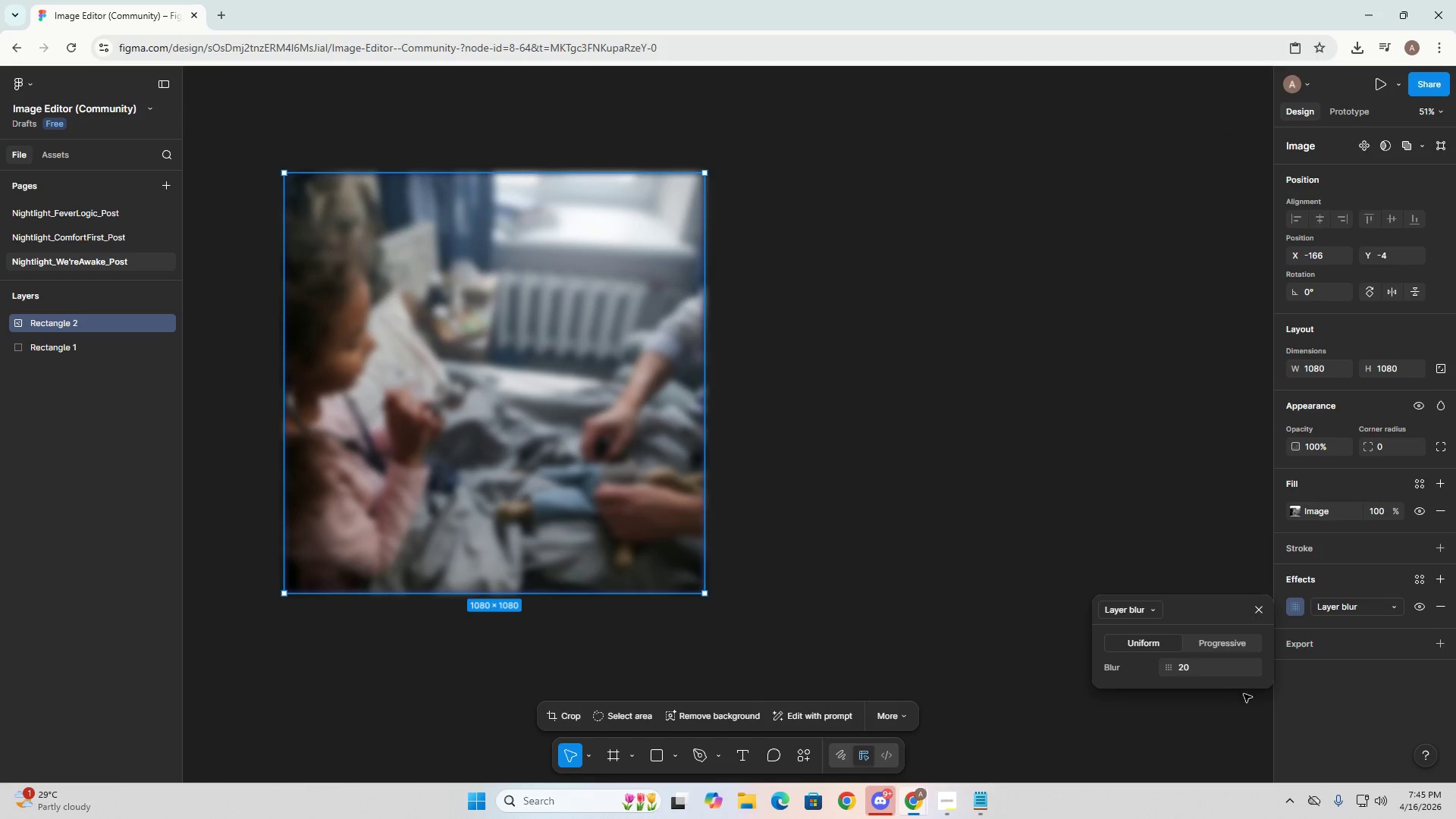 
left_click([1167, 668])
 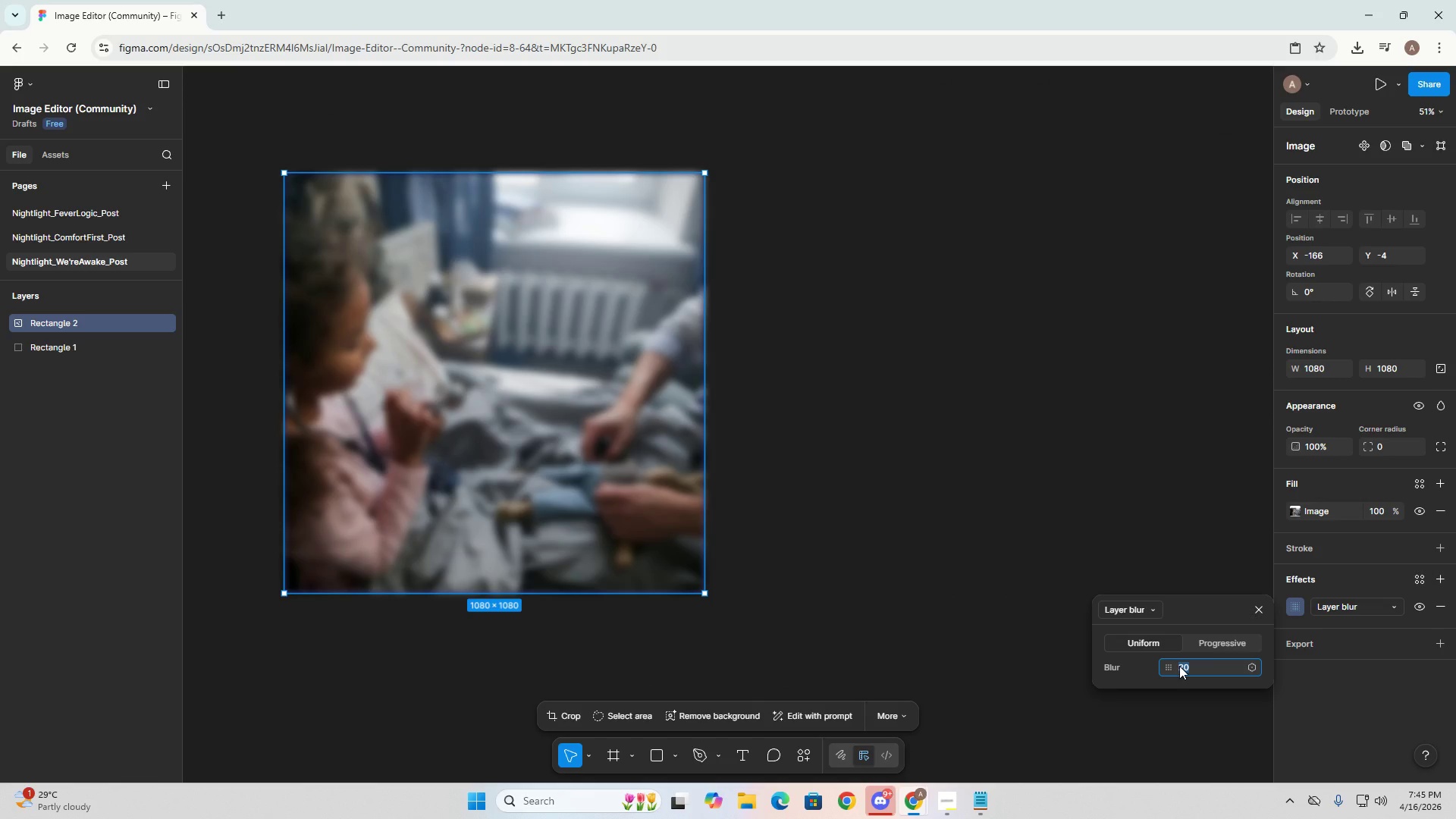 
key(Numpad1)
 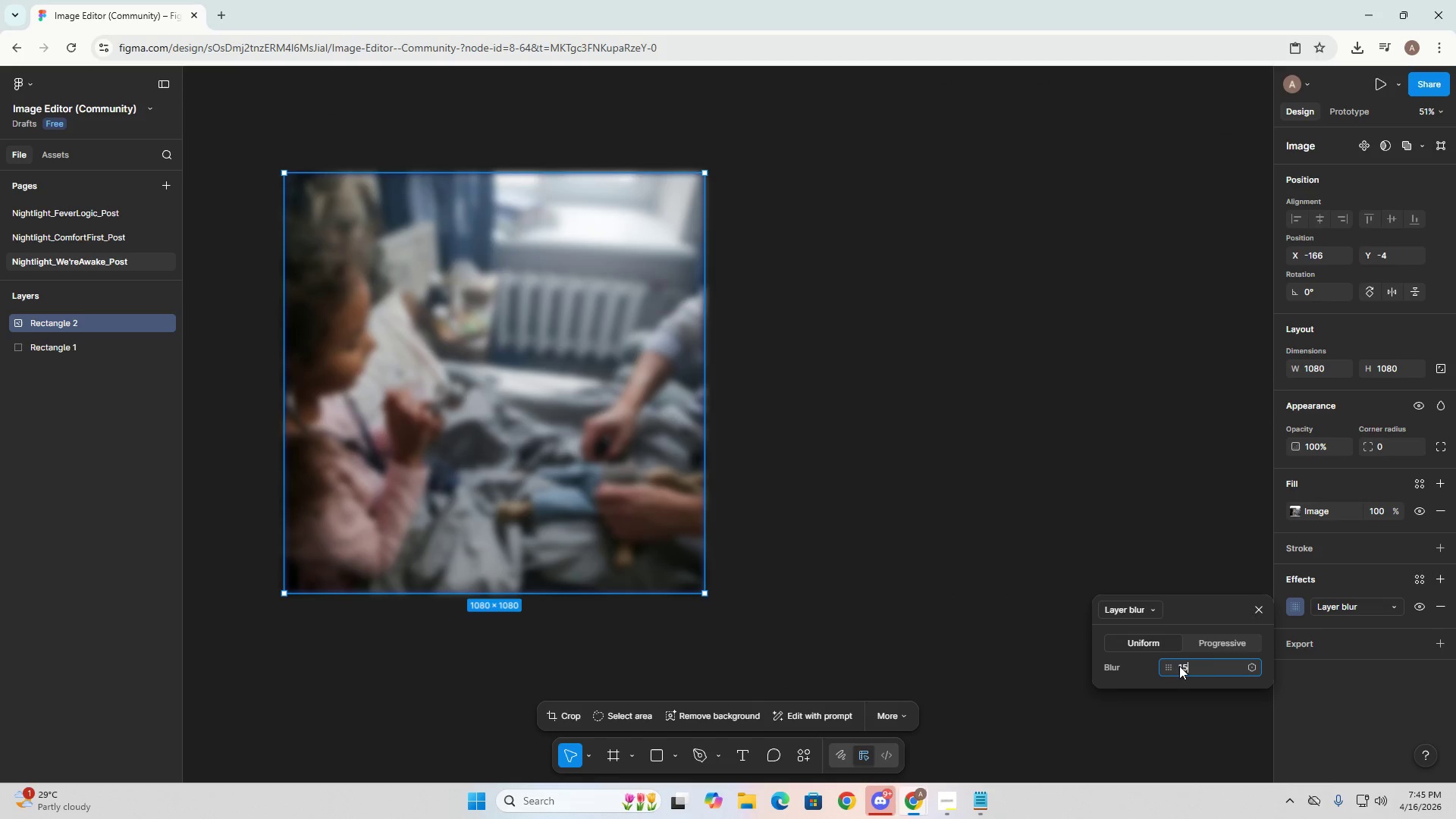 
key(Numpad5)
 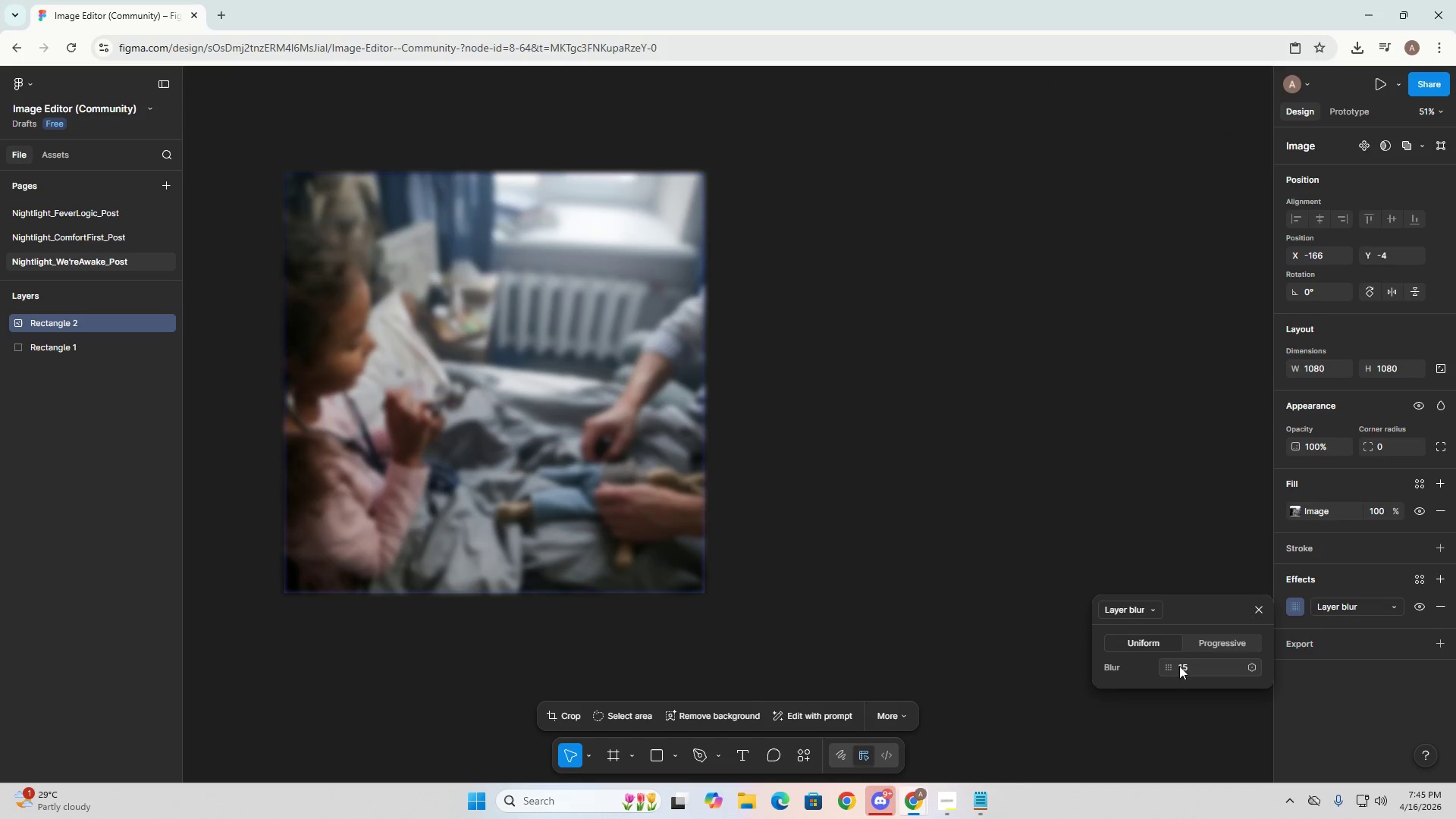 
key(NumpadEnter)
 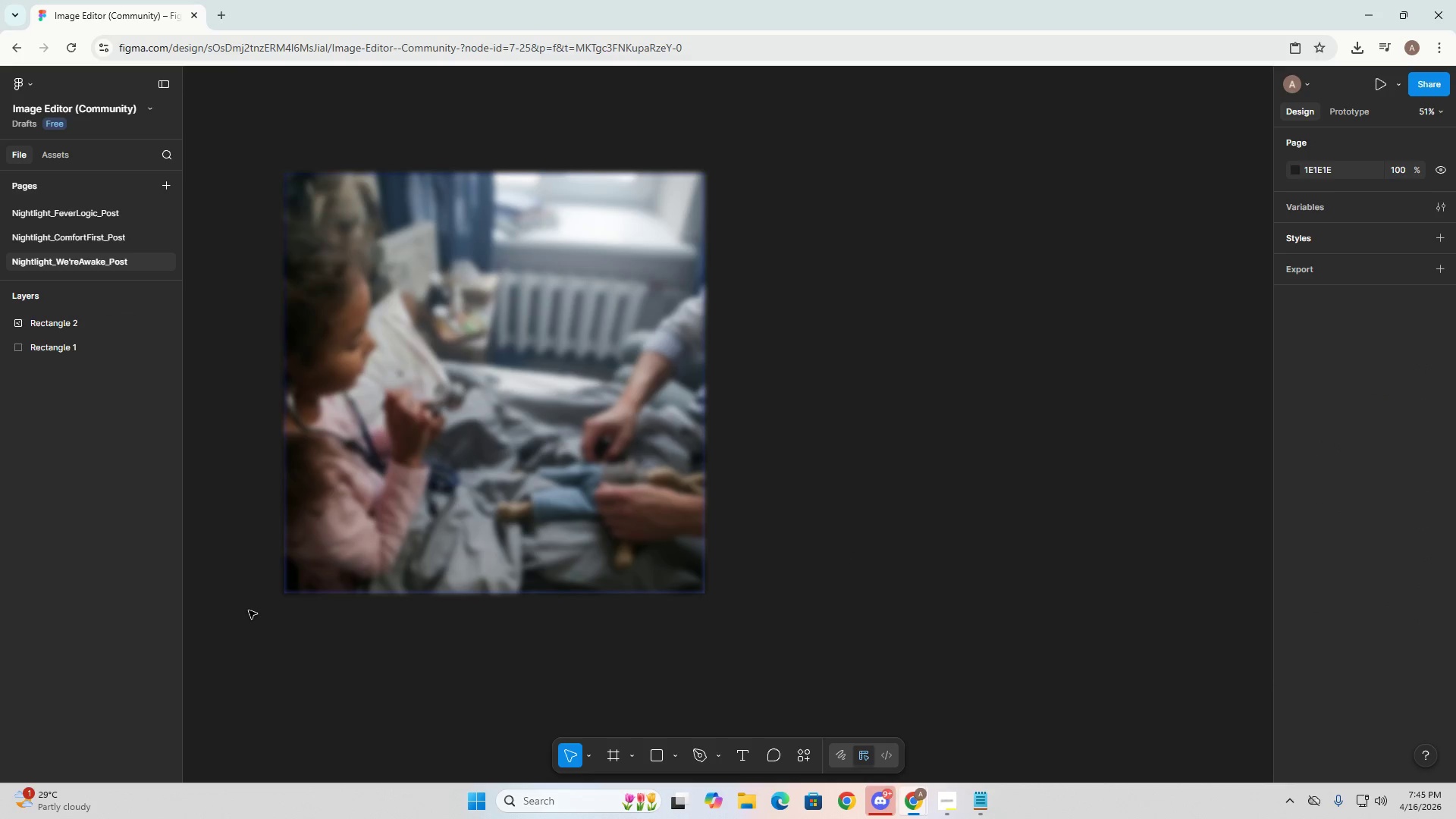 
left_click([479, 531])
 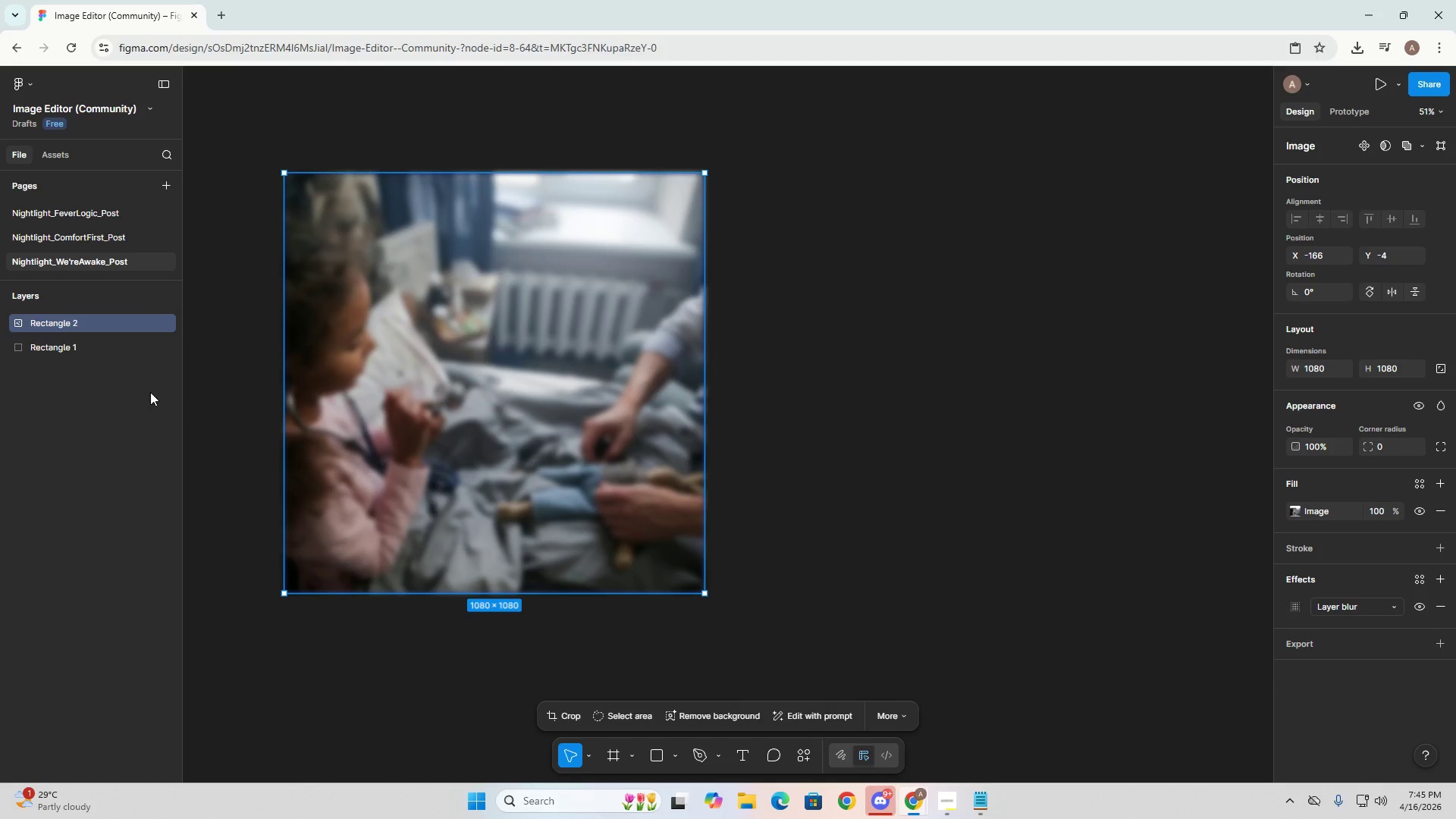 
left_click([86, 342])
 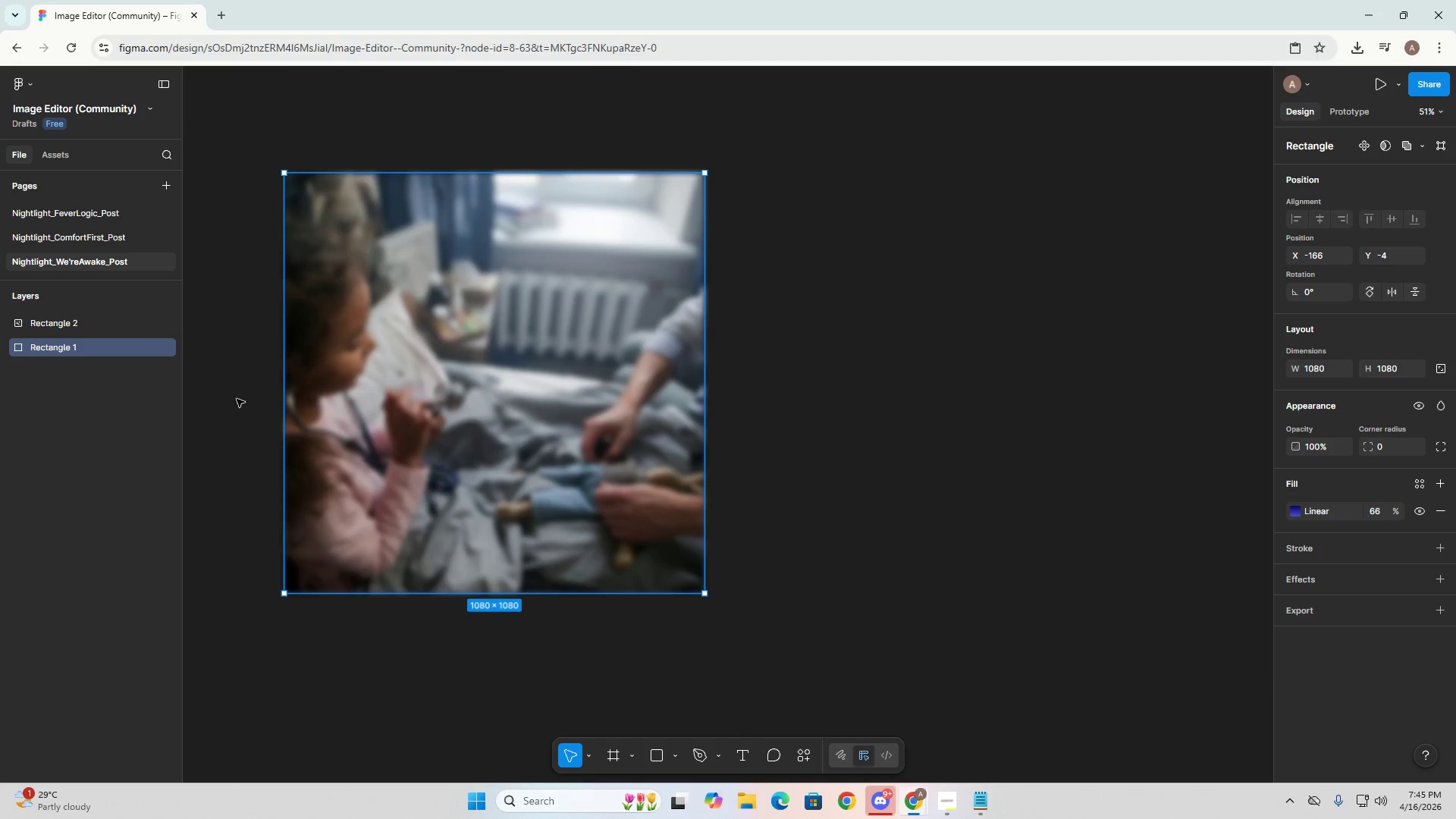 
left_click([815, 622])
 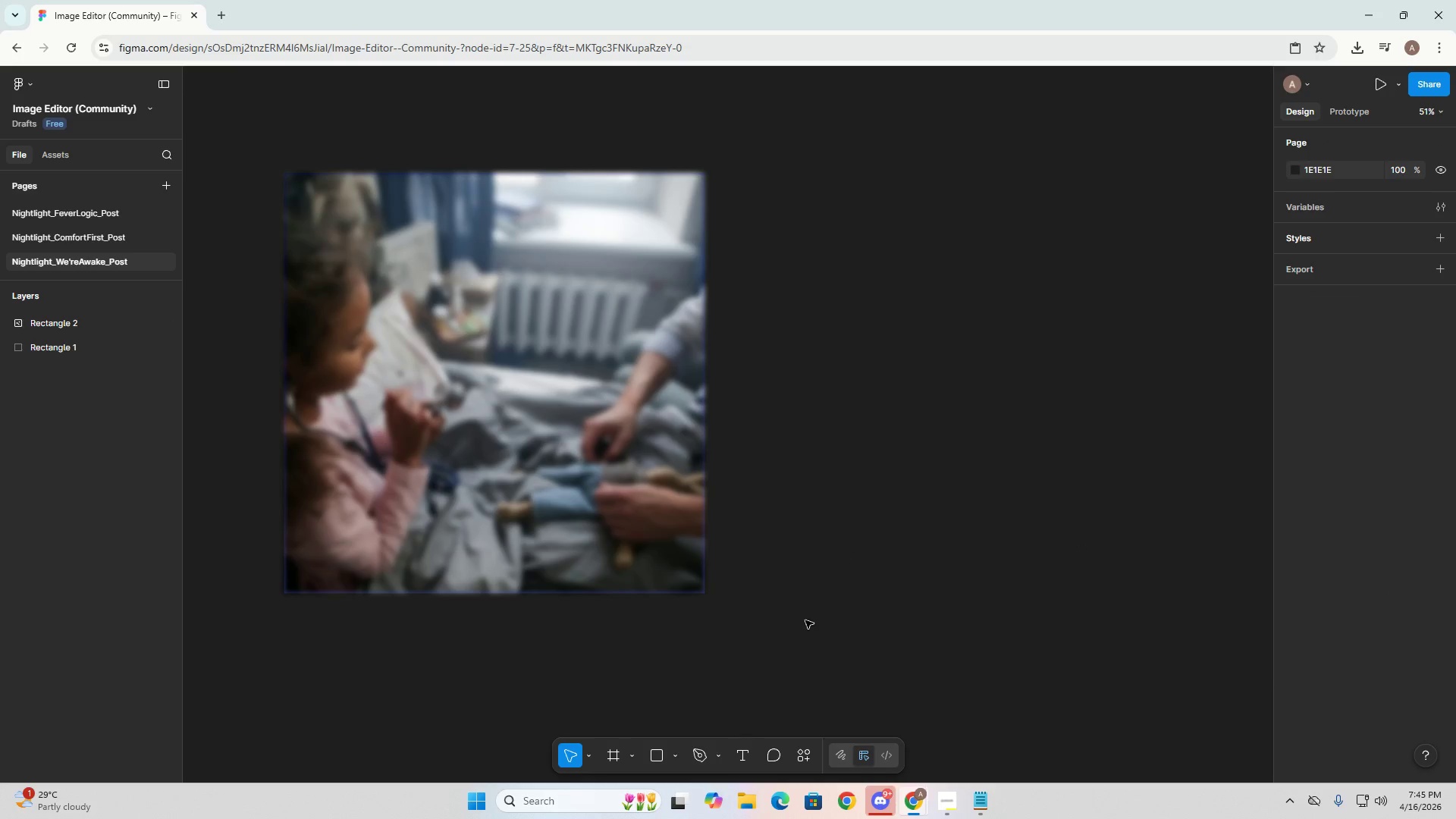 
left_click([611, 528])
 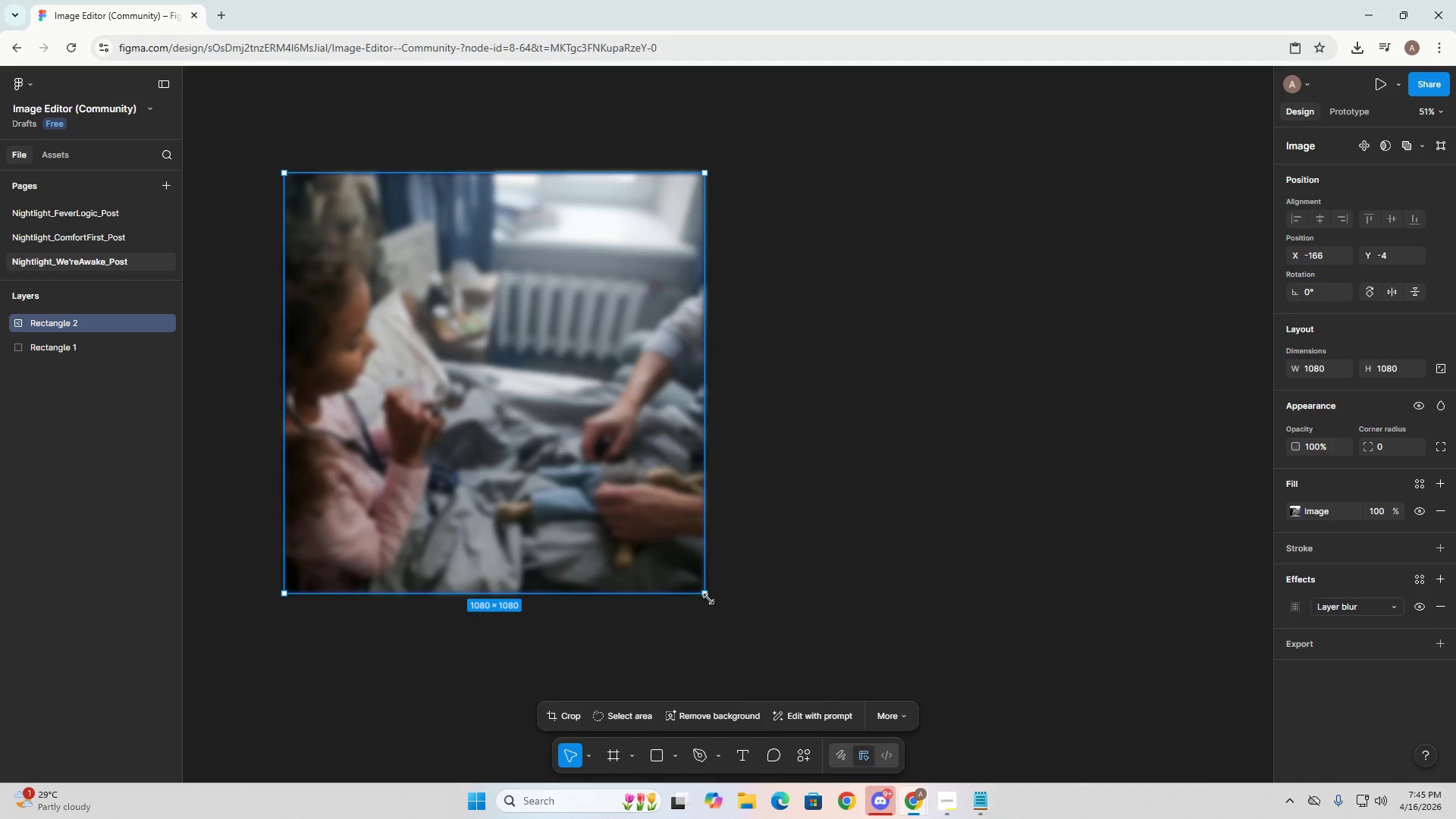 
left_click([567, 492])
 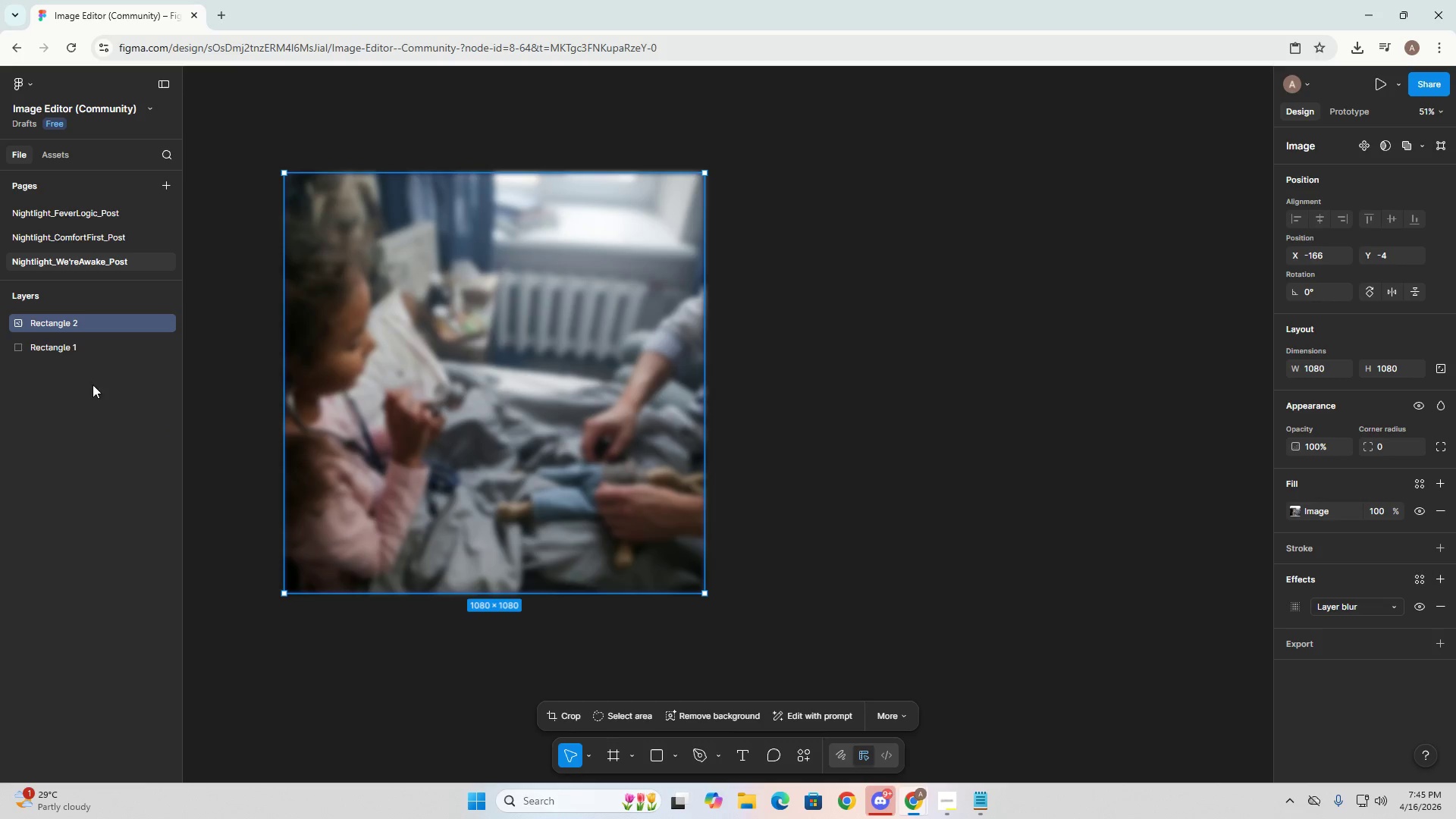 
right_click([578, 394])
 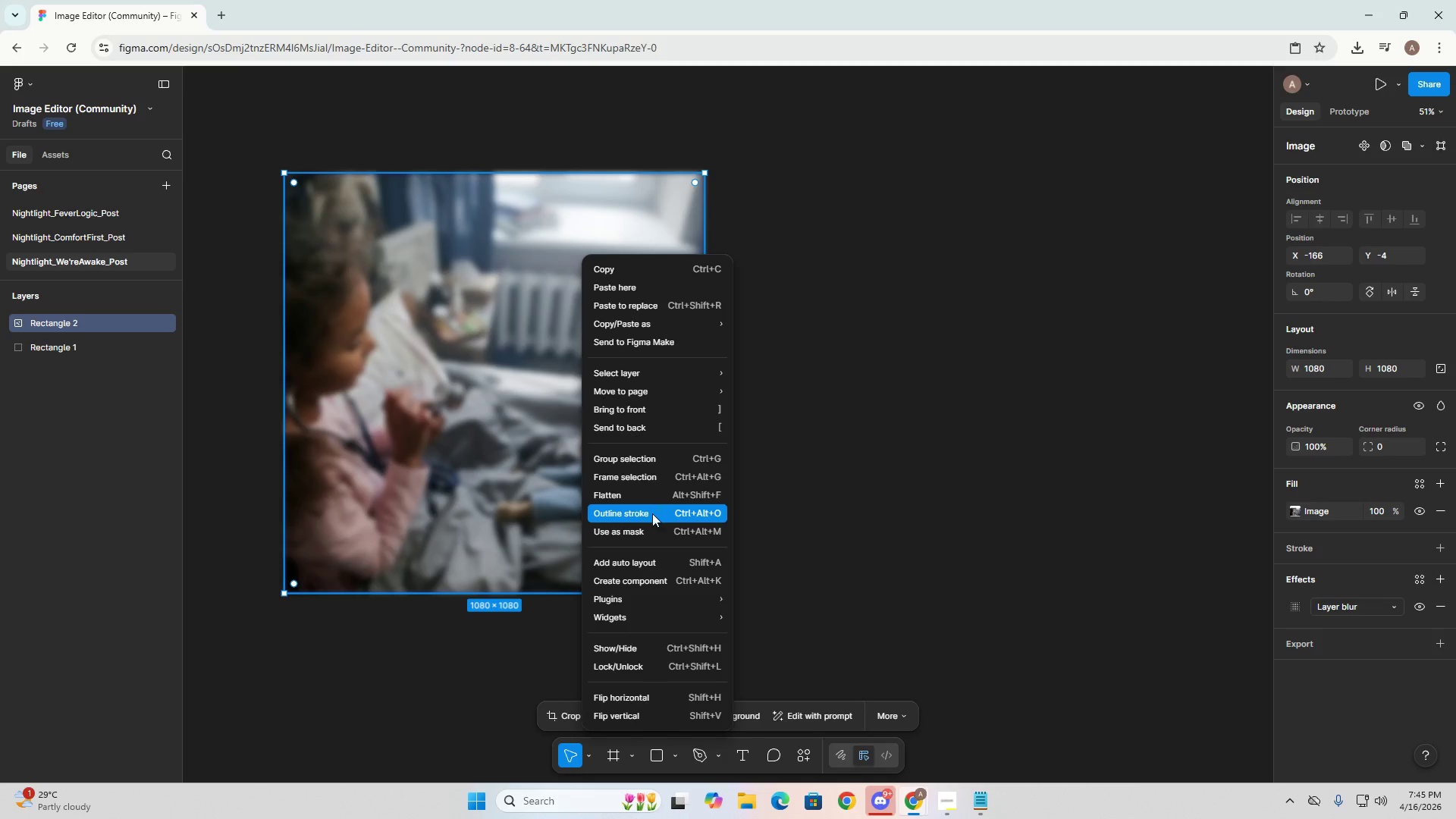 
left_click([645, 522])
 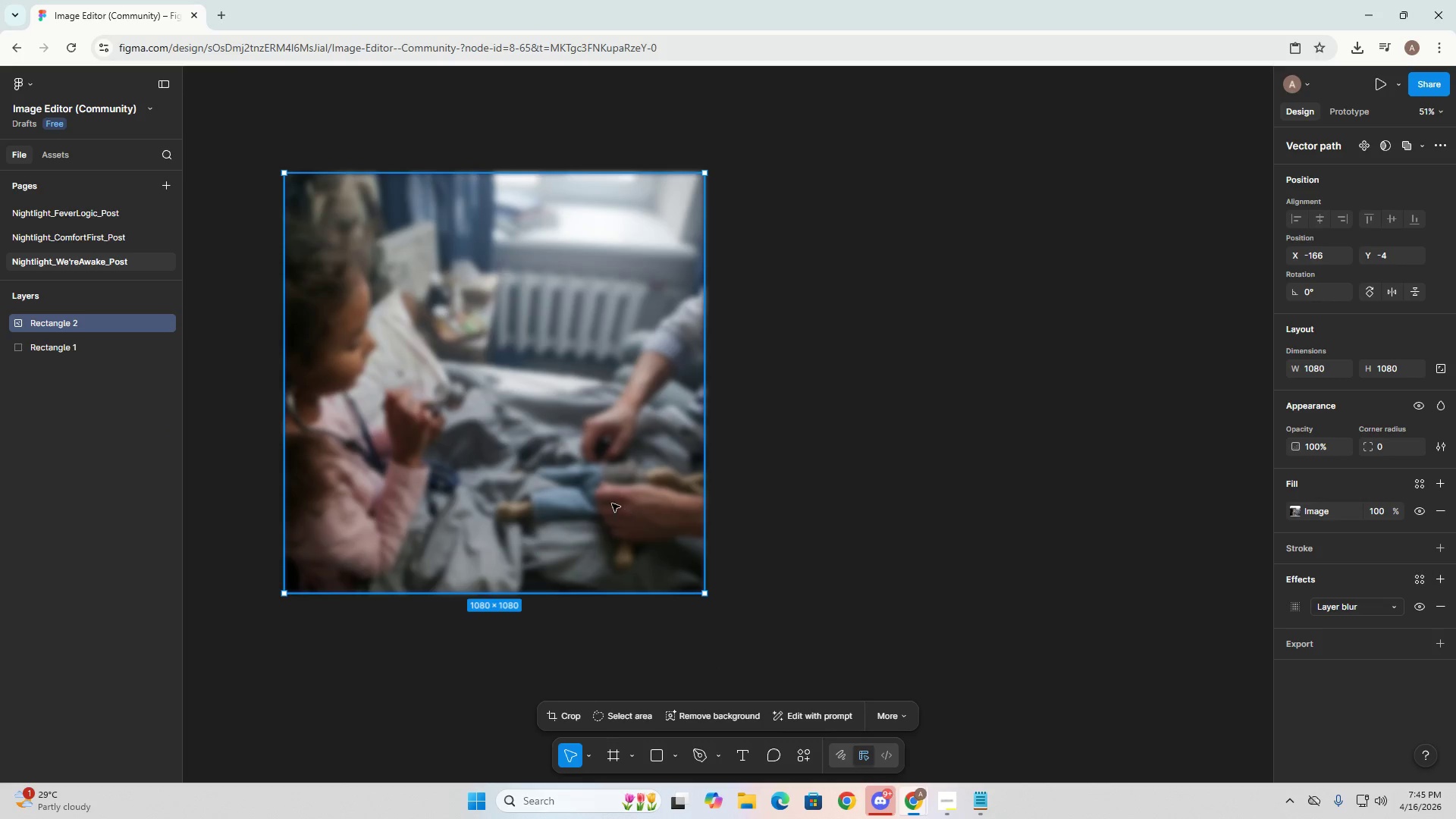 
key(Control+ControlLeft)
 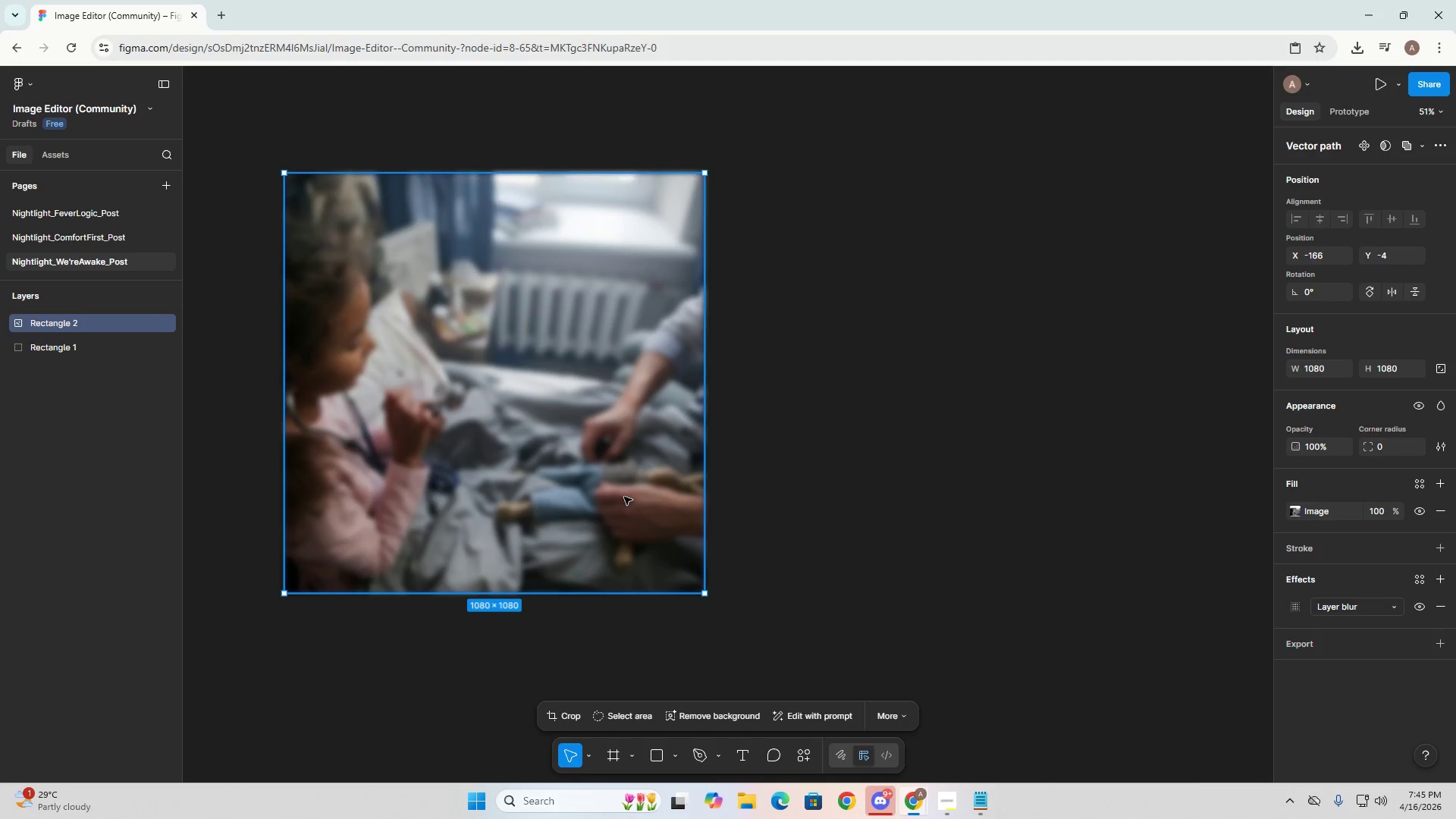 
key(Control+Z)
 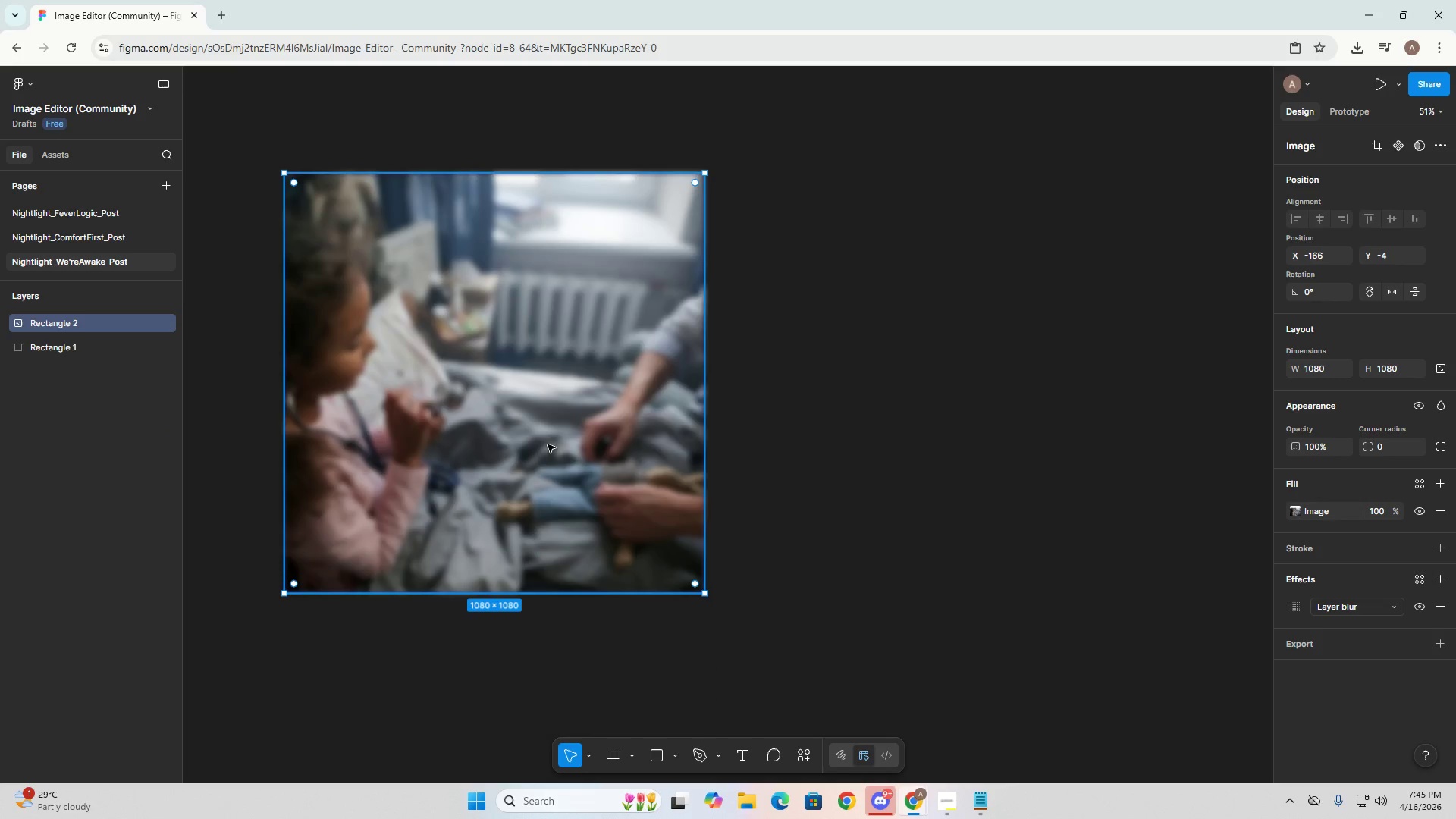 
right_click([547, 444])
 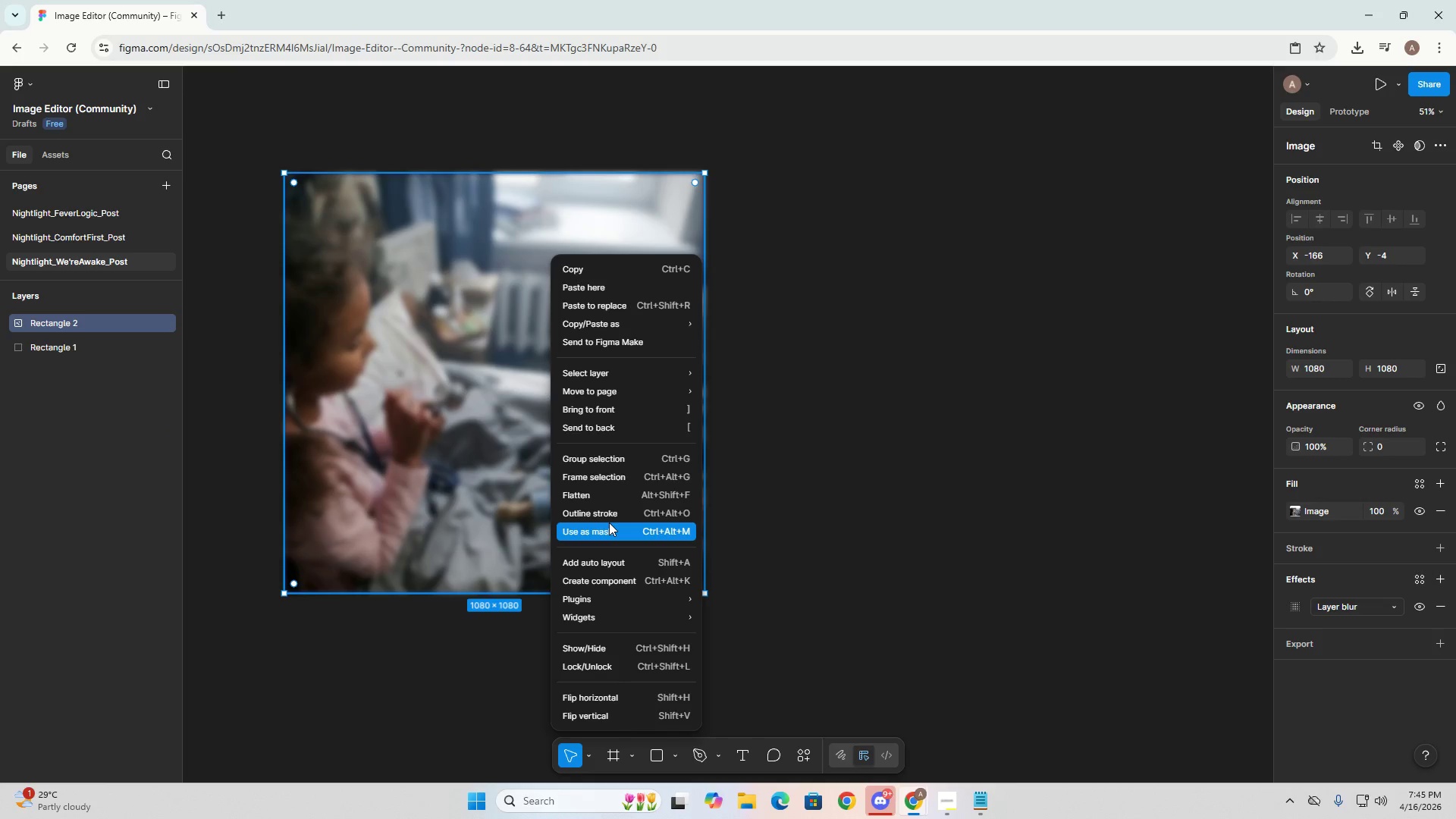 
left_click([609, 522])
 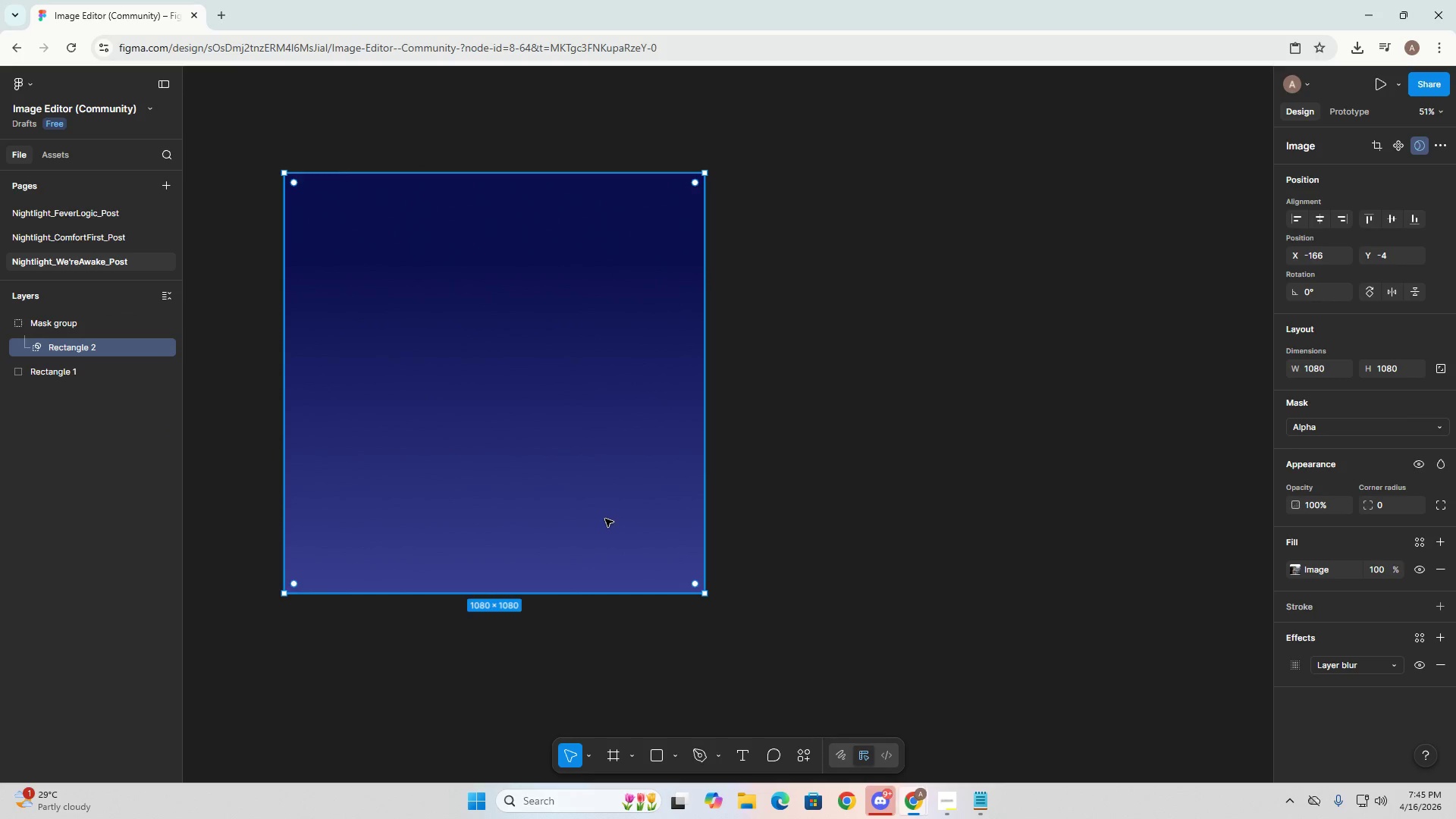 
key(Control+Z)
 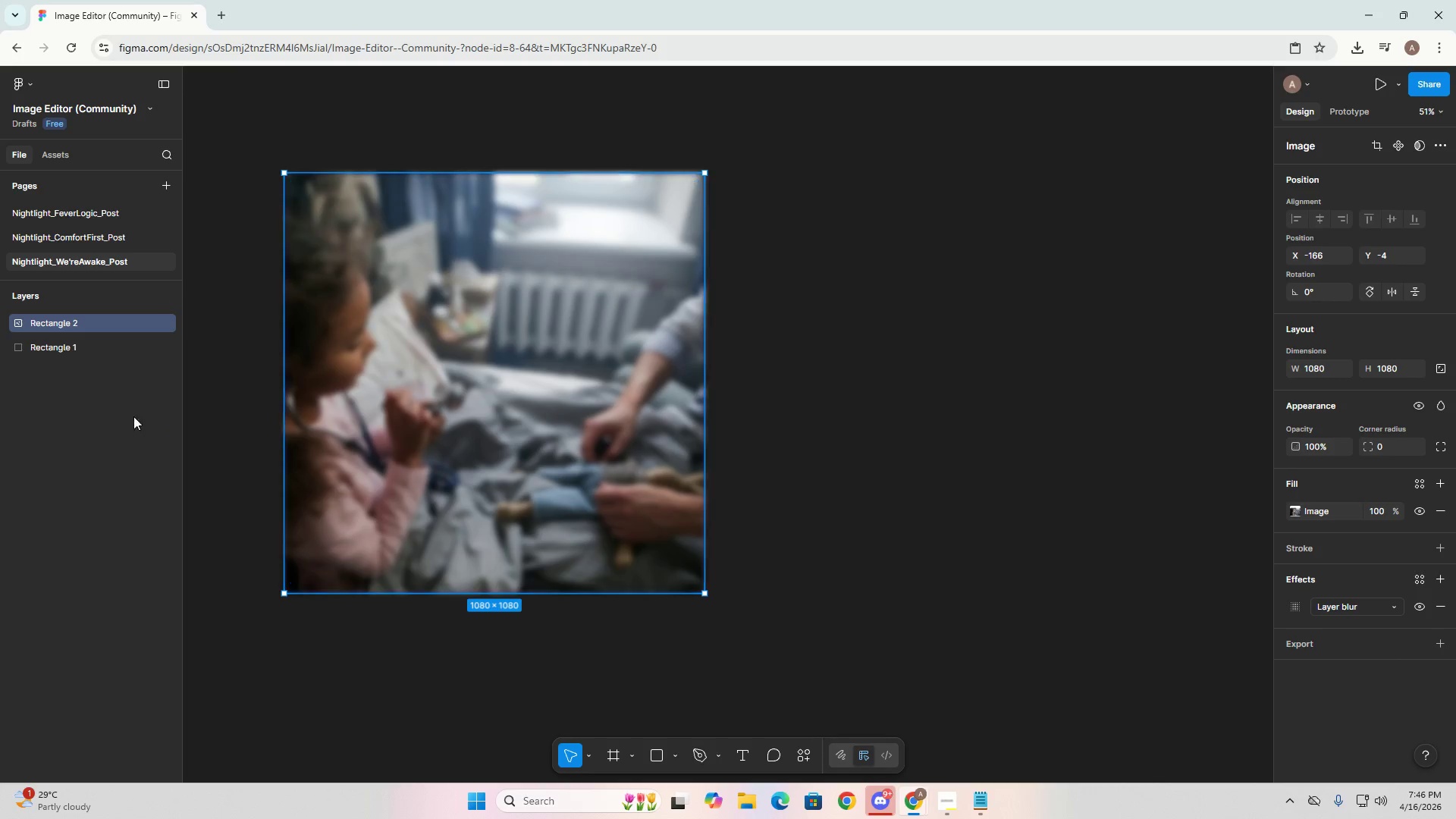 
left_click([81, 344])
 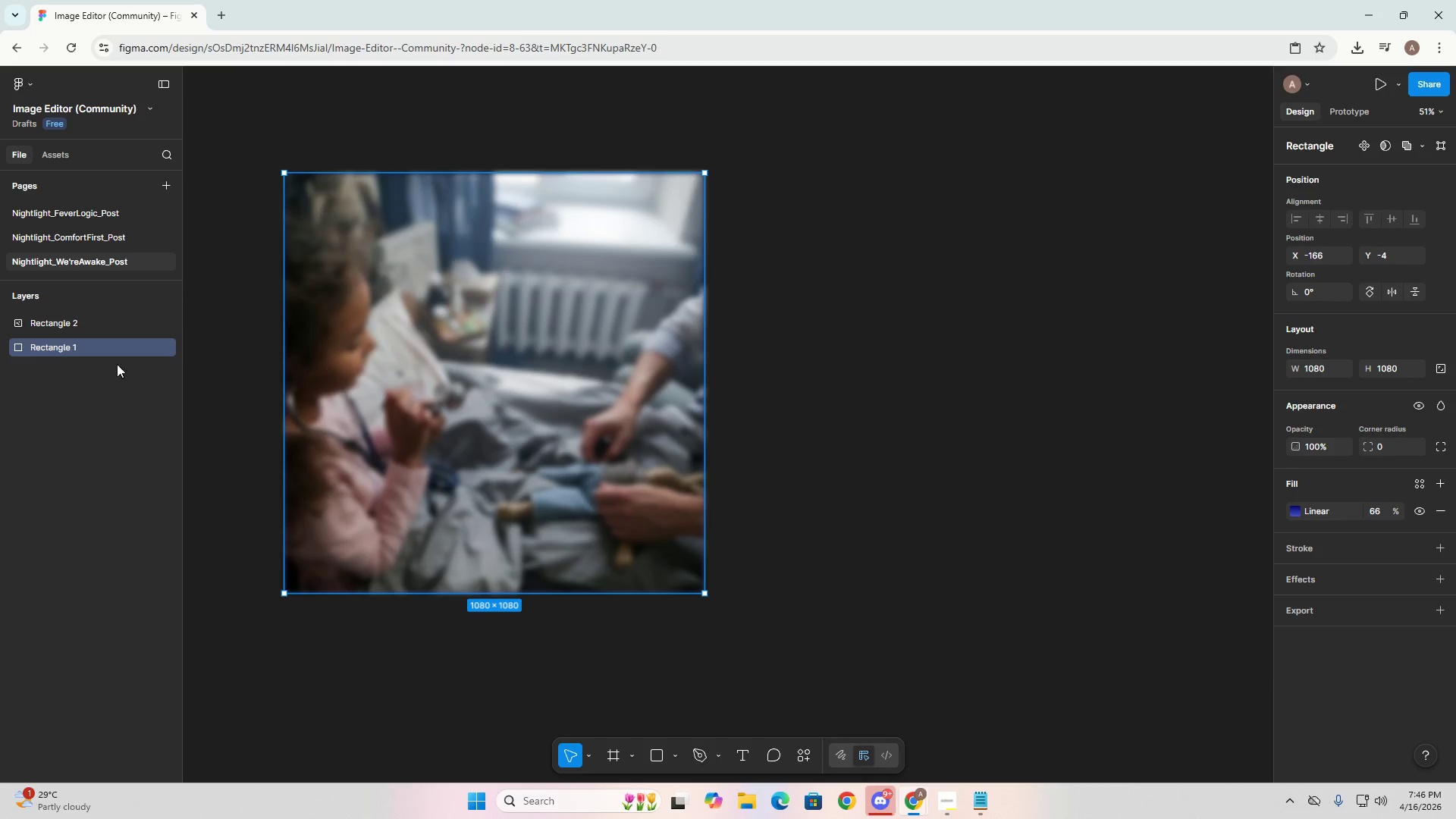 
left_click([98, 348])
 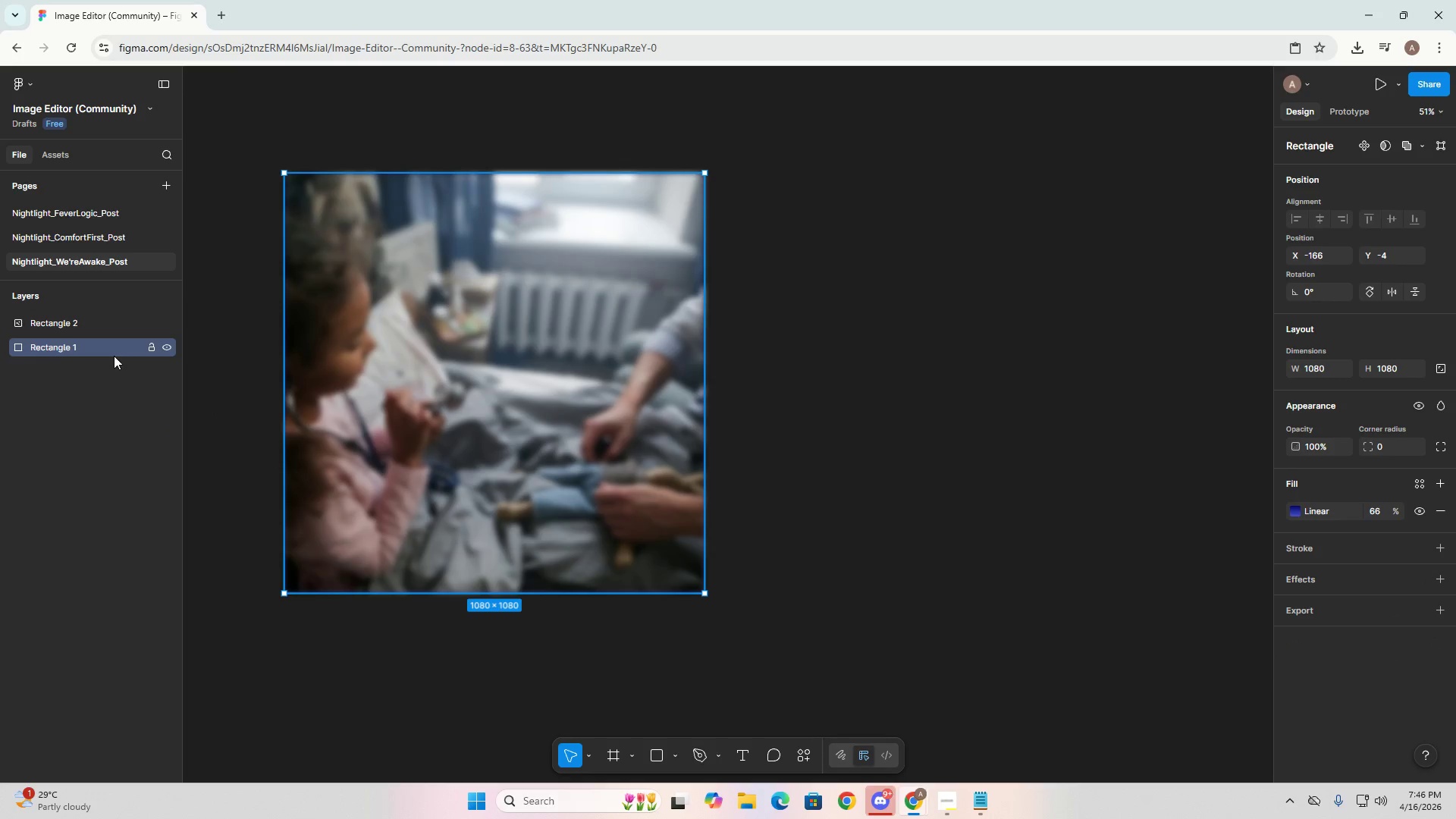 
right_click([102, 350])
 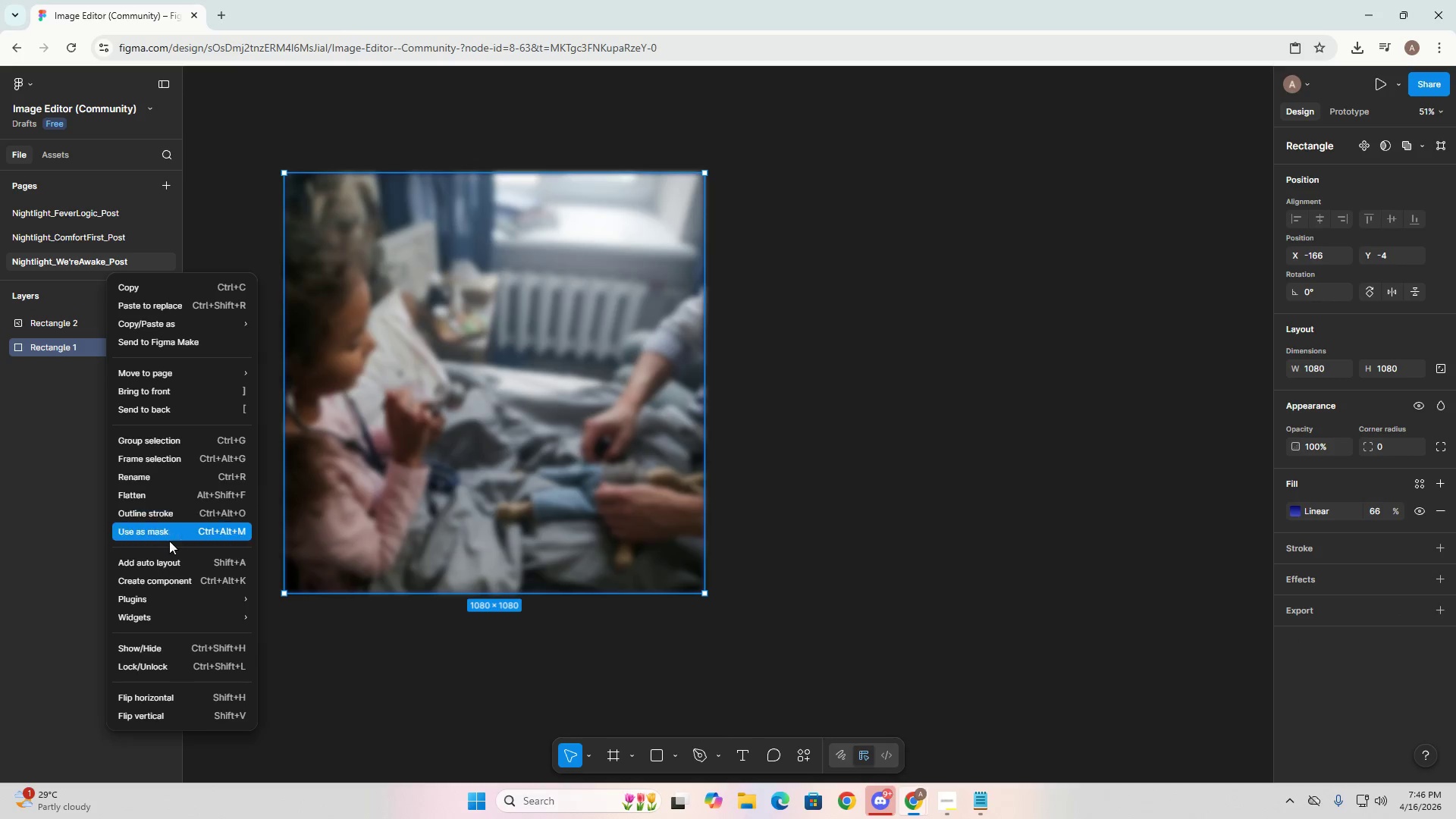 
left_click([169, 539])
 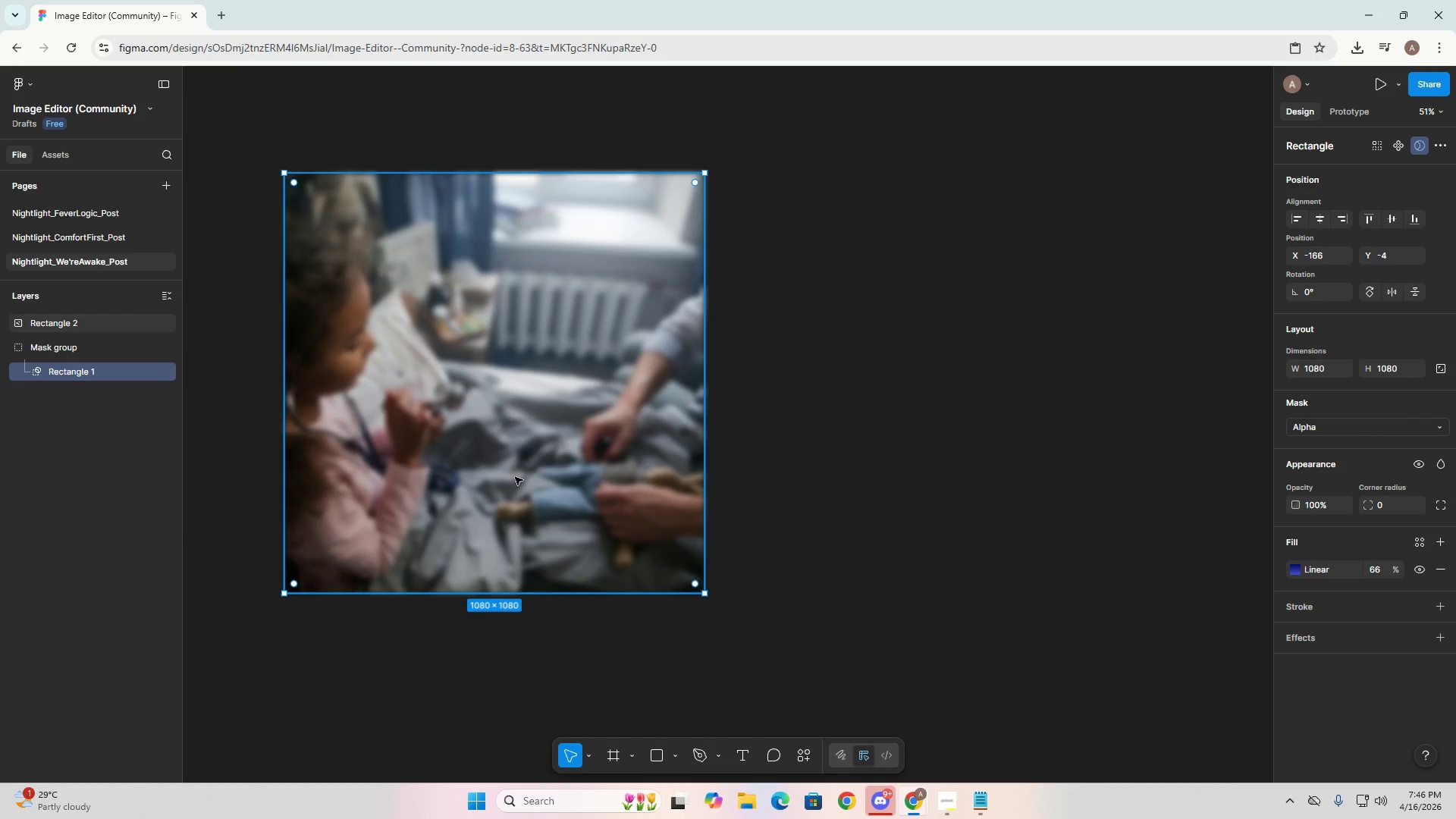 
left_click([515, 477])
 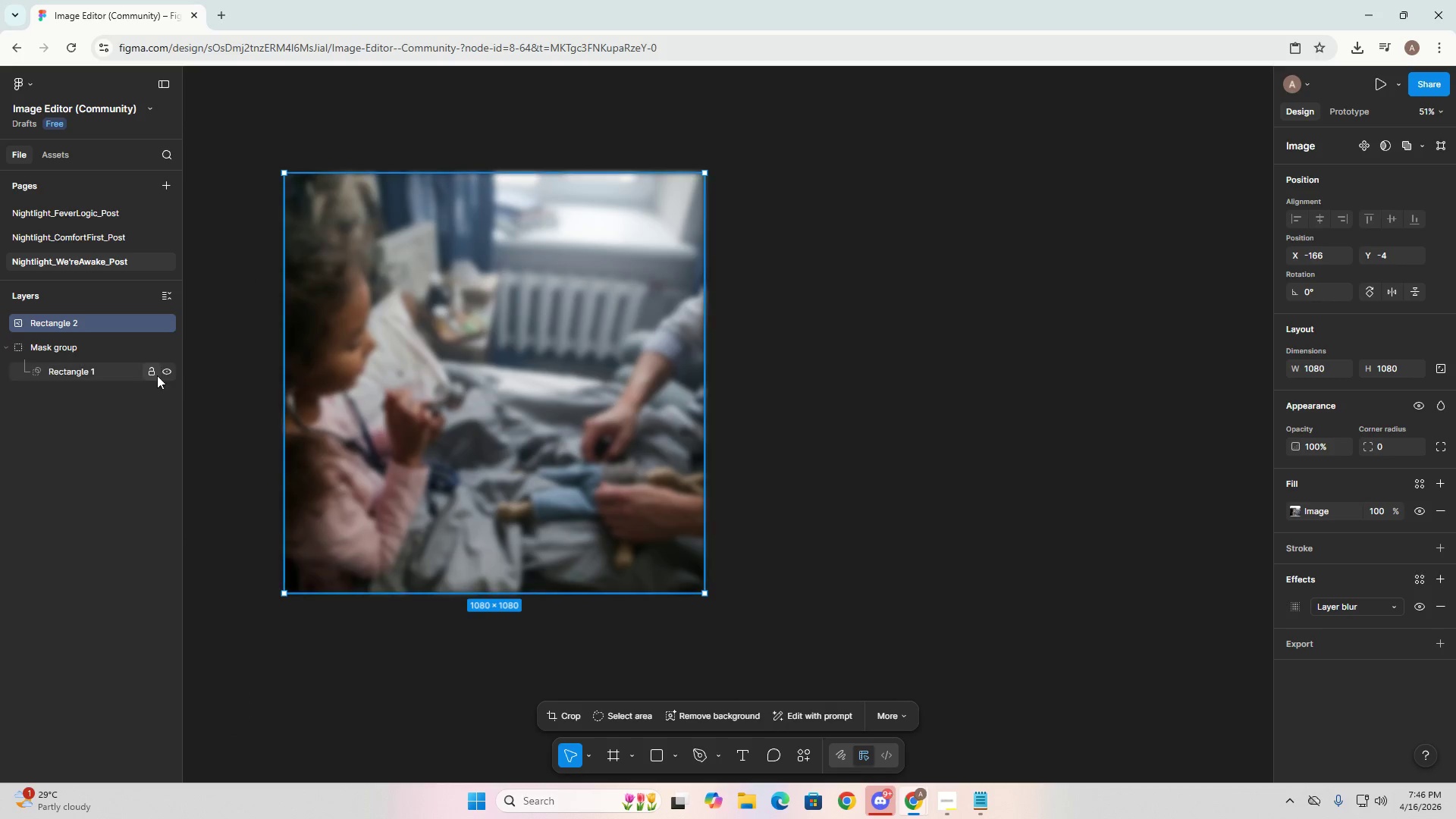 
left_click([851, 441])
 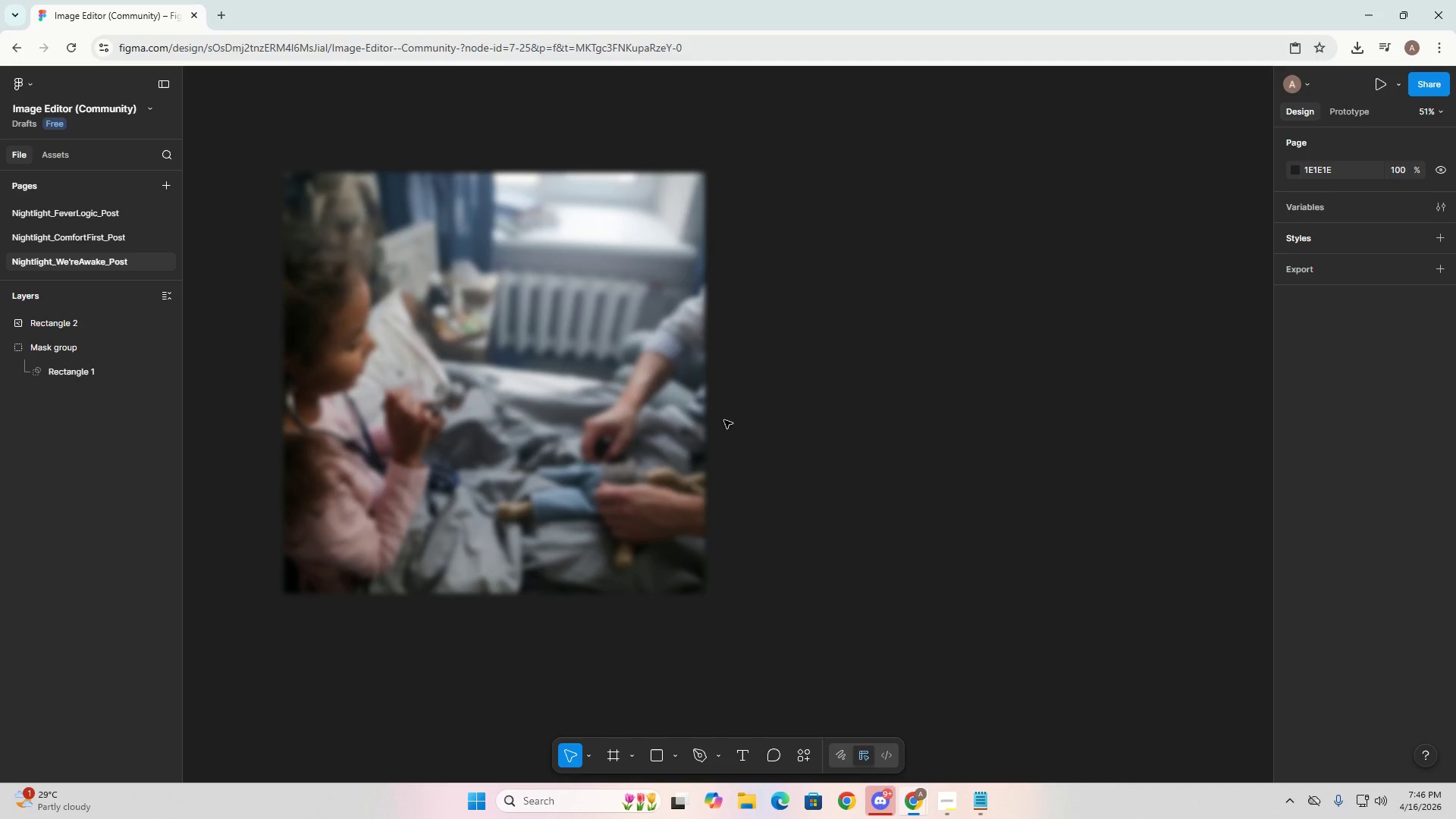 
key(Control+Z)
 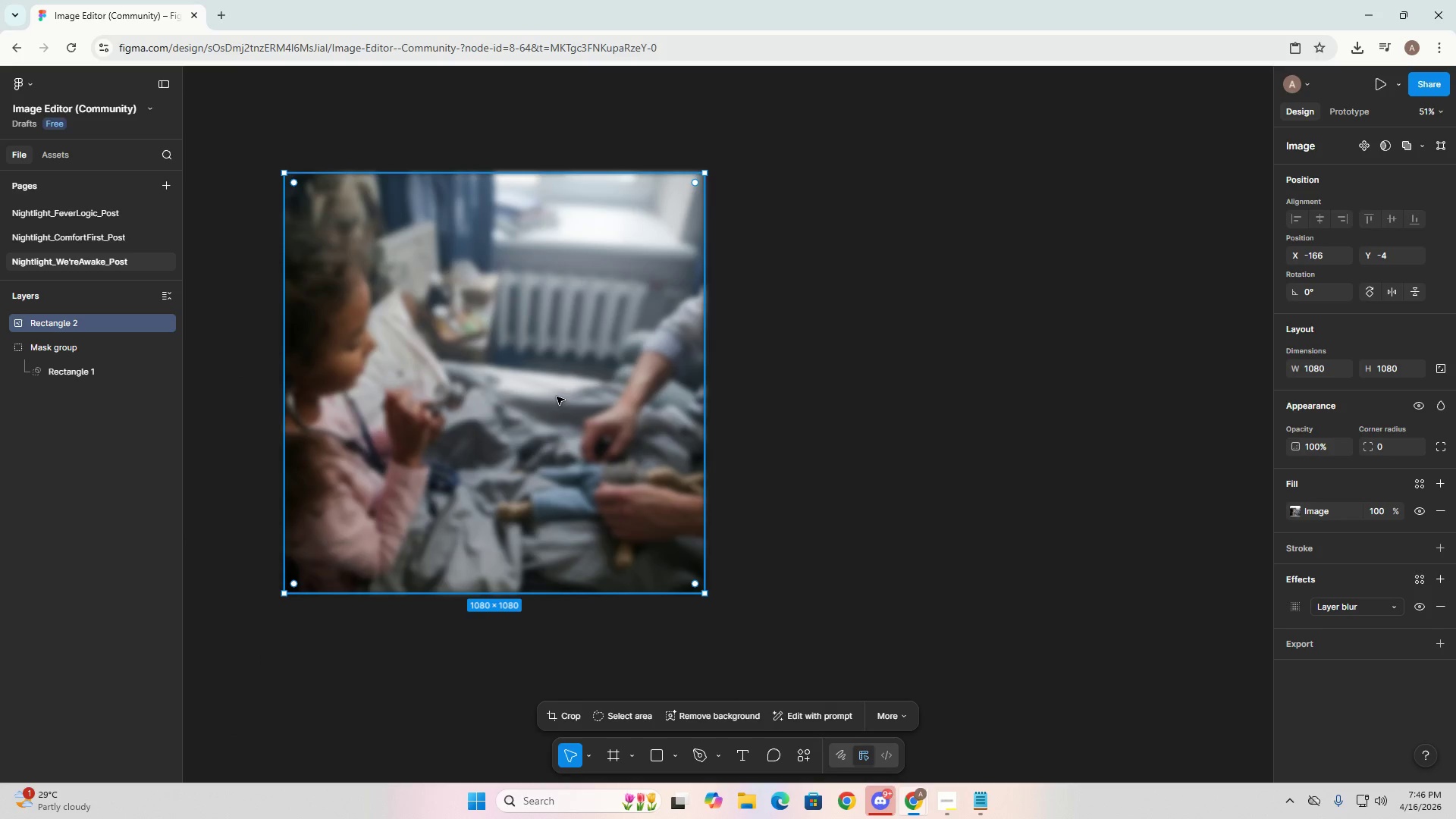 
key(Control+Z)
 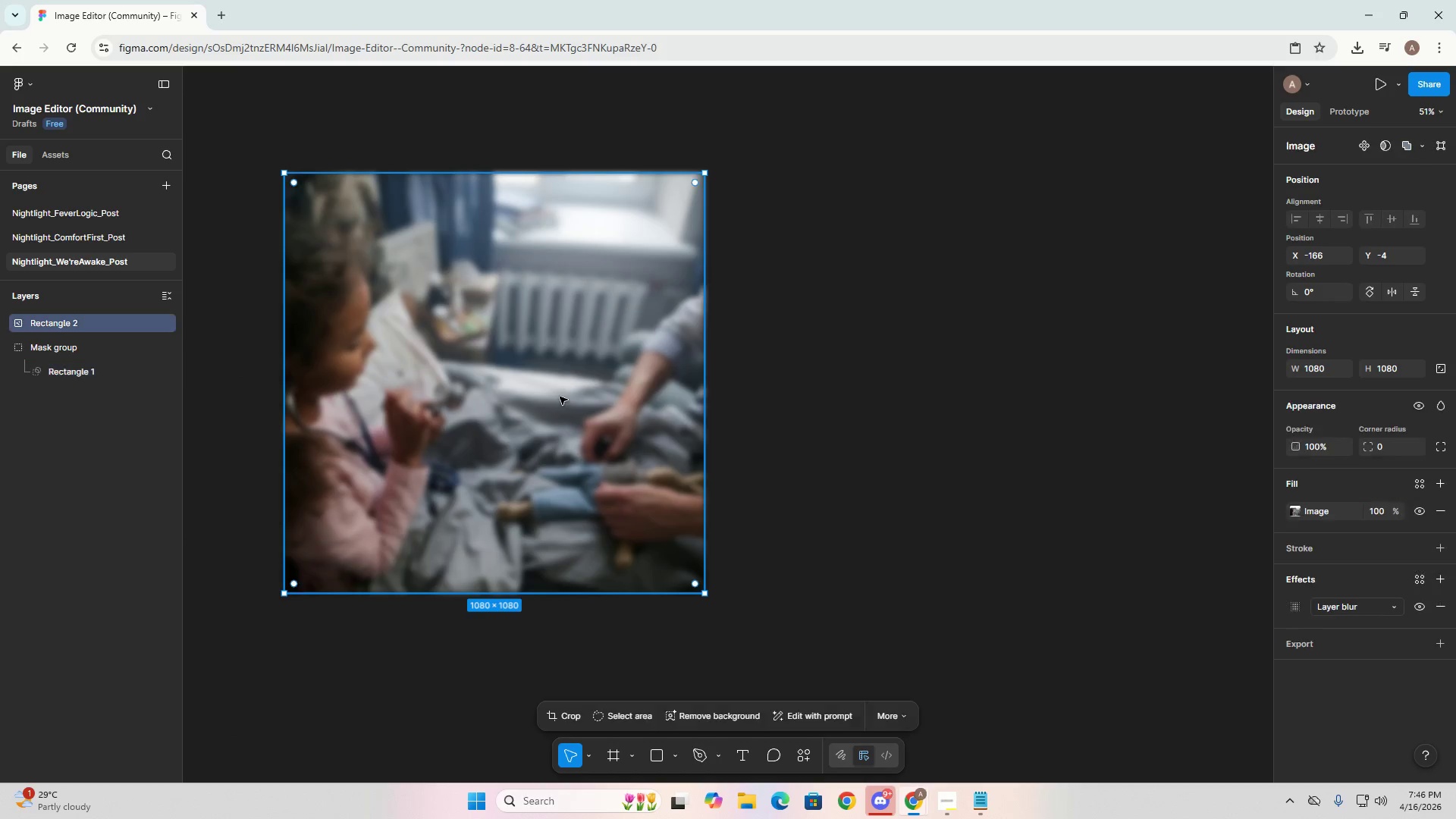 
left_click_drag(start_coordinate=[535, 394], to_coordinate=[852, 399])
 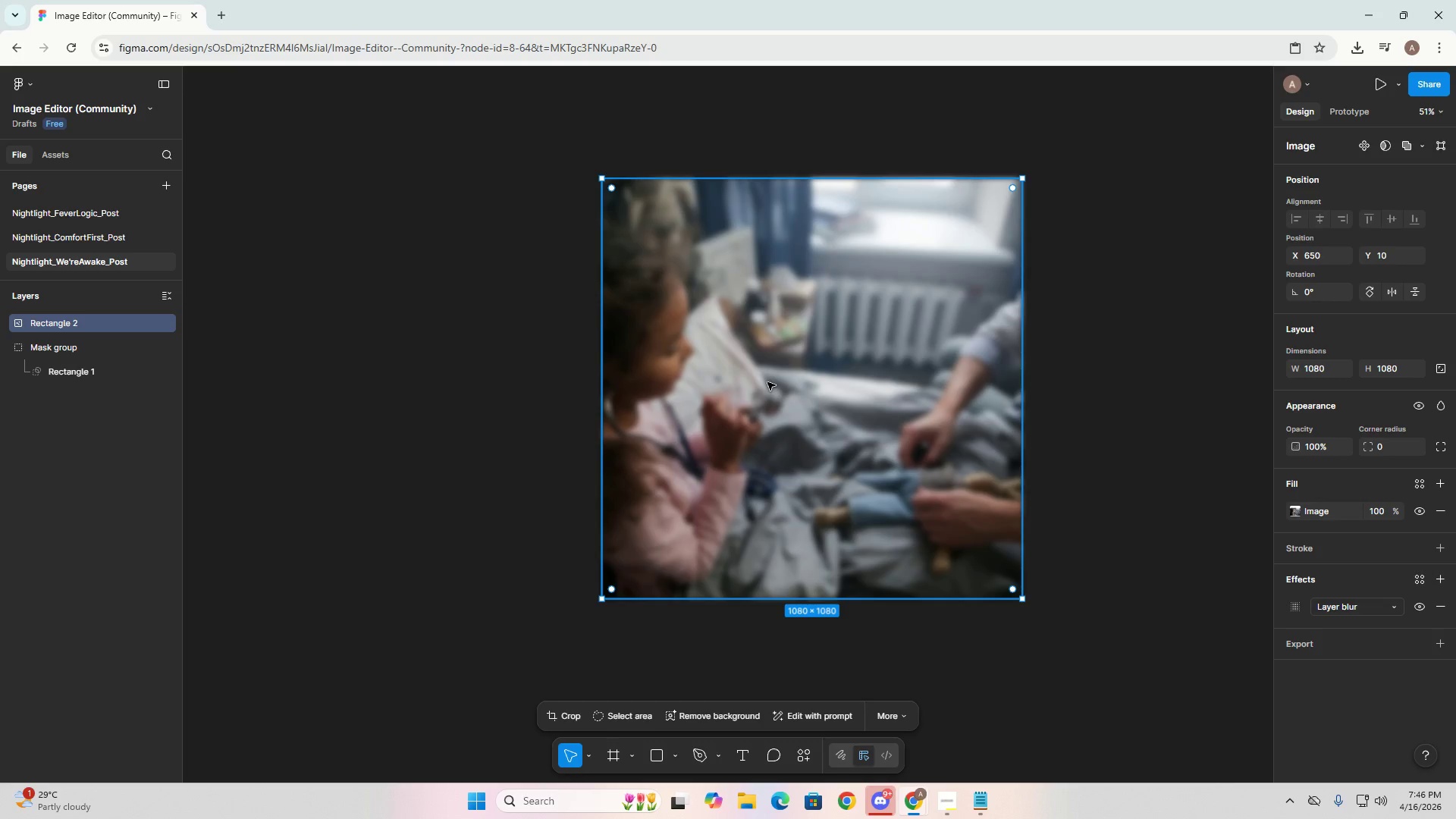 
left_click_drag(start_coordinate=[767, 382], to_coordinate=[744, 381])
 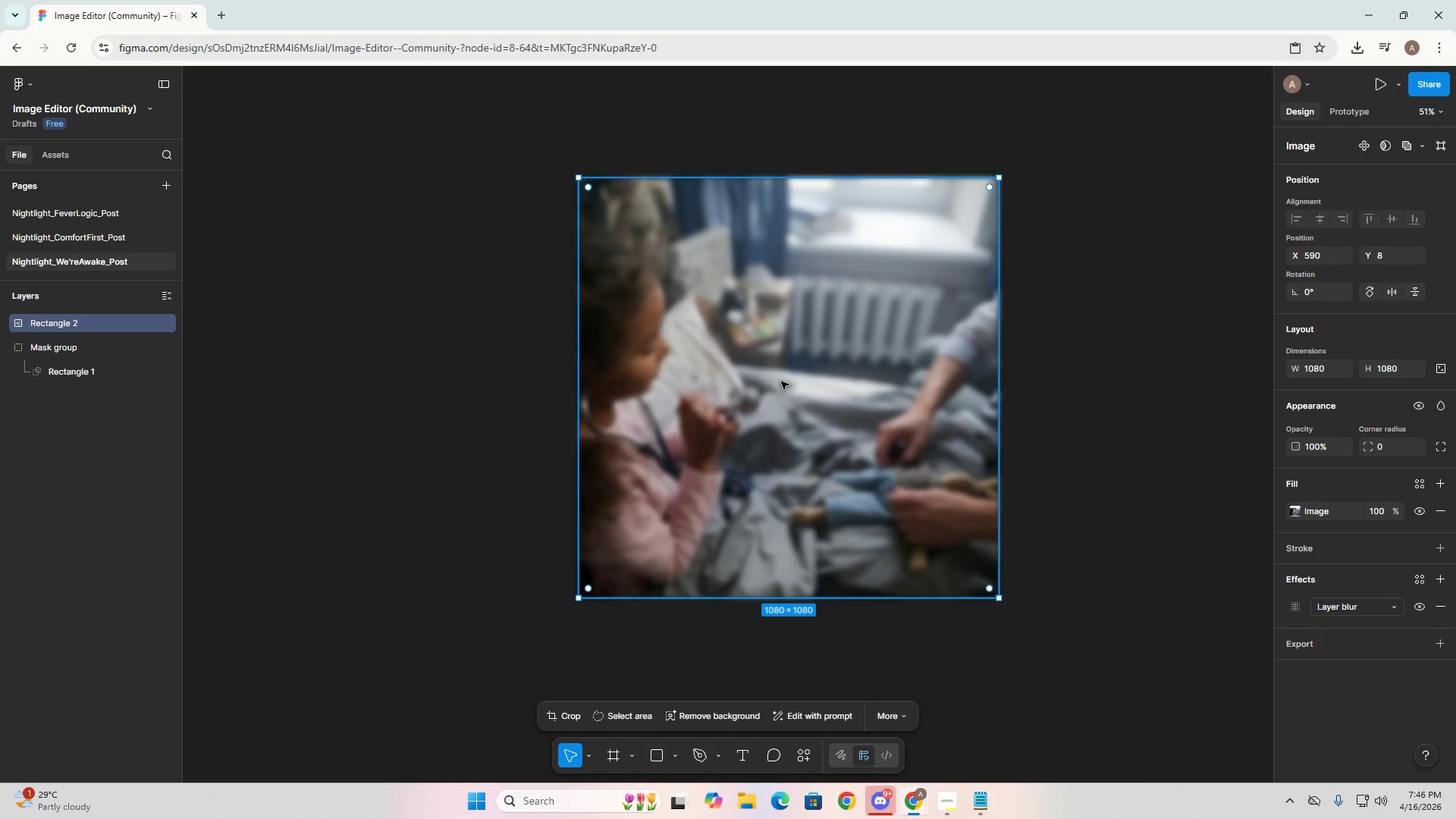 
left_click([774, 381])
 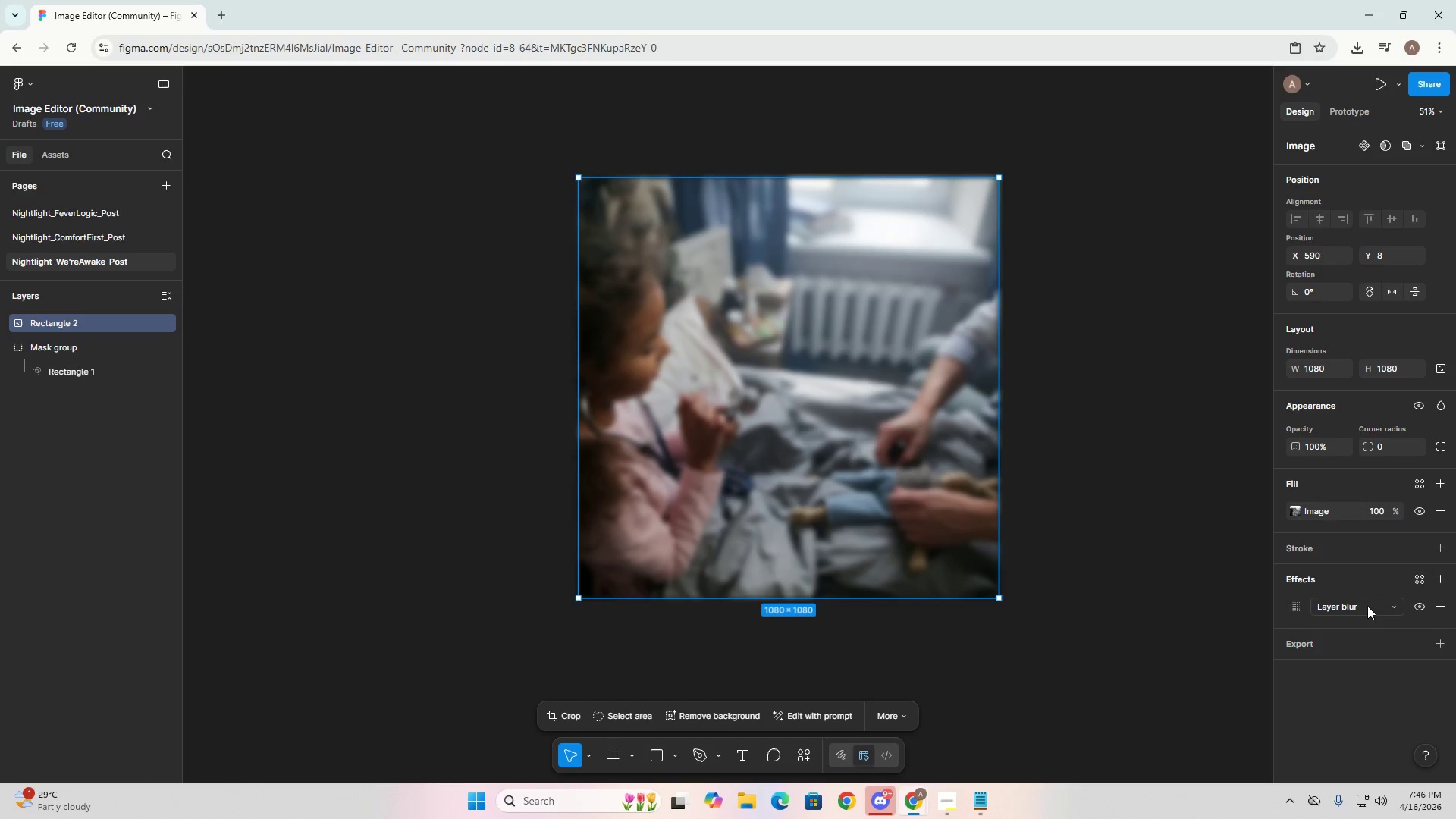 
left_click([1294, 607])
 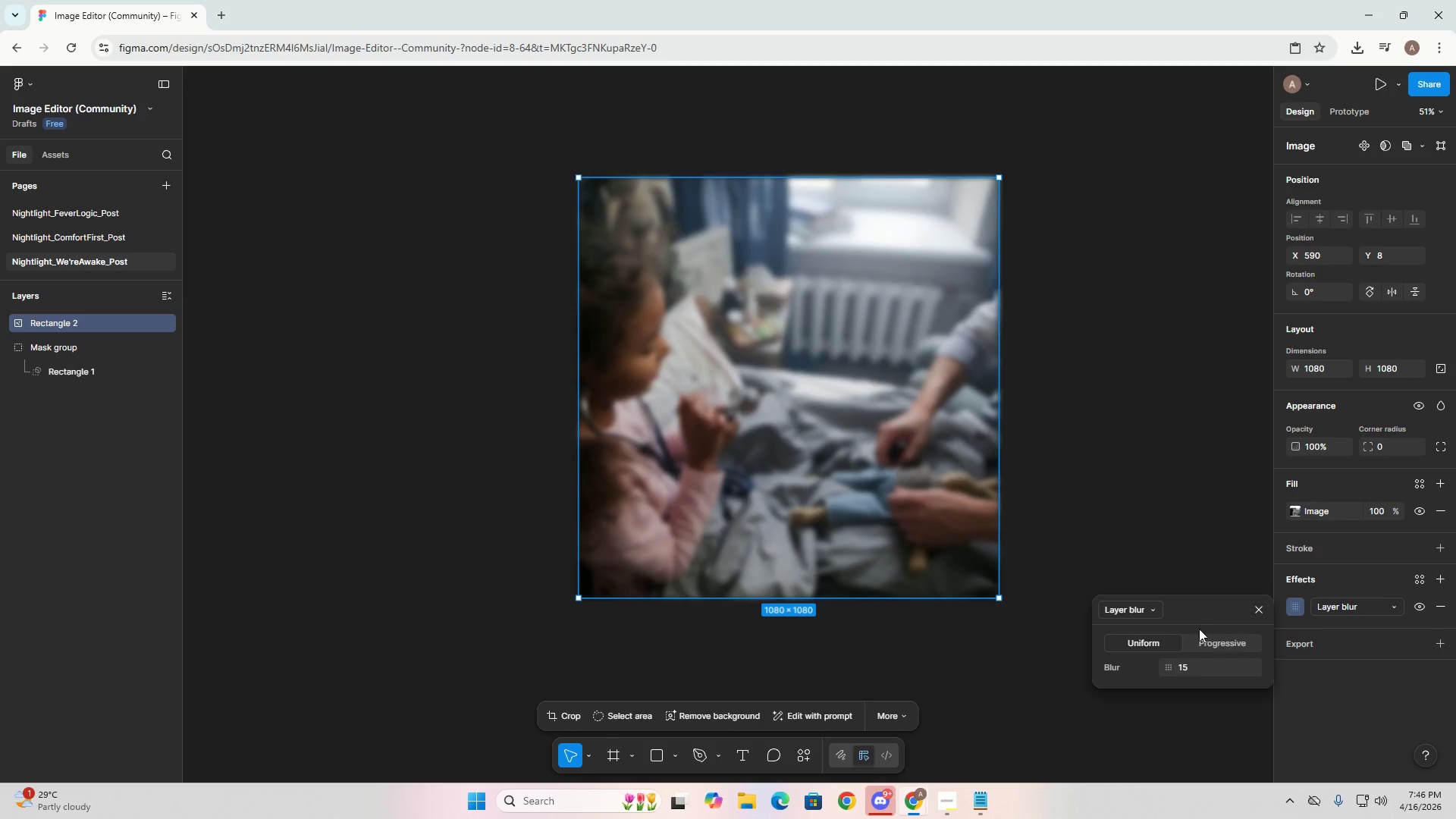 
left_click([1134, 610])
 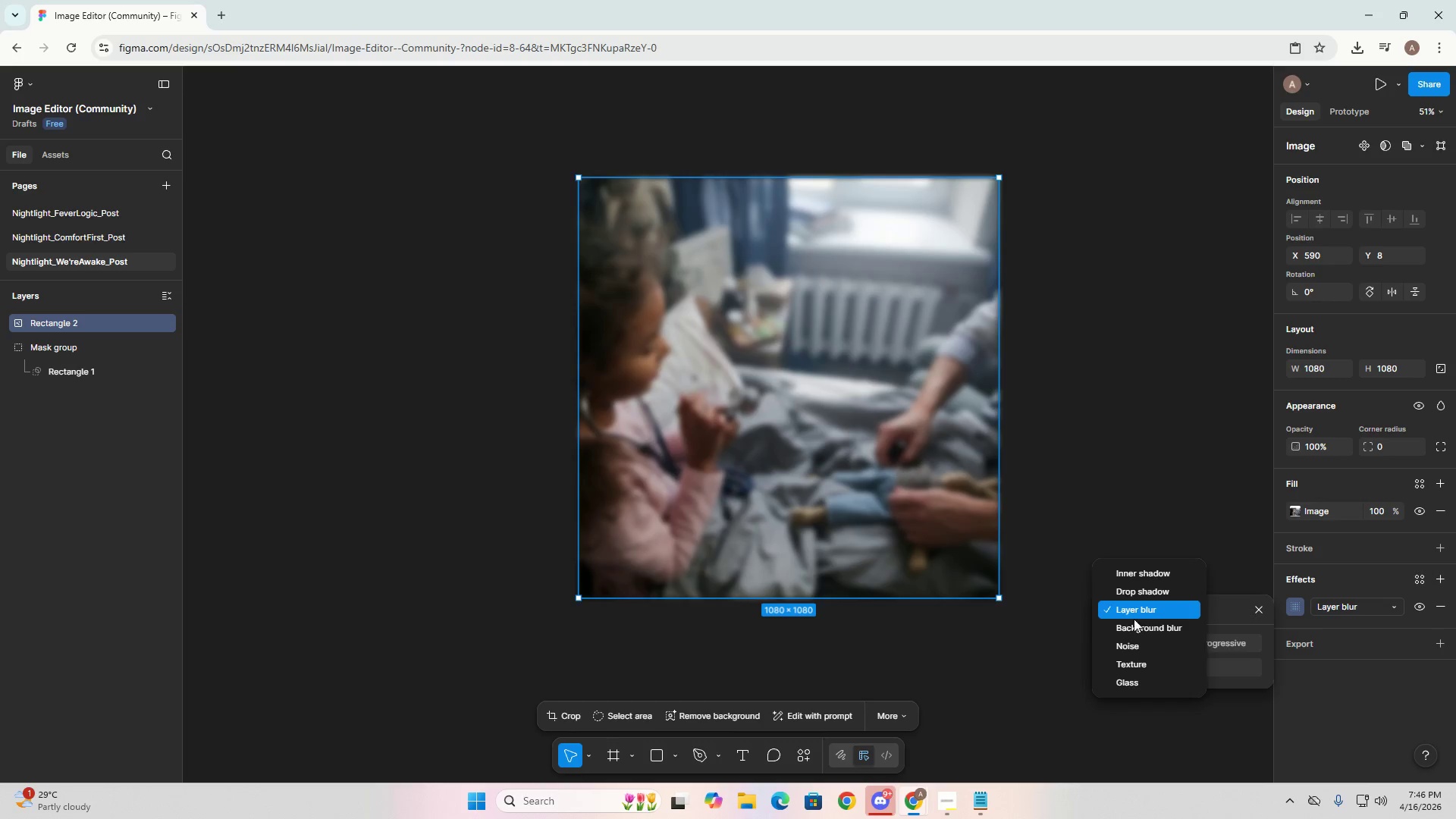 
mouse_move([1141, 613])
 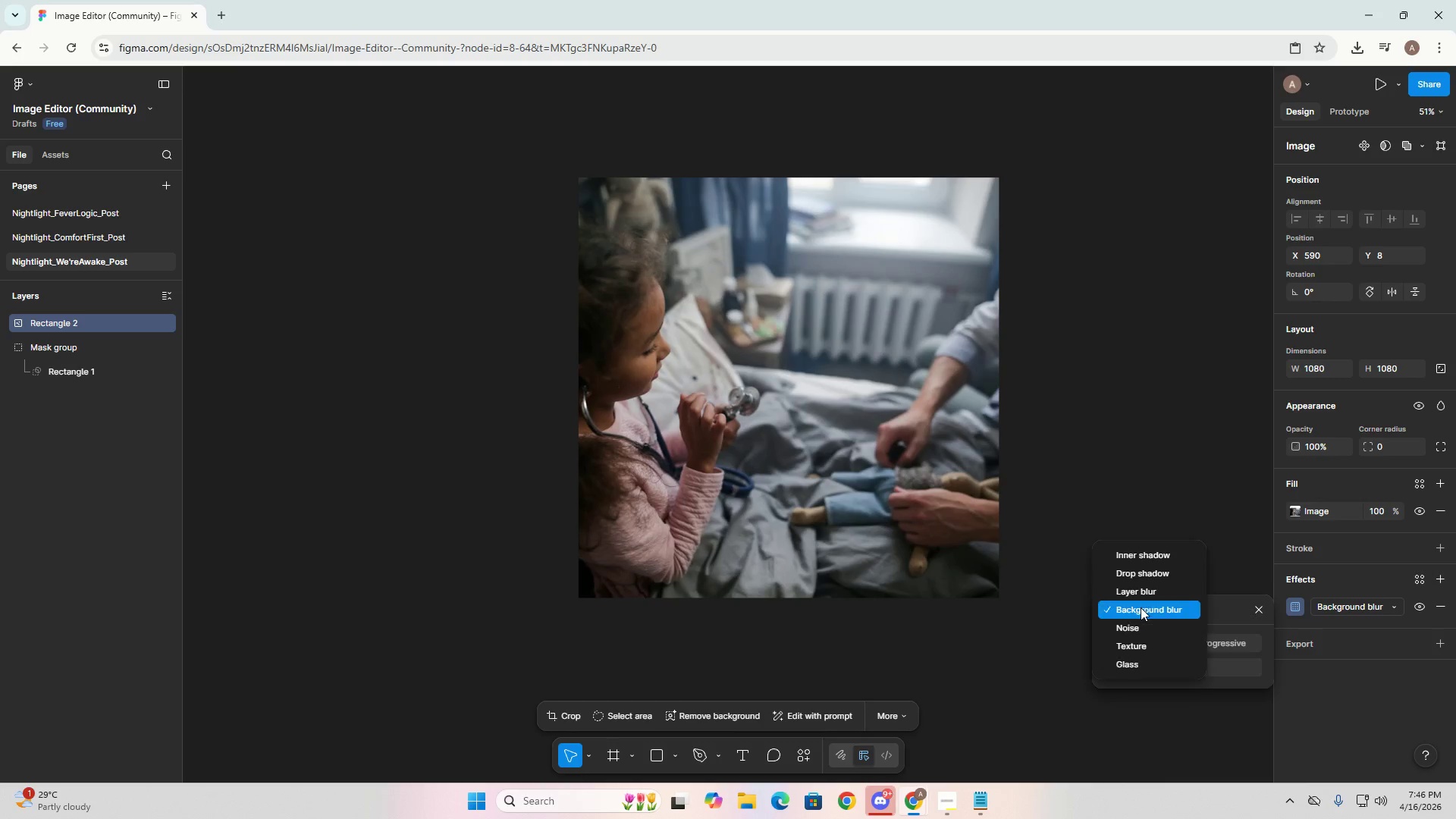 
left_click([1141, 607])
 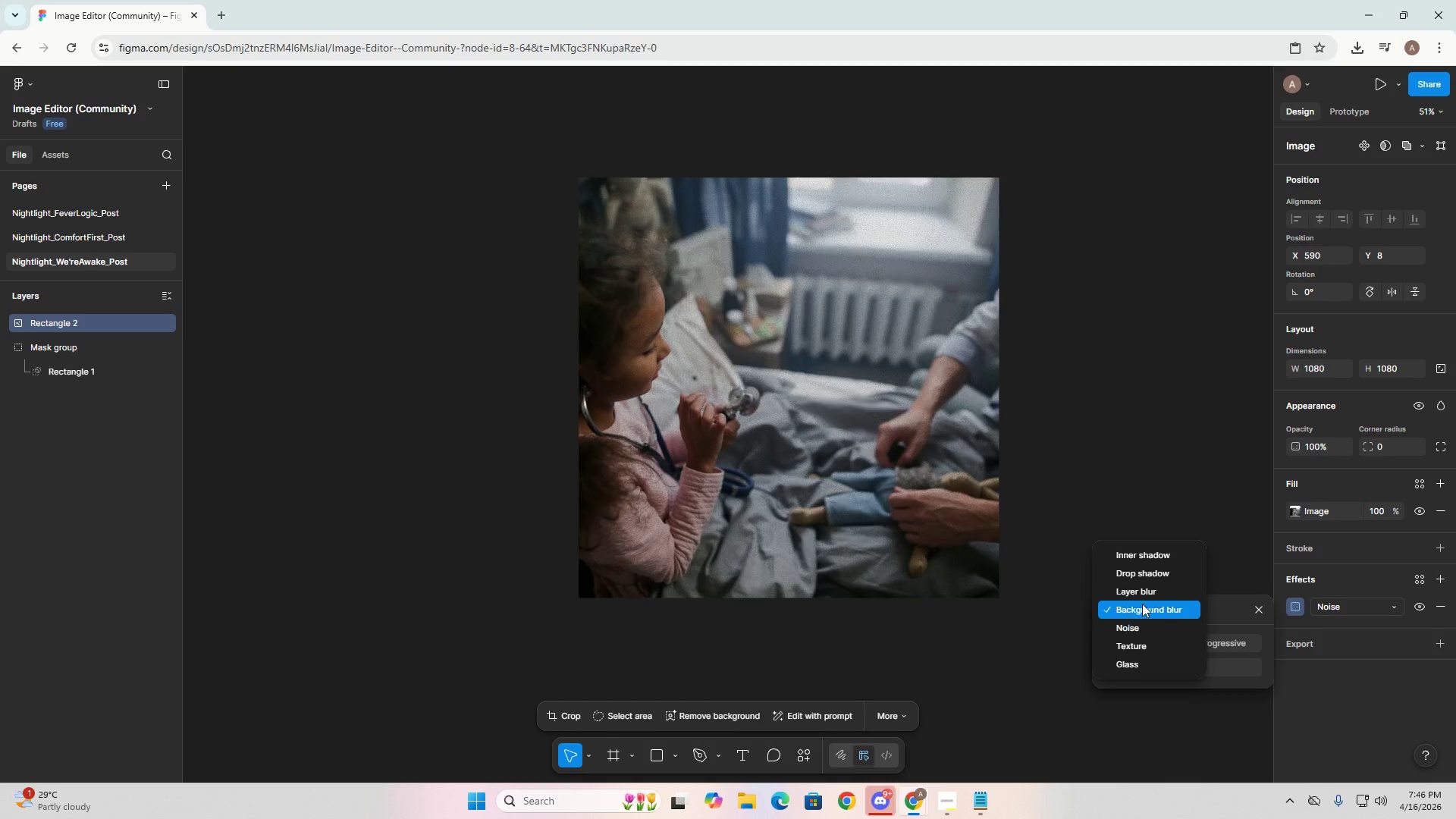 
left_click([1145, 596])
 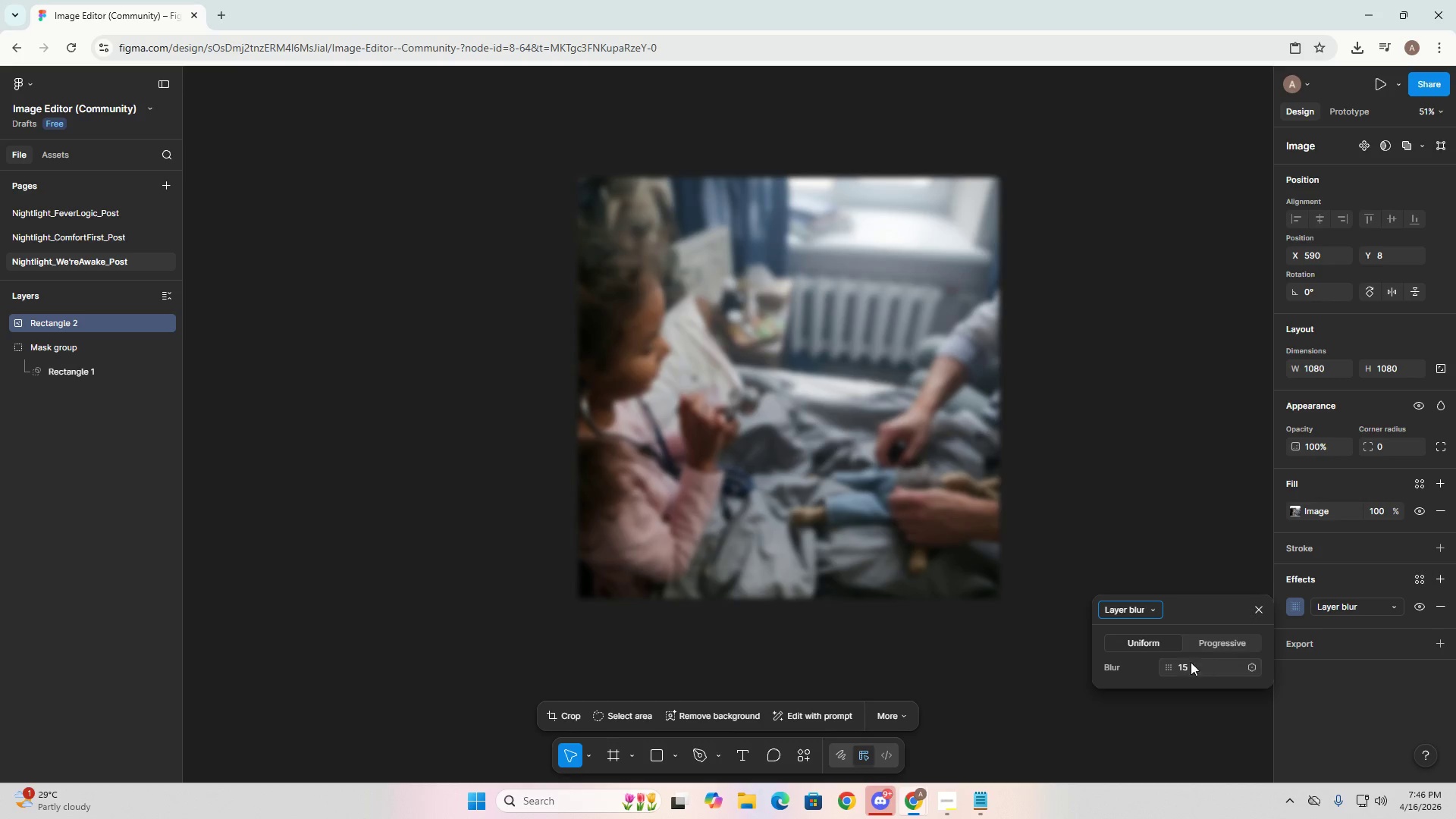 
left_click([1180, 664])
 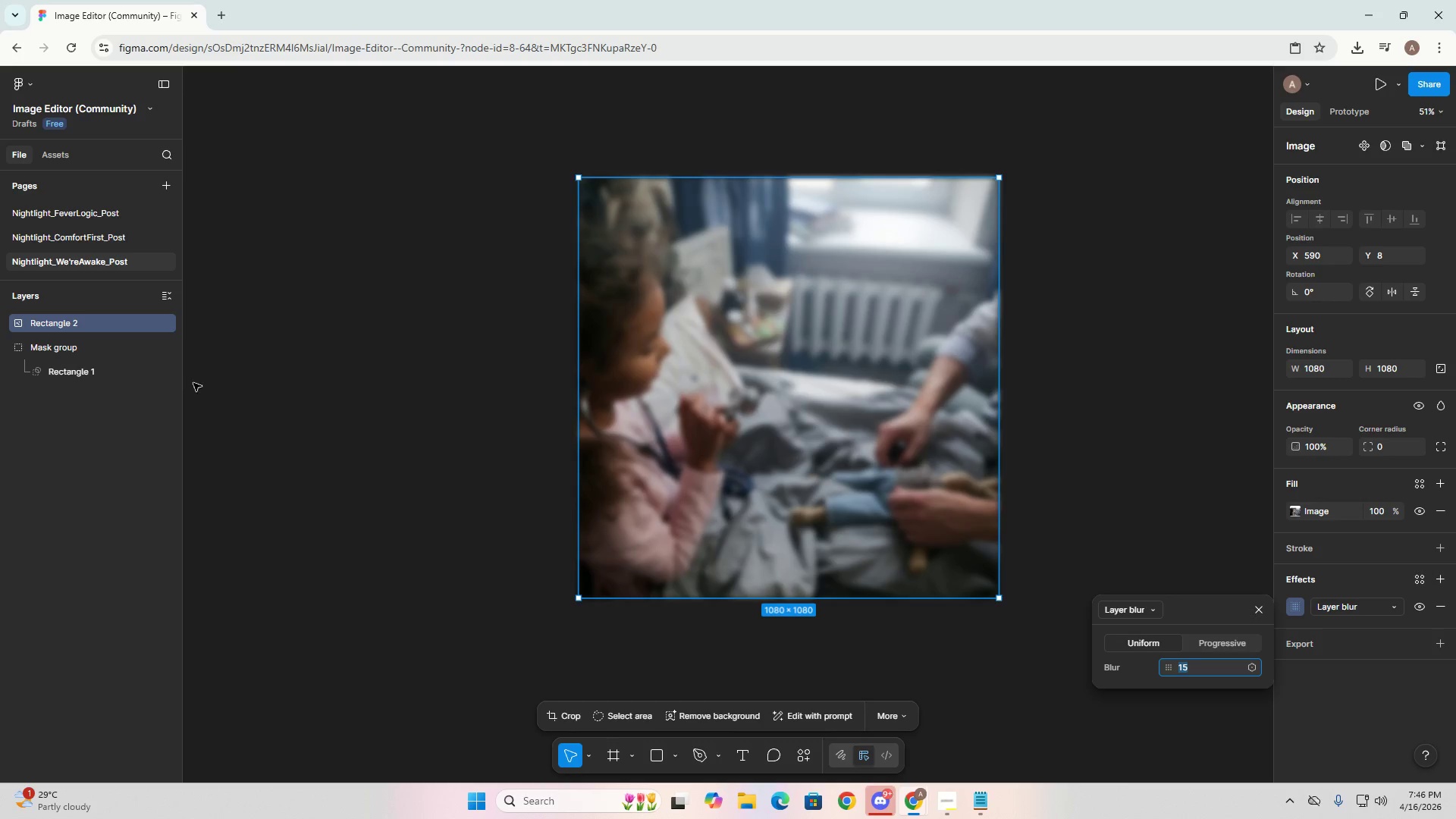 
left_click([83, 369])
 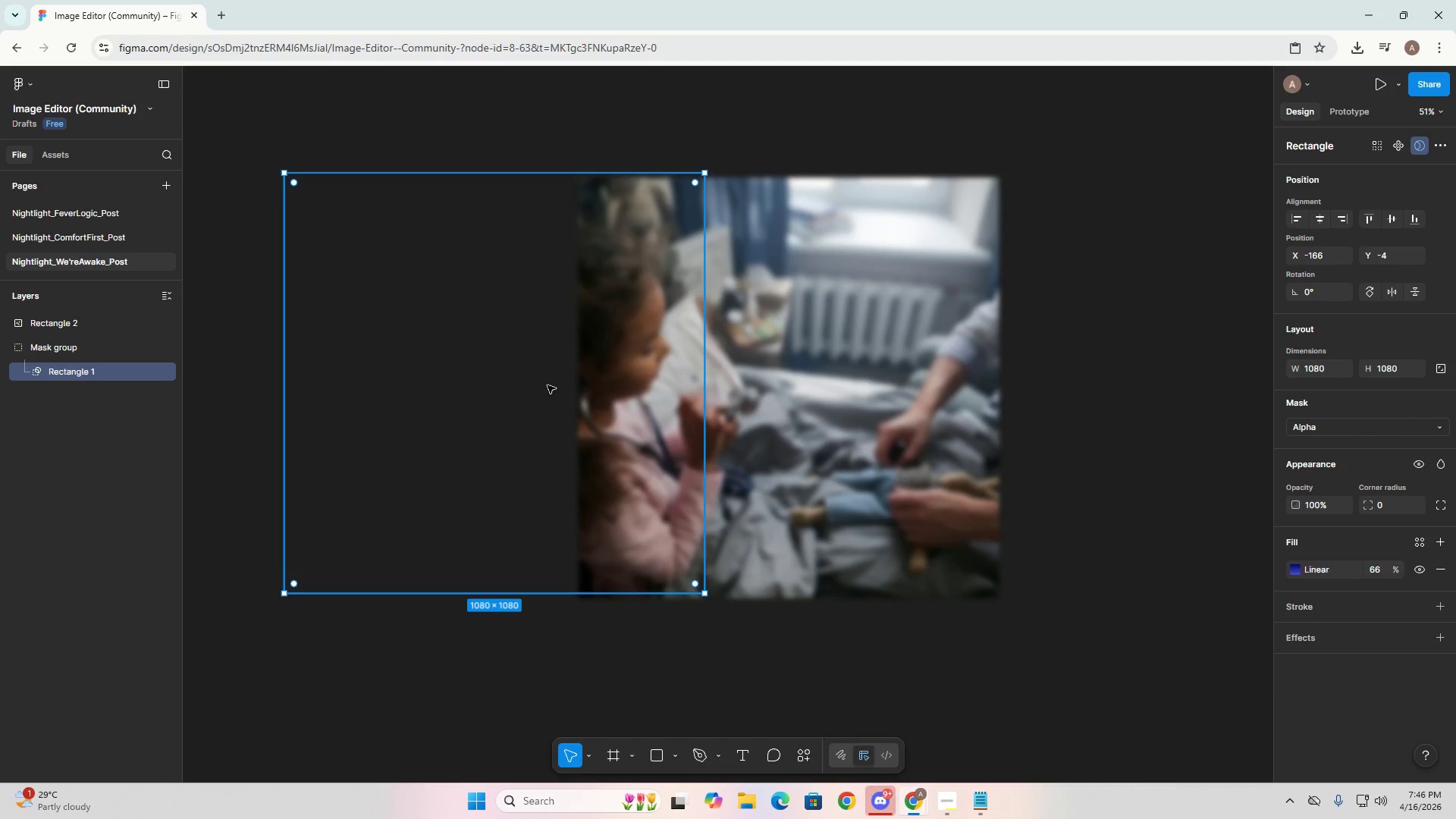 
left_click_drag(start_coordinate=[496, 381], to_coordinate=[623, 377])
 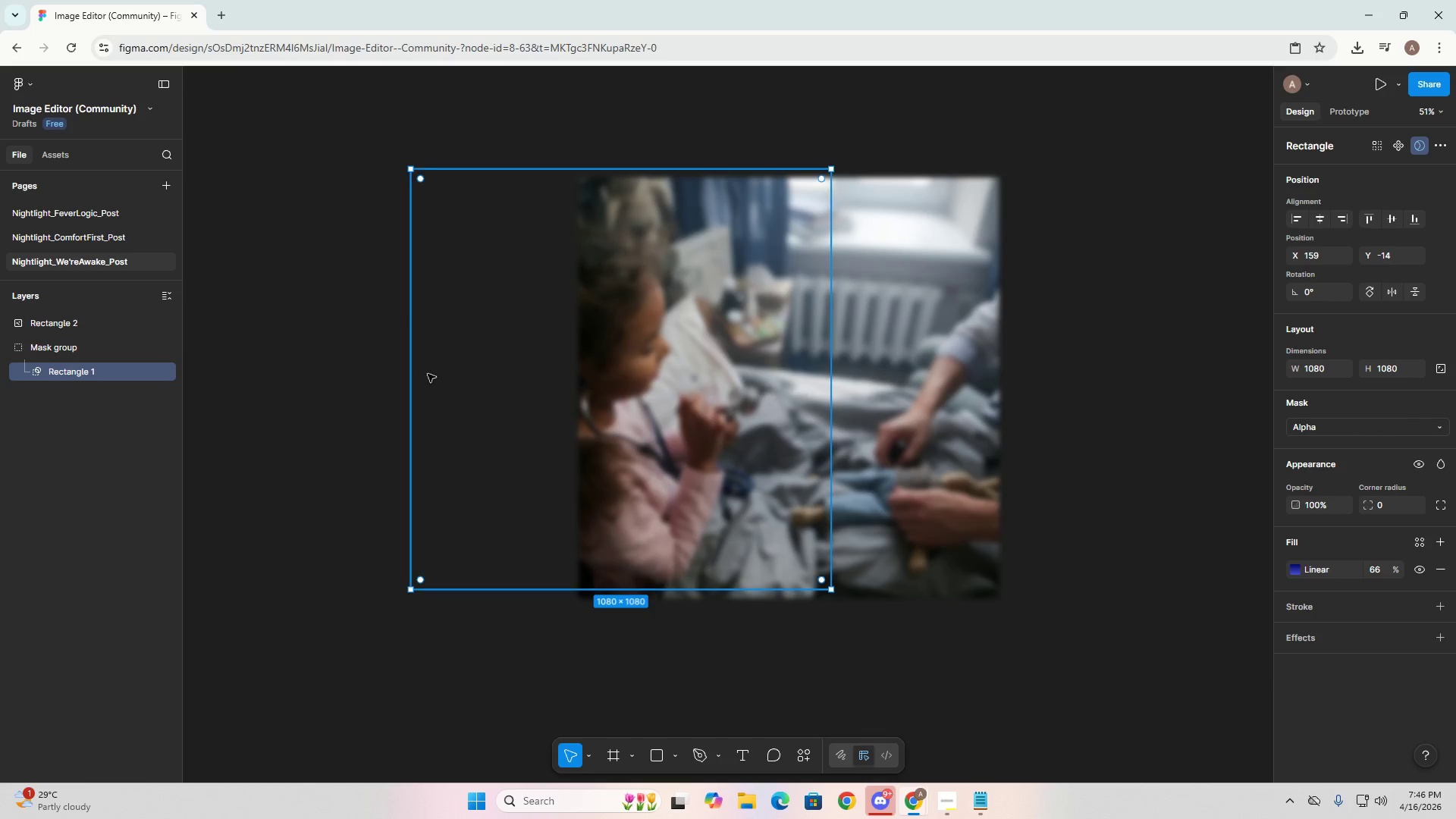 
left_click([446, 374])
 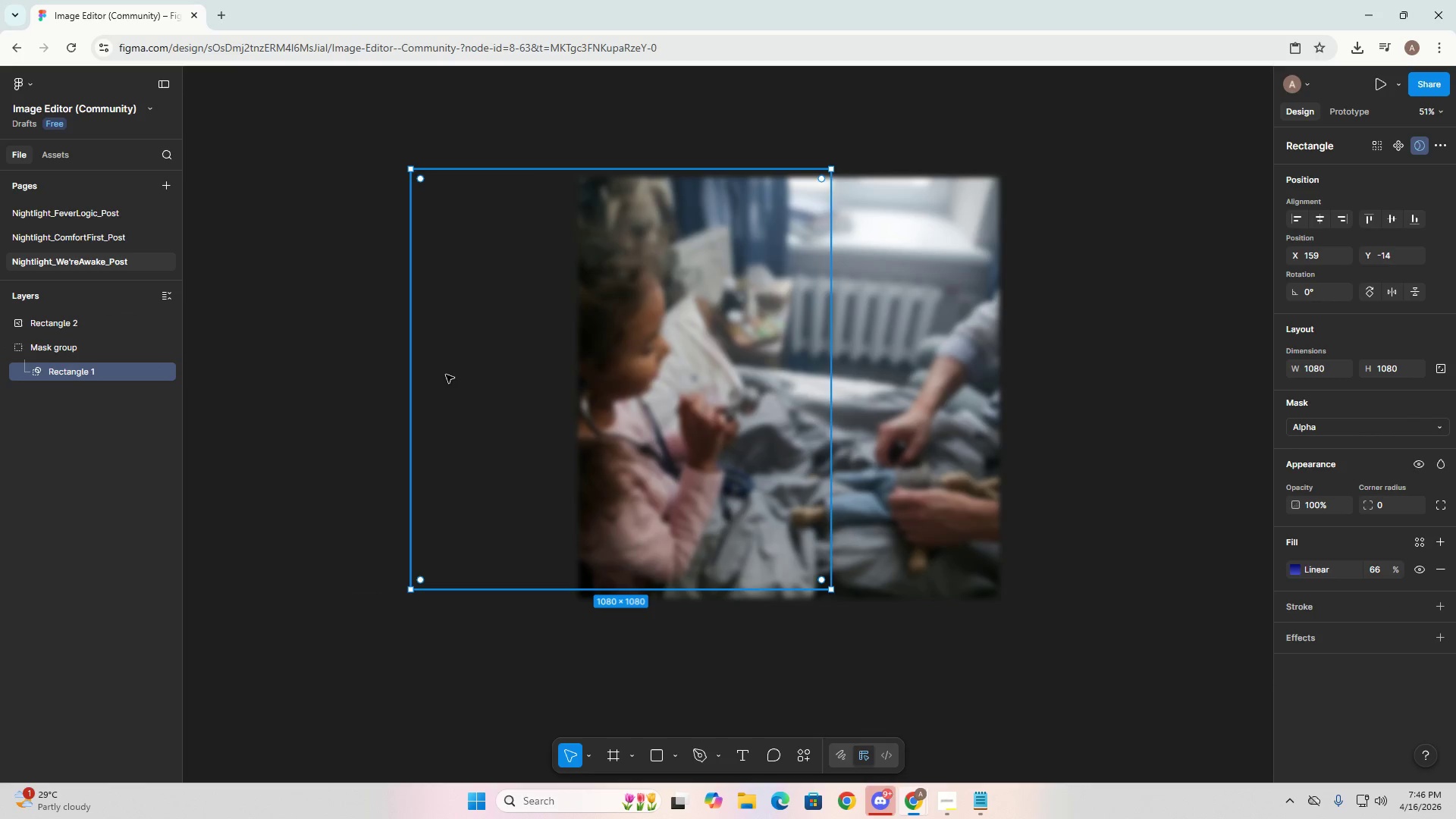 
hold_key(key=ControlLeft, duration=0.91)
 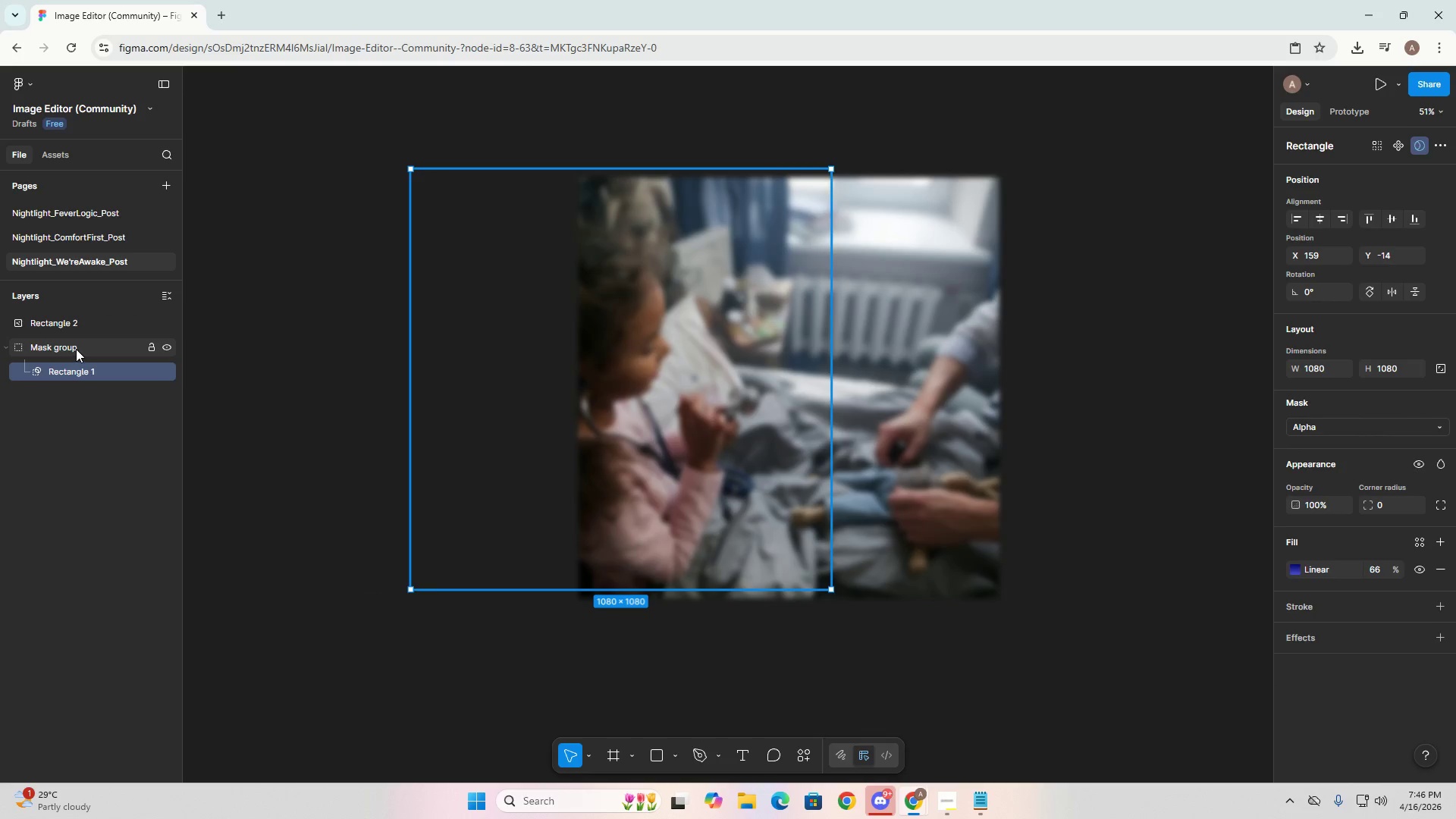 
right_click([76, 349])
 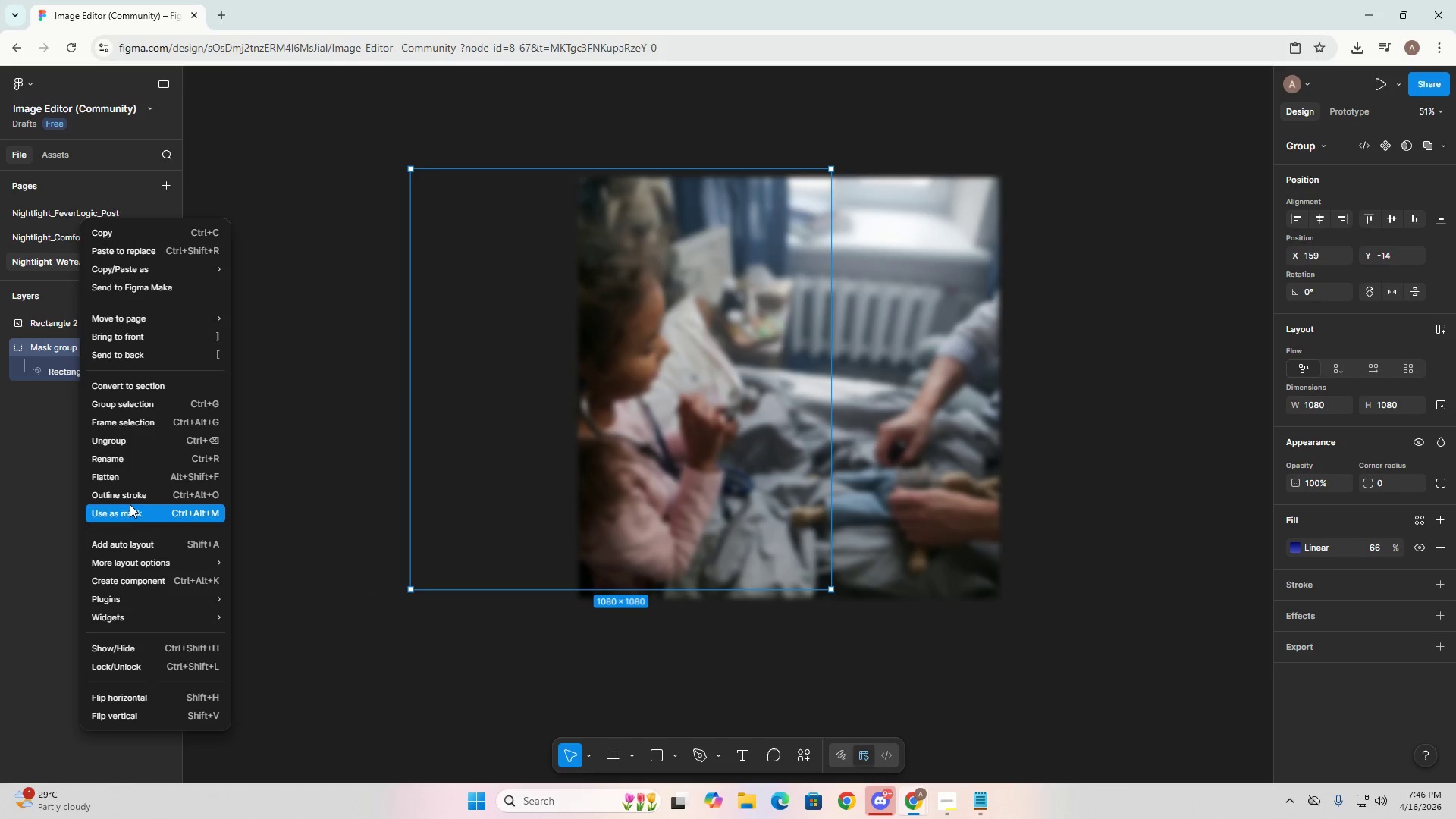 
left_click([35, 375])
 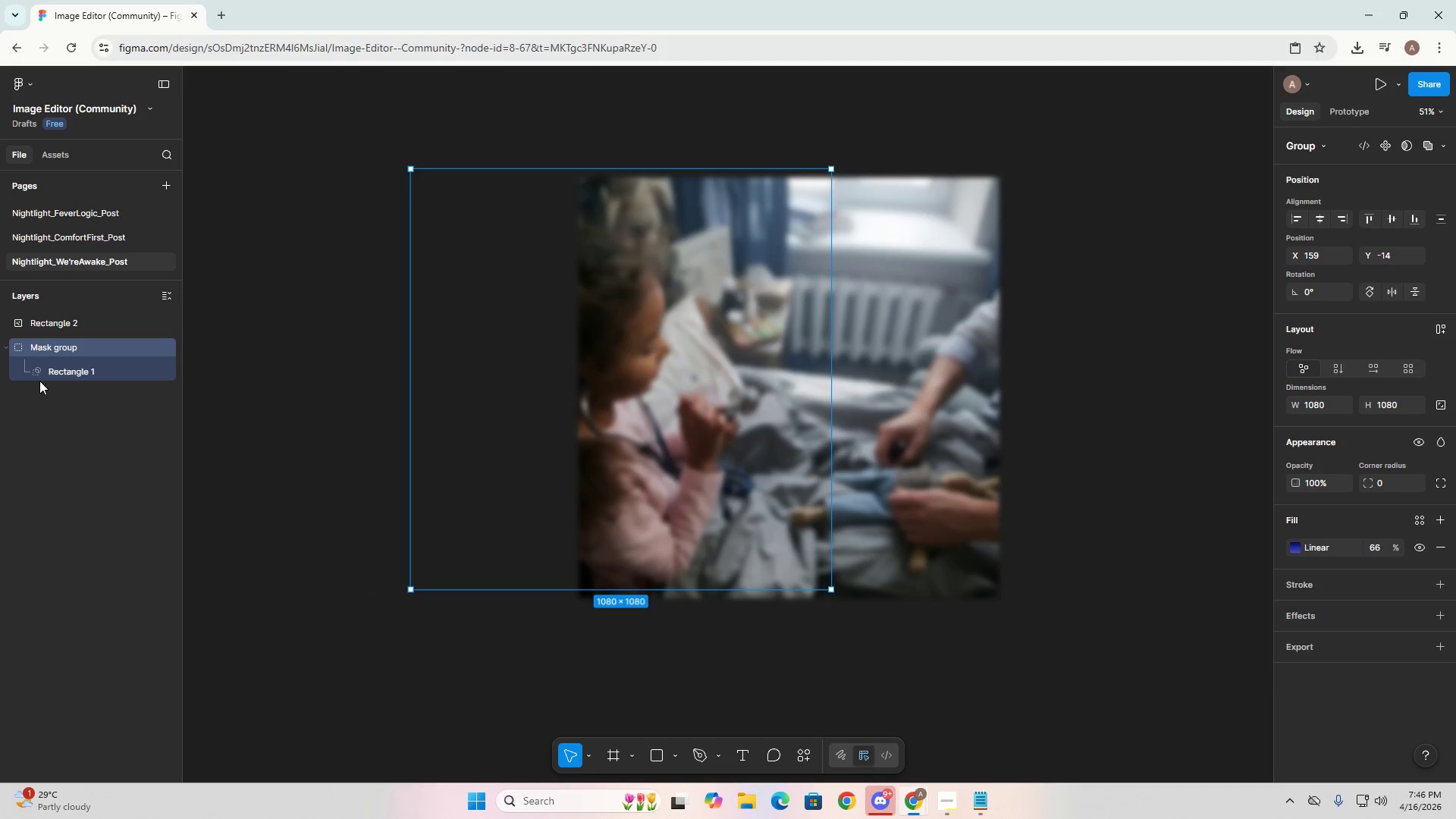 
key(Control+Z)
 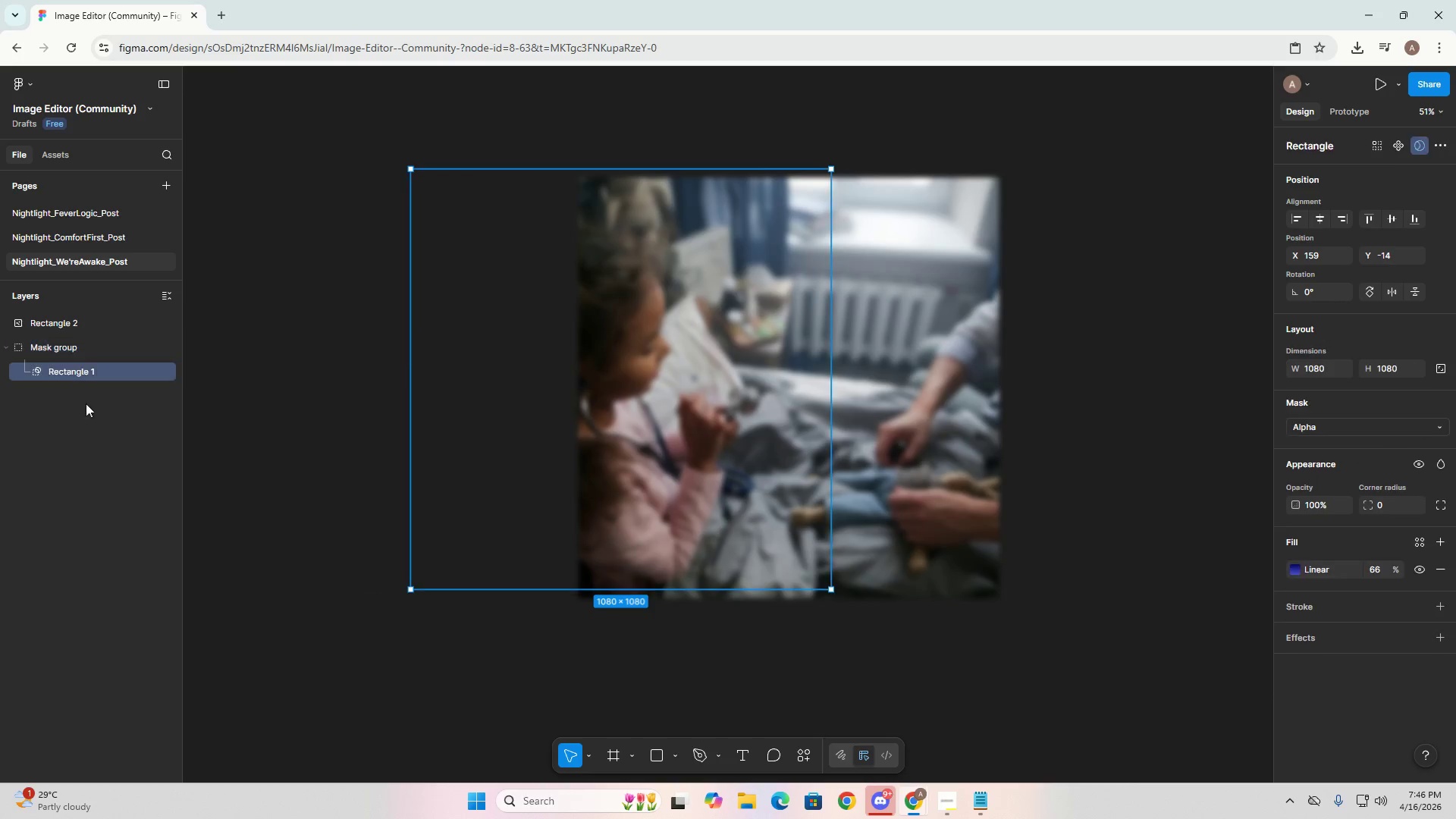 
key(Control+Z)
 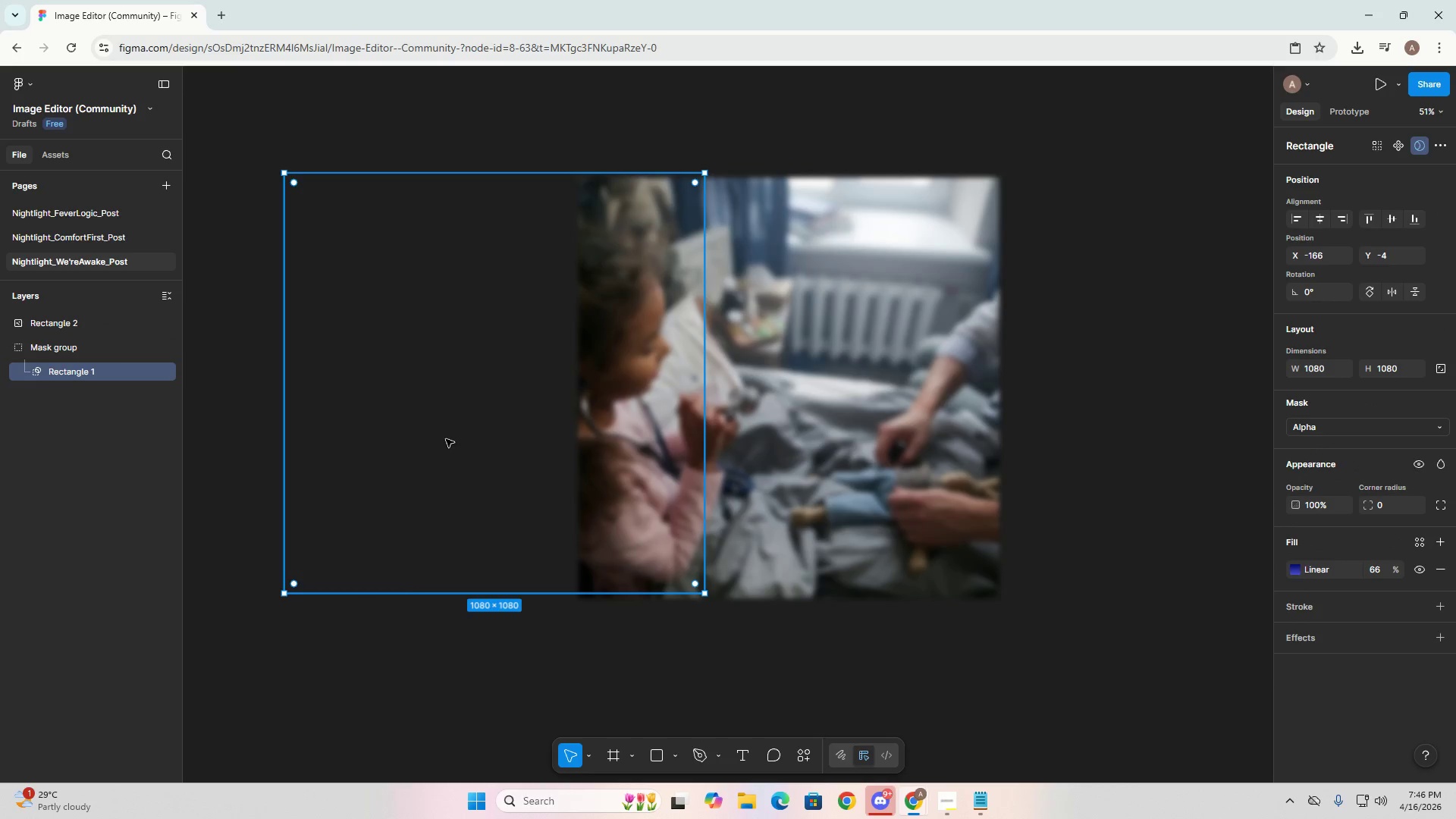 
key(Control+Z)
 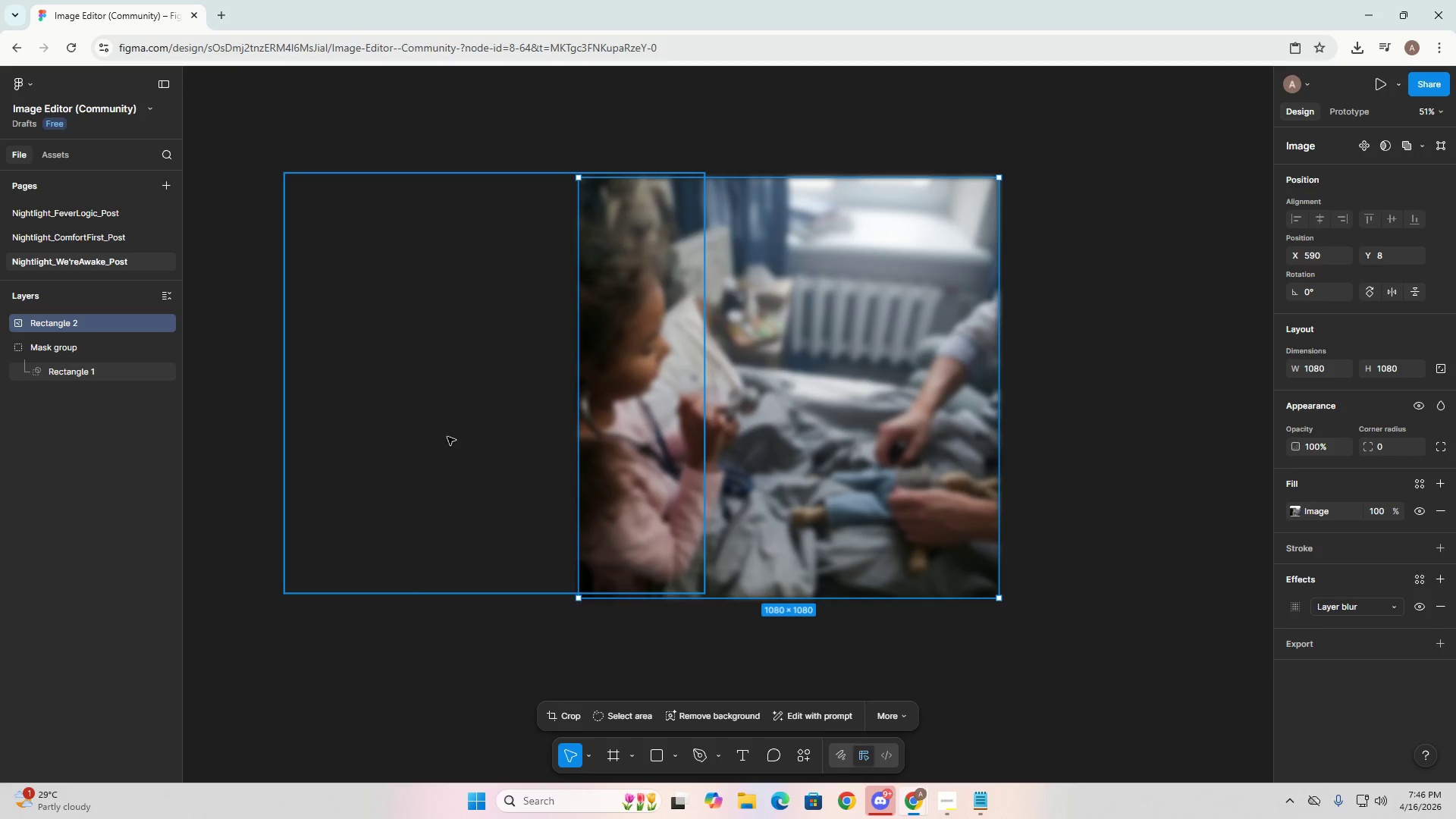 
key(Control+Z)
 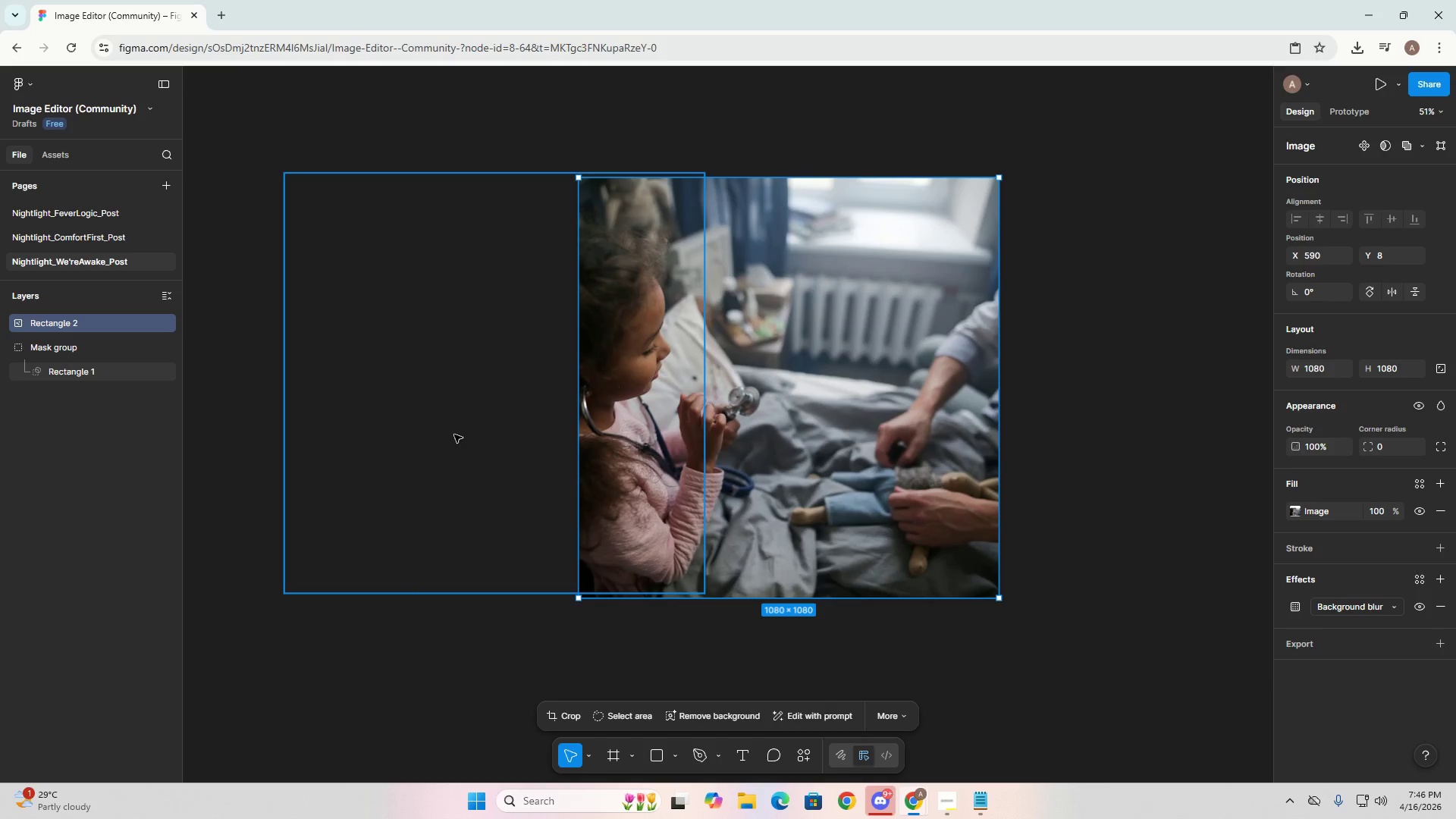 
key(Control+Z)
 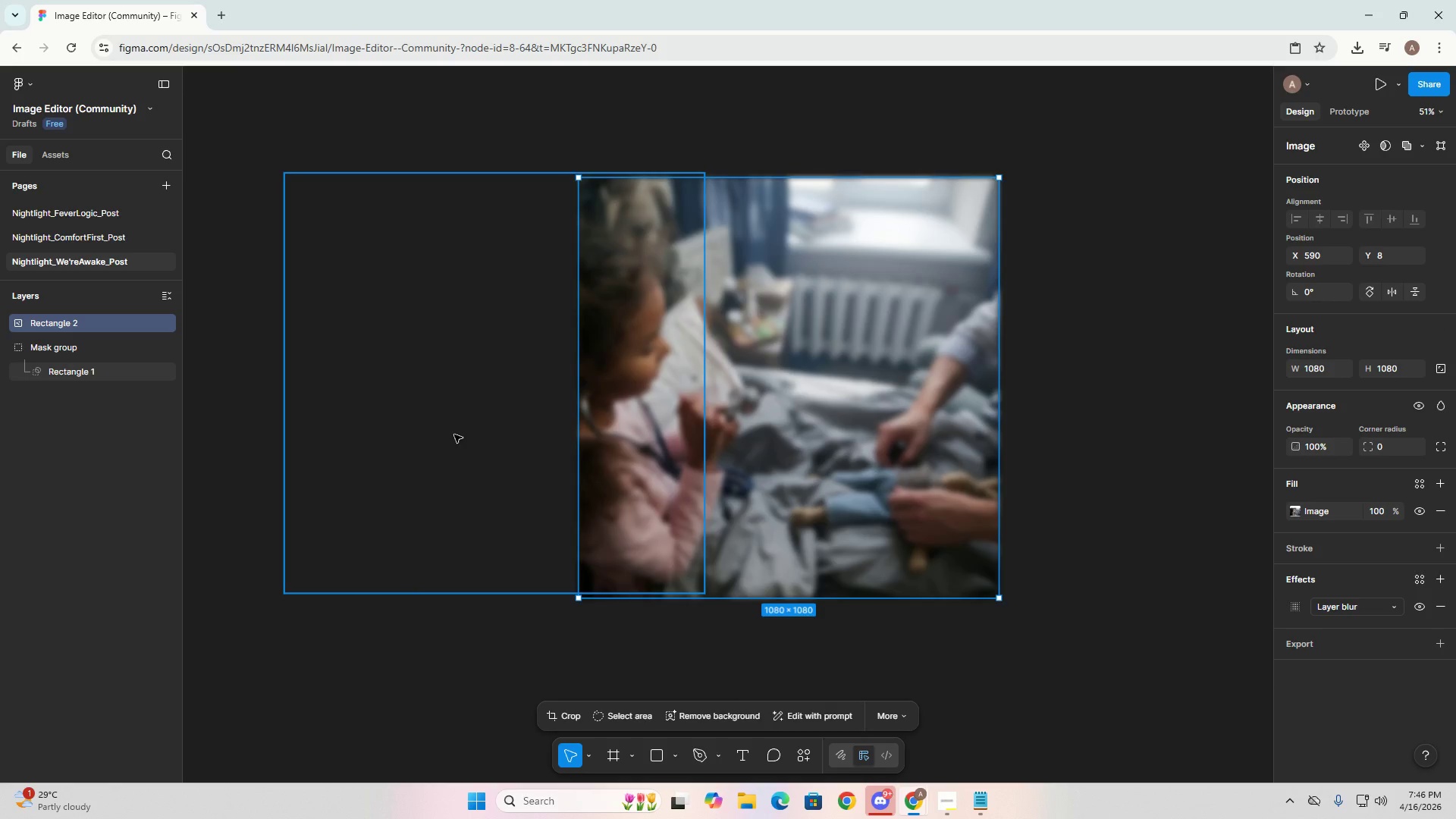 
key(Control+Z)
 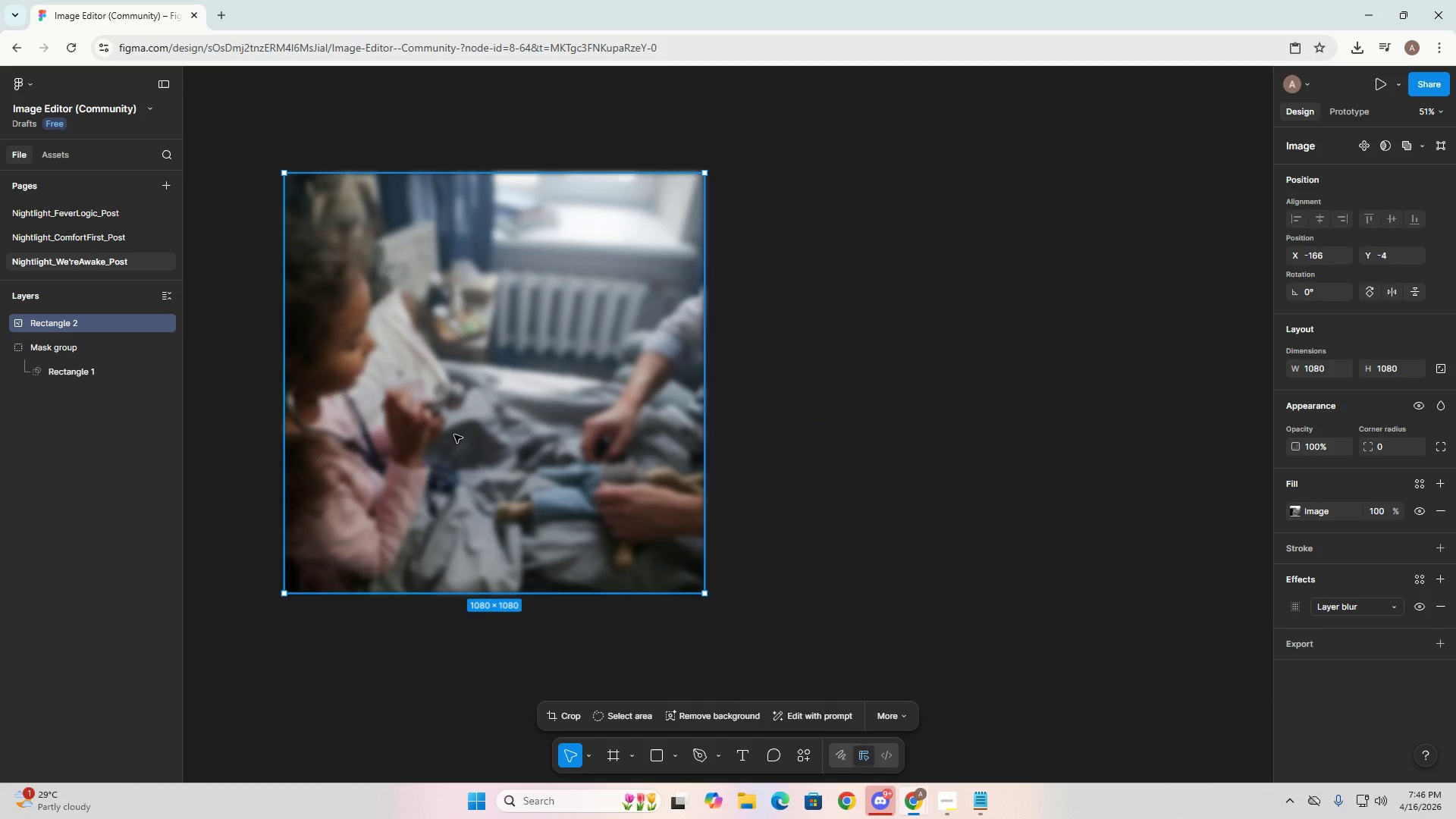 
key(Control+Z)
 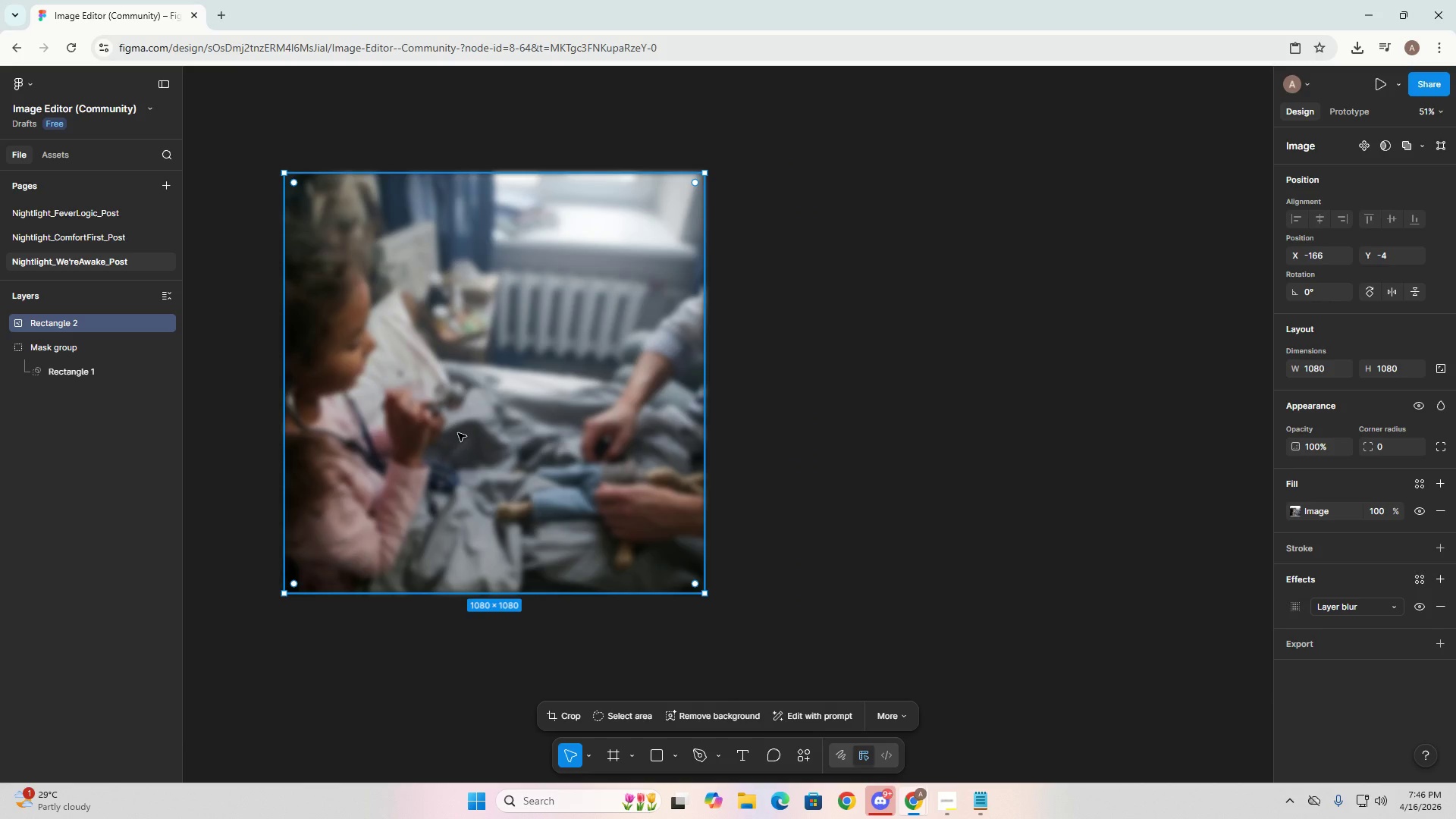 
key(Control+Z)
 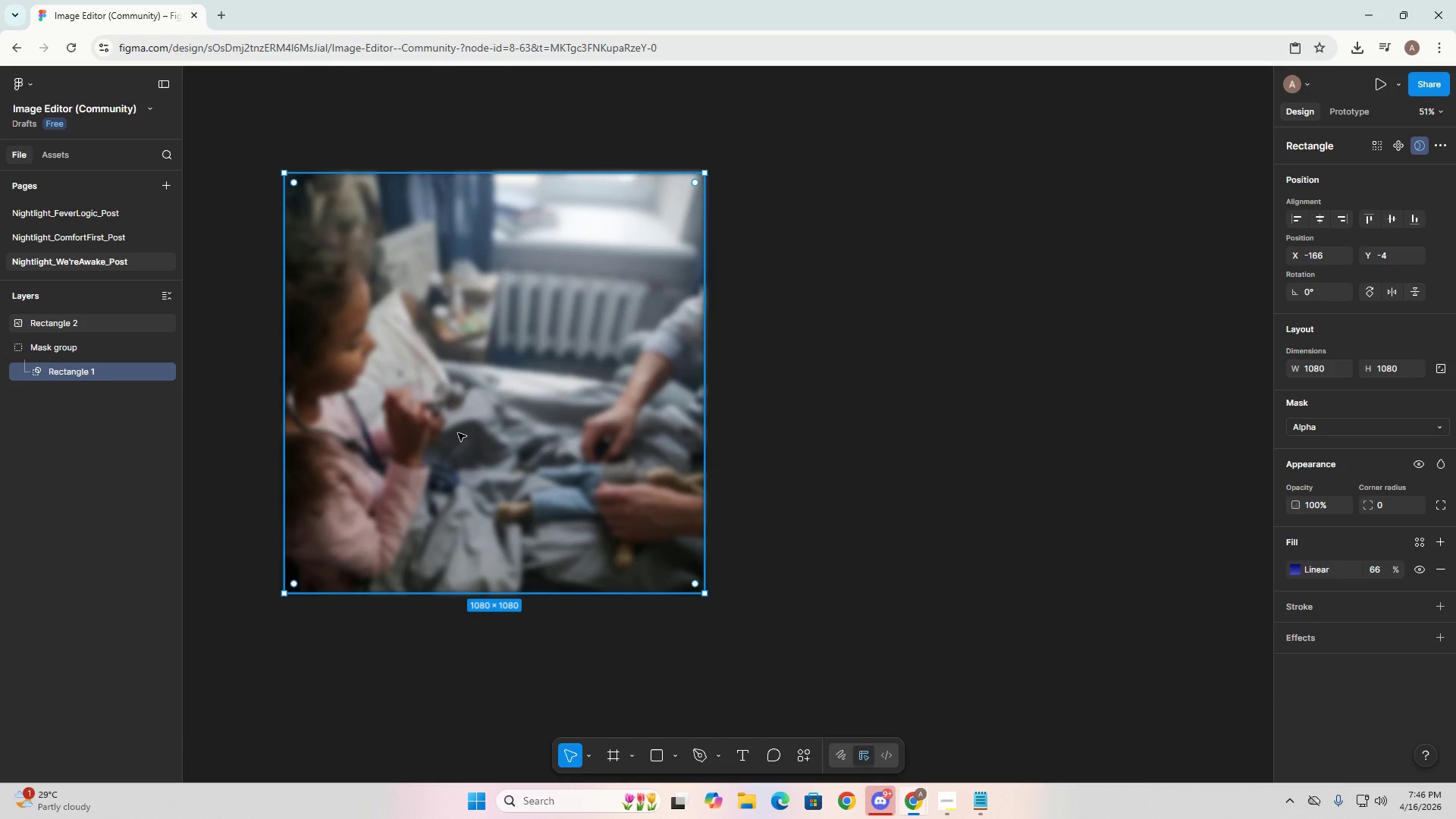 
key(Control+Z)
 